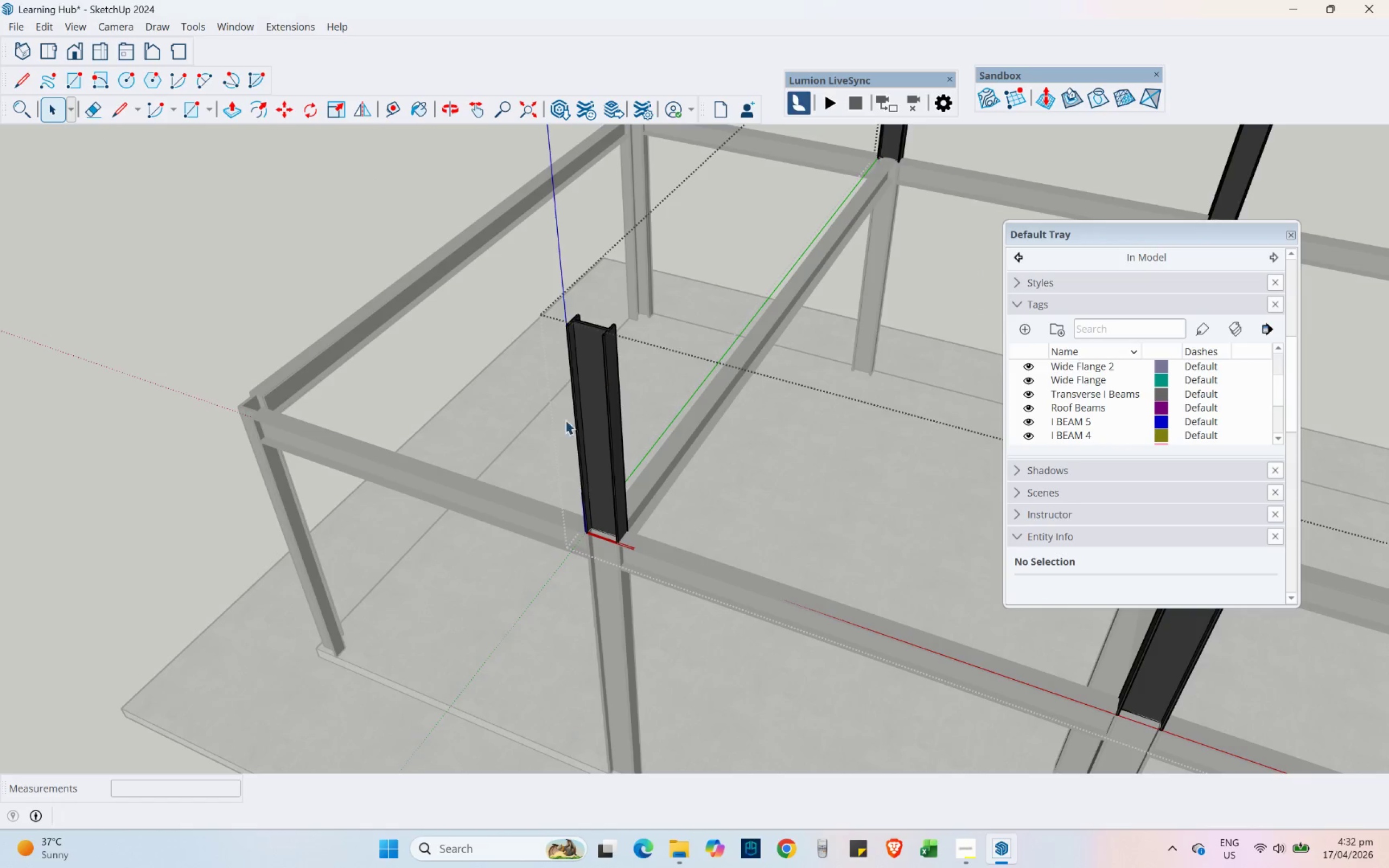 
key(Control+V)
 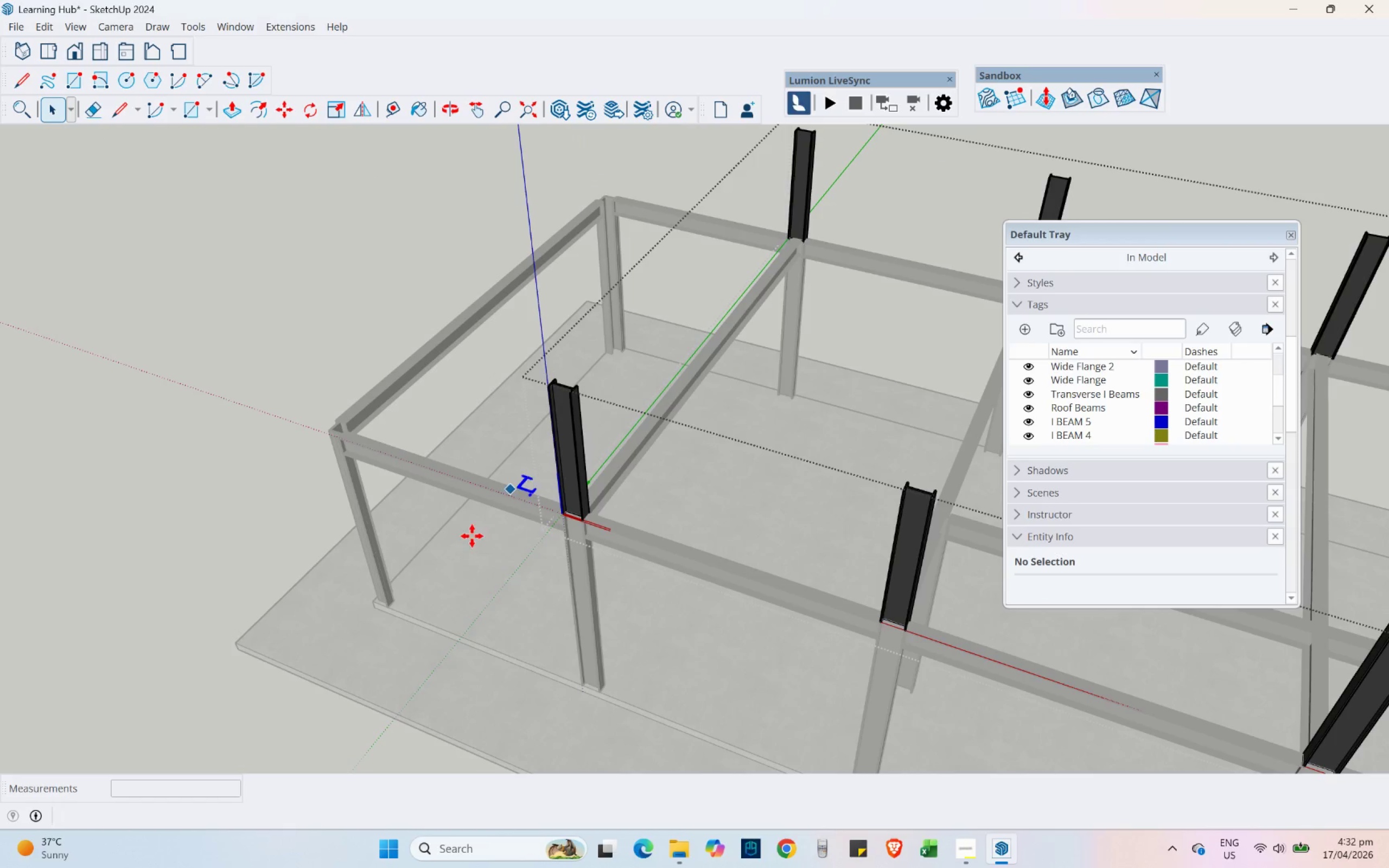 
scroll: coordinate [519, 481], scroll_direction: down, amount: 3.0
 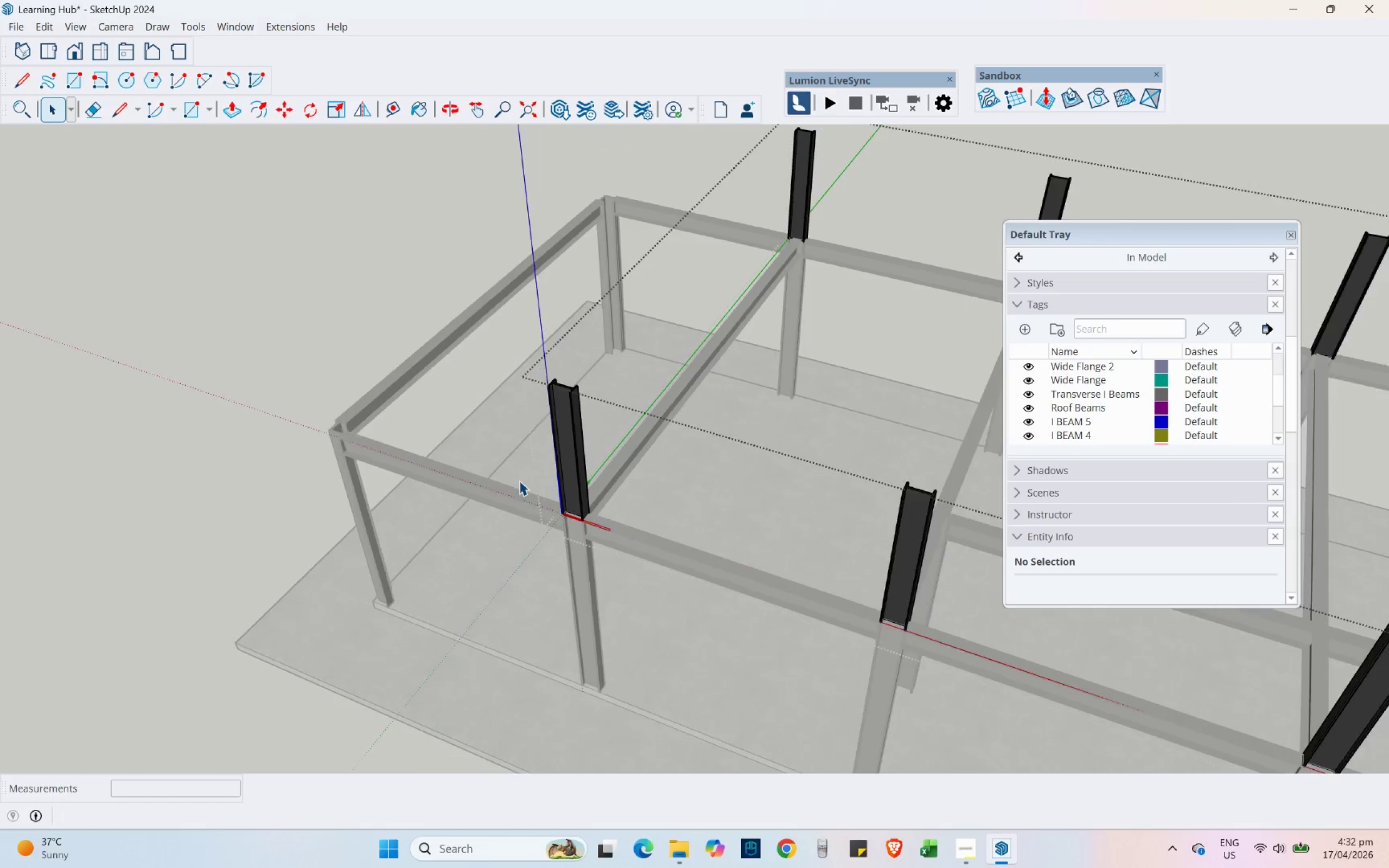 
left_click([296, 640])
 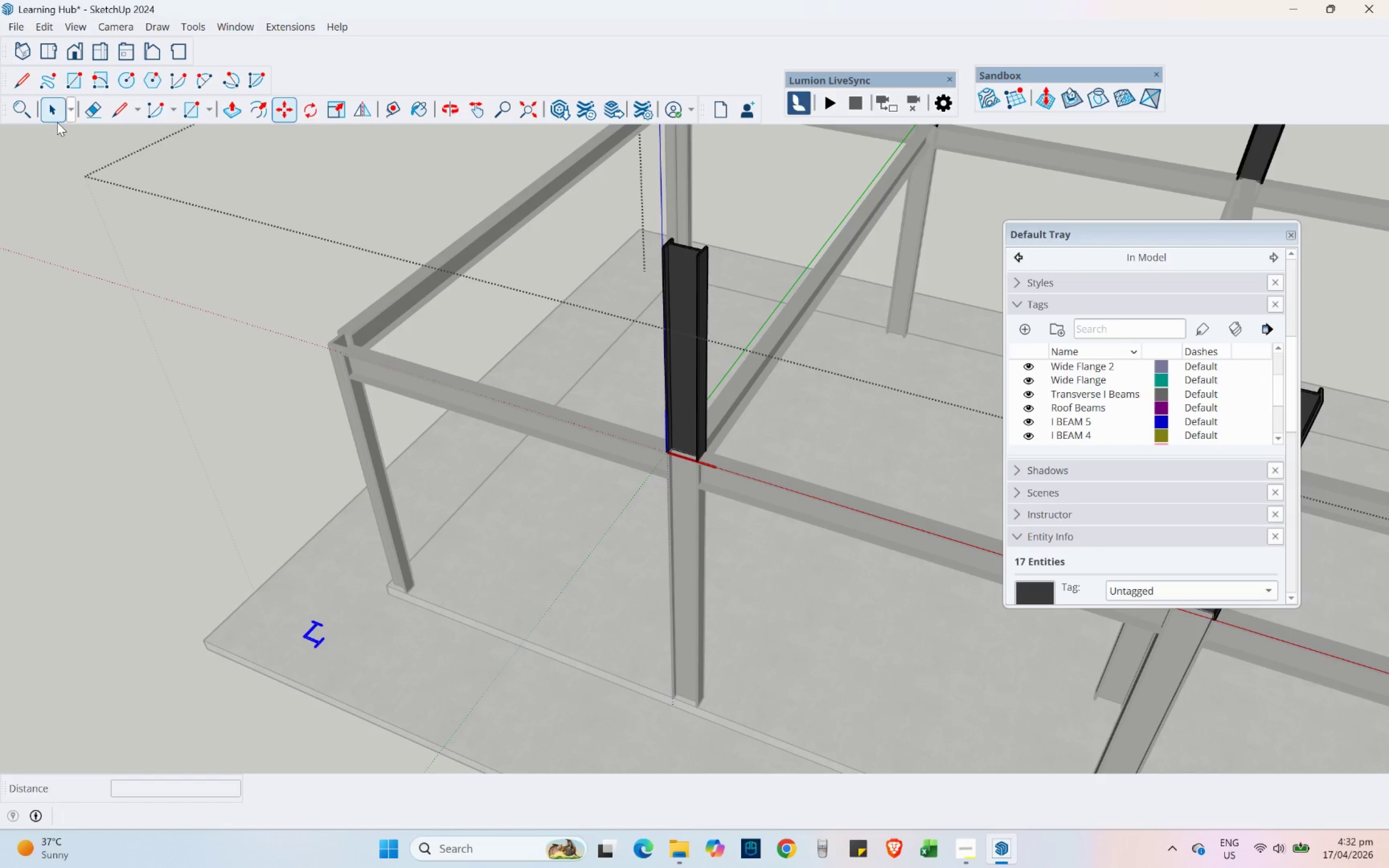 
scroll: coordinate [330, 650], scroll_direction: up, amount: 3.0
 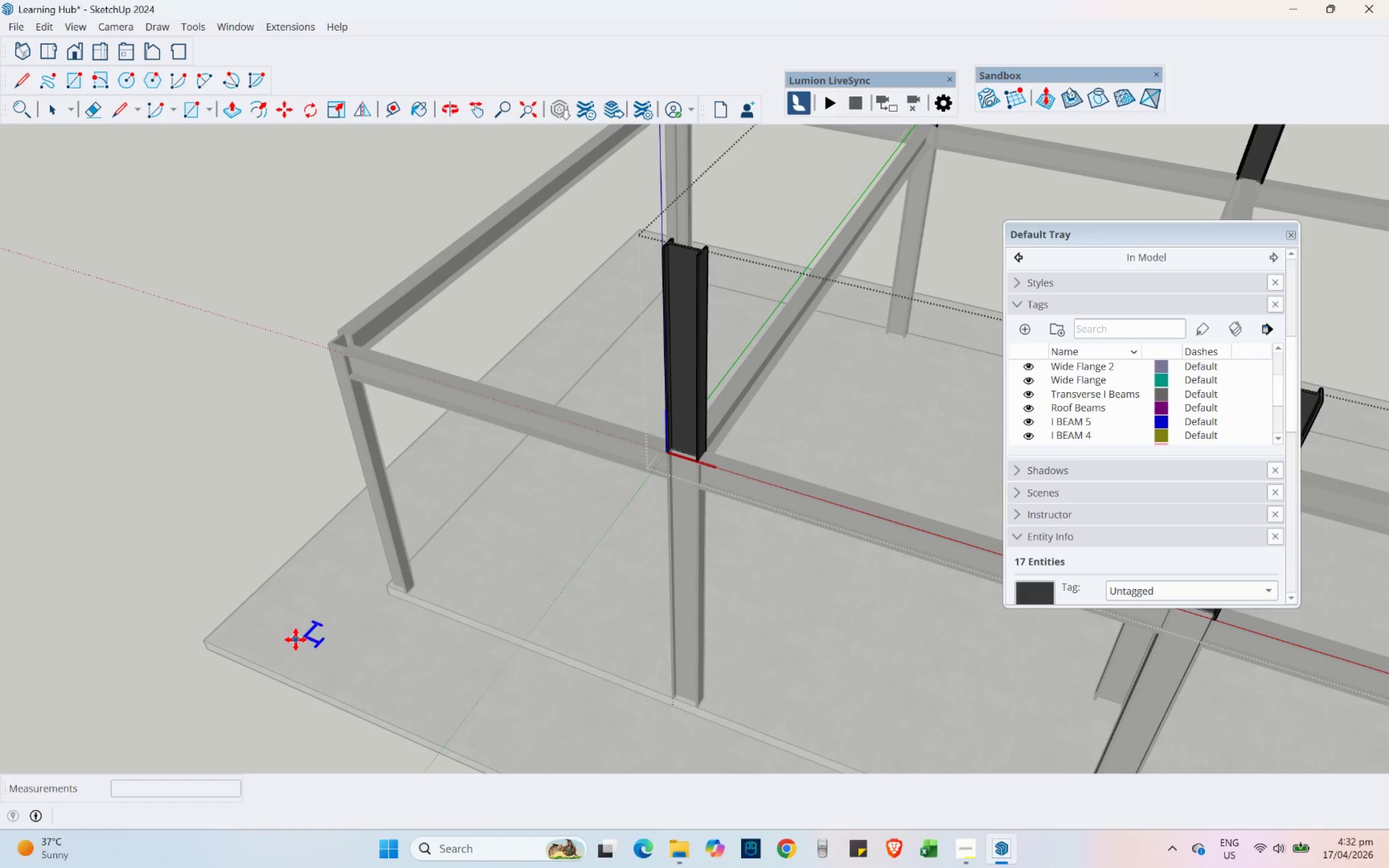 
left_click([57, 122])
 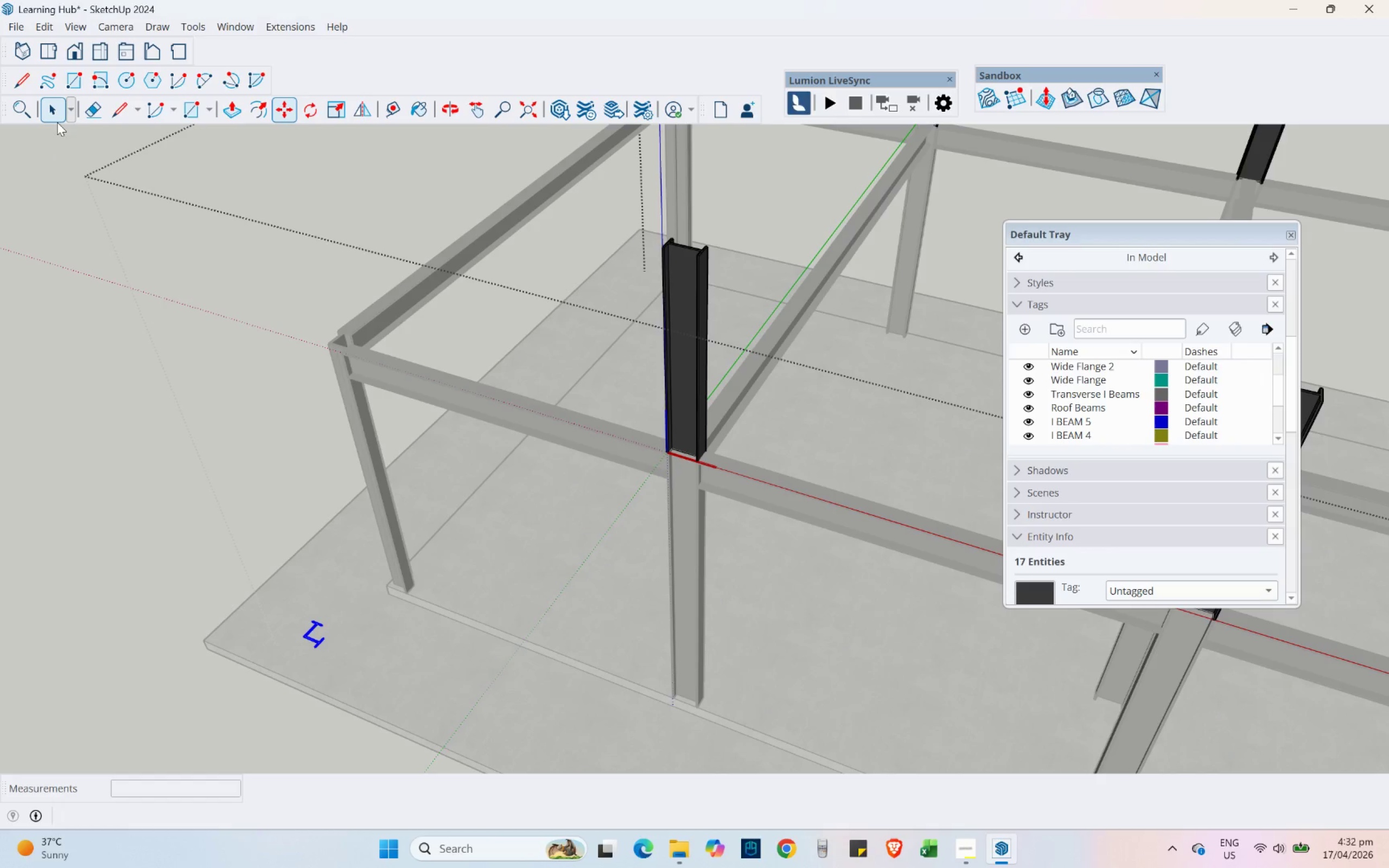 
left_click_drag(start_coordinate=[126, 327], to_coordinate=[372, 657])
 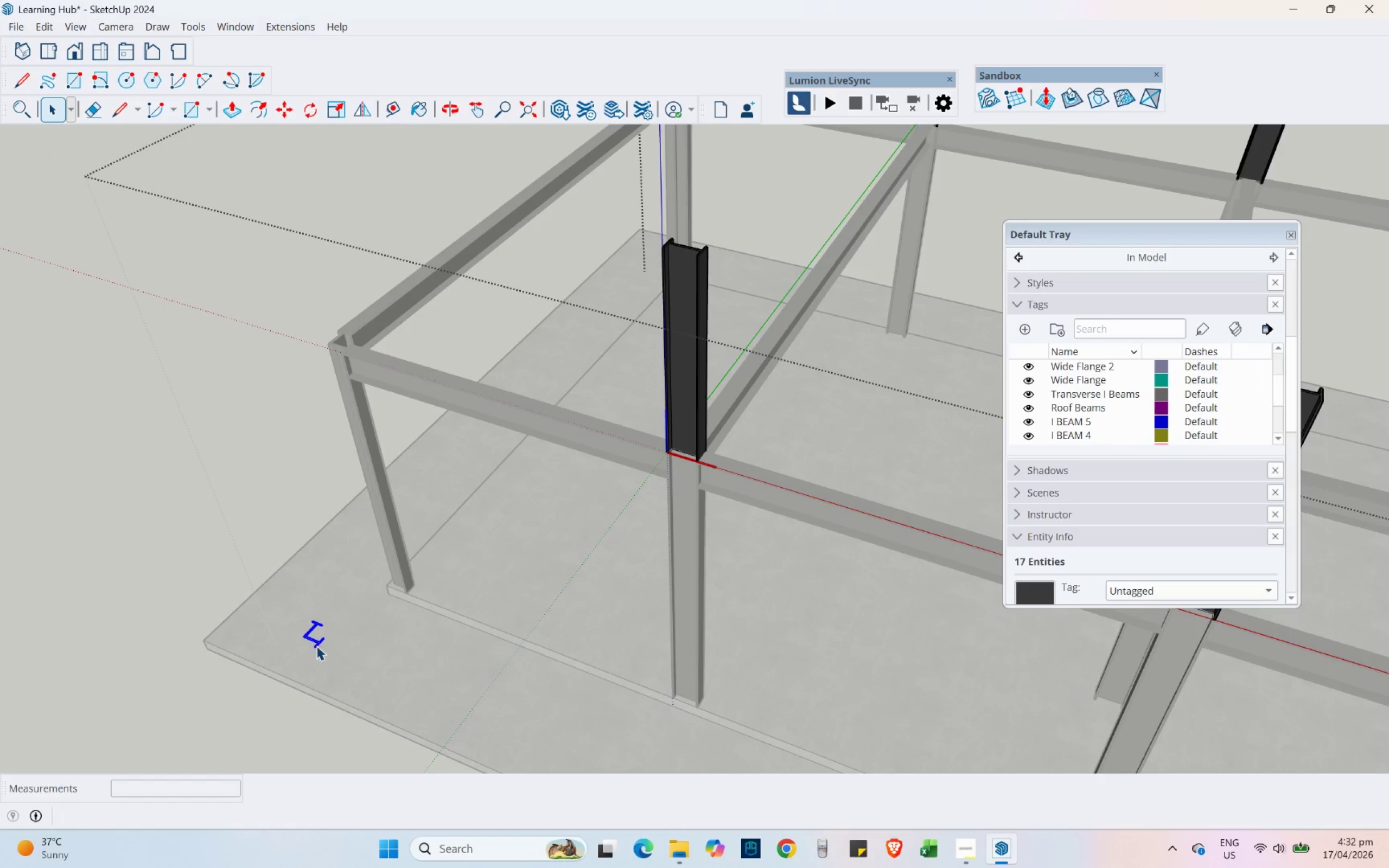 
right_click([316, 644])
 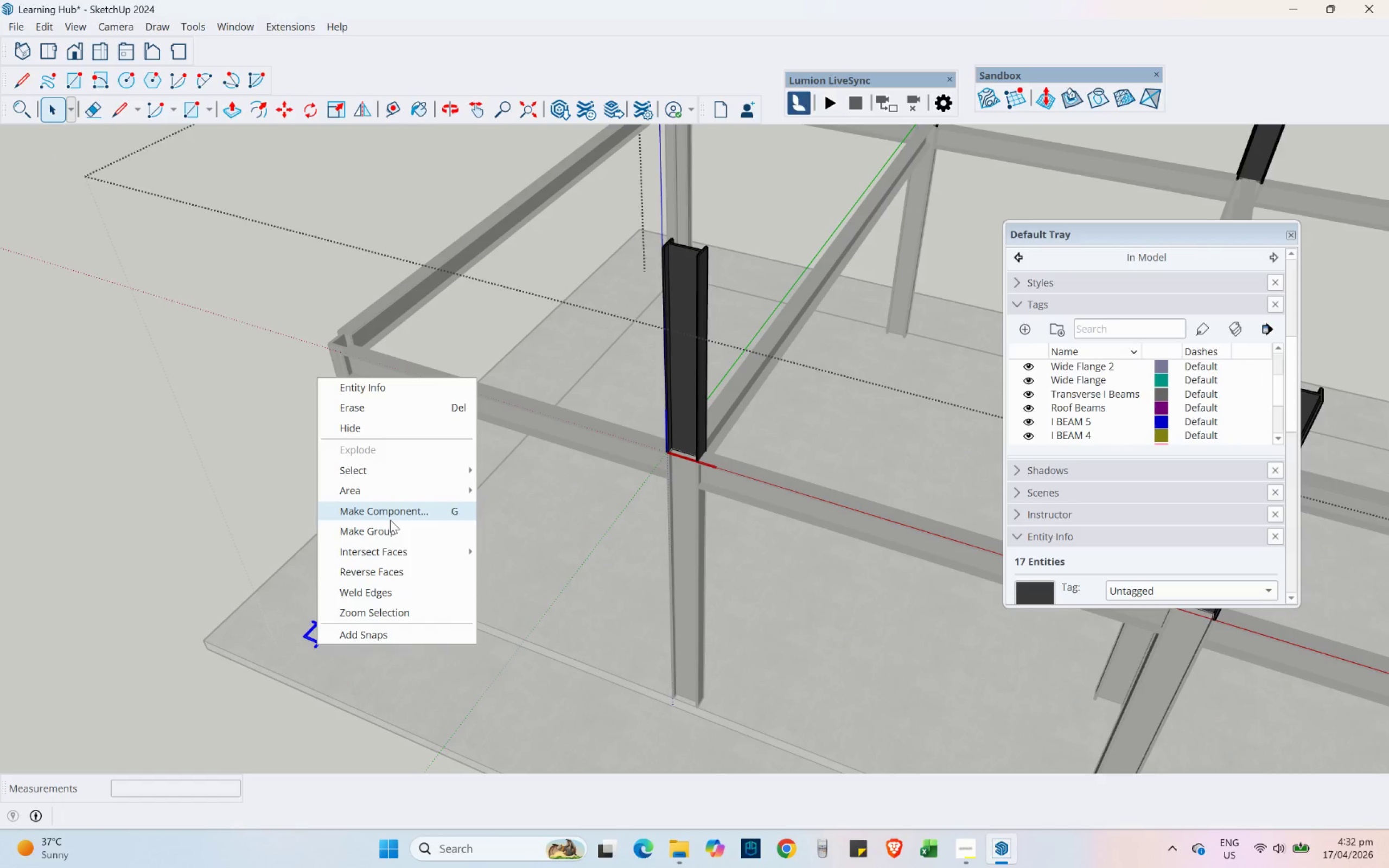 
left_click([387, 531])
 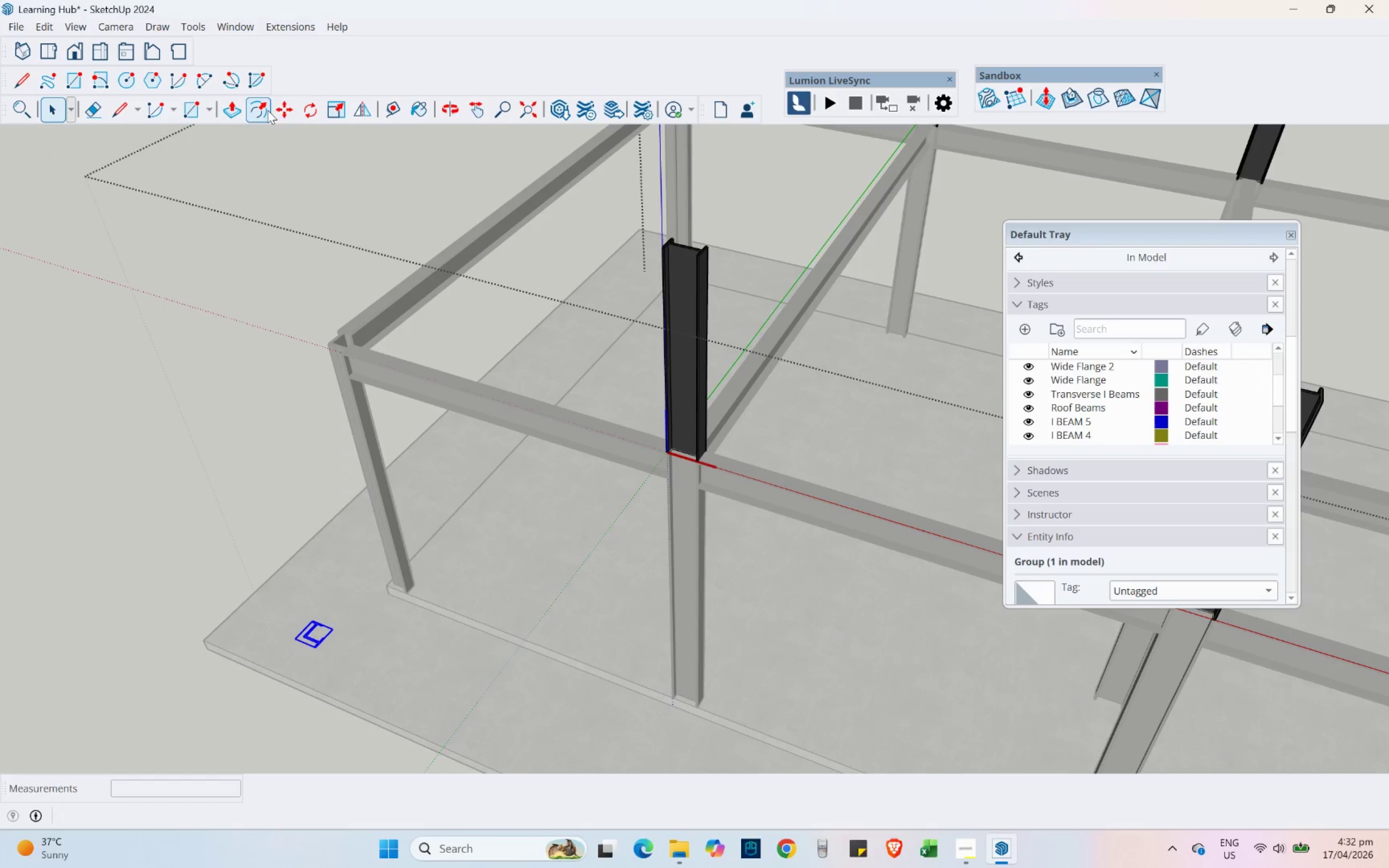 
left_click([279, 109])
 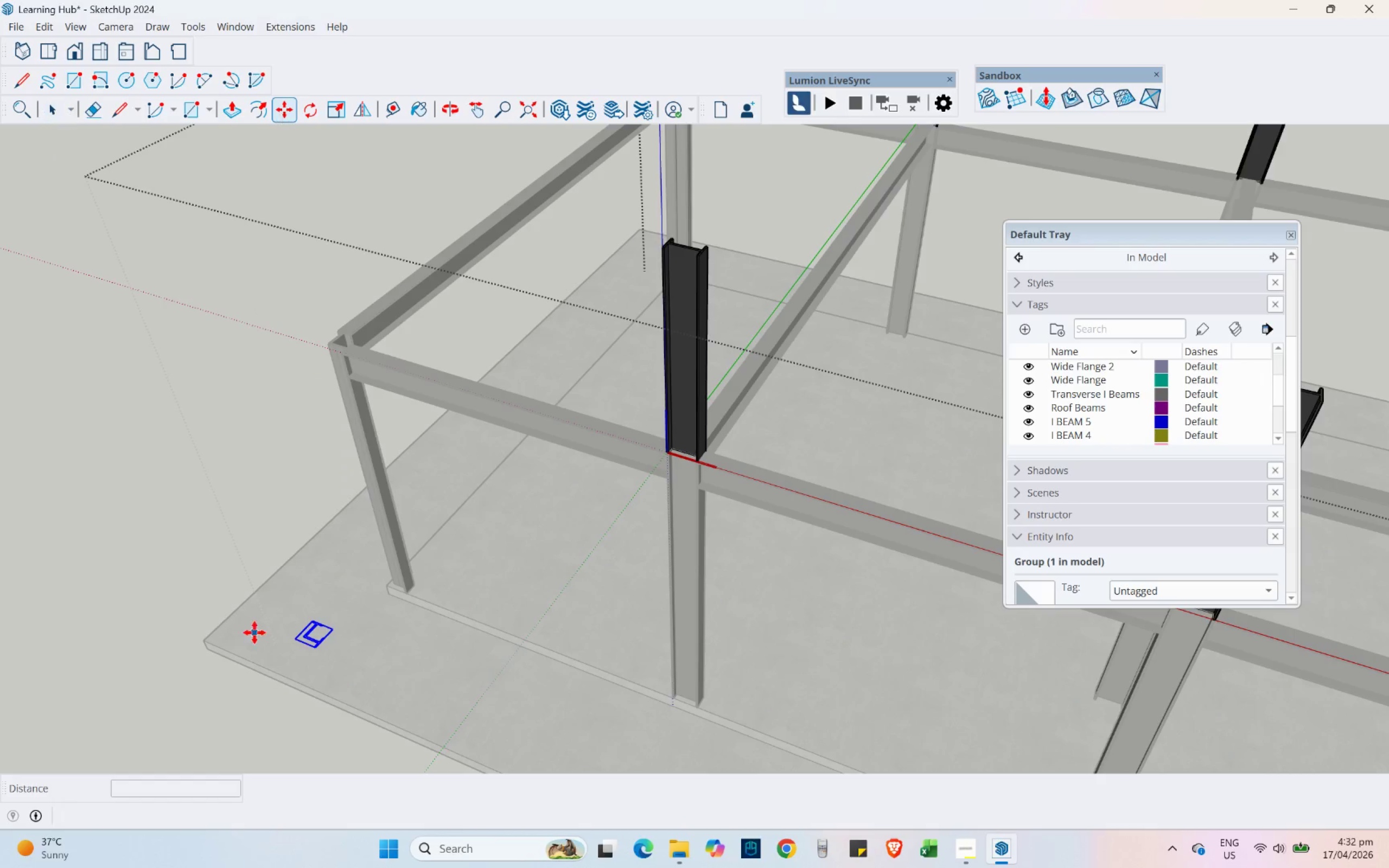 
scroll: coordinate [349, 656], scroll_direction: up, amount: 24.0
 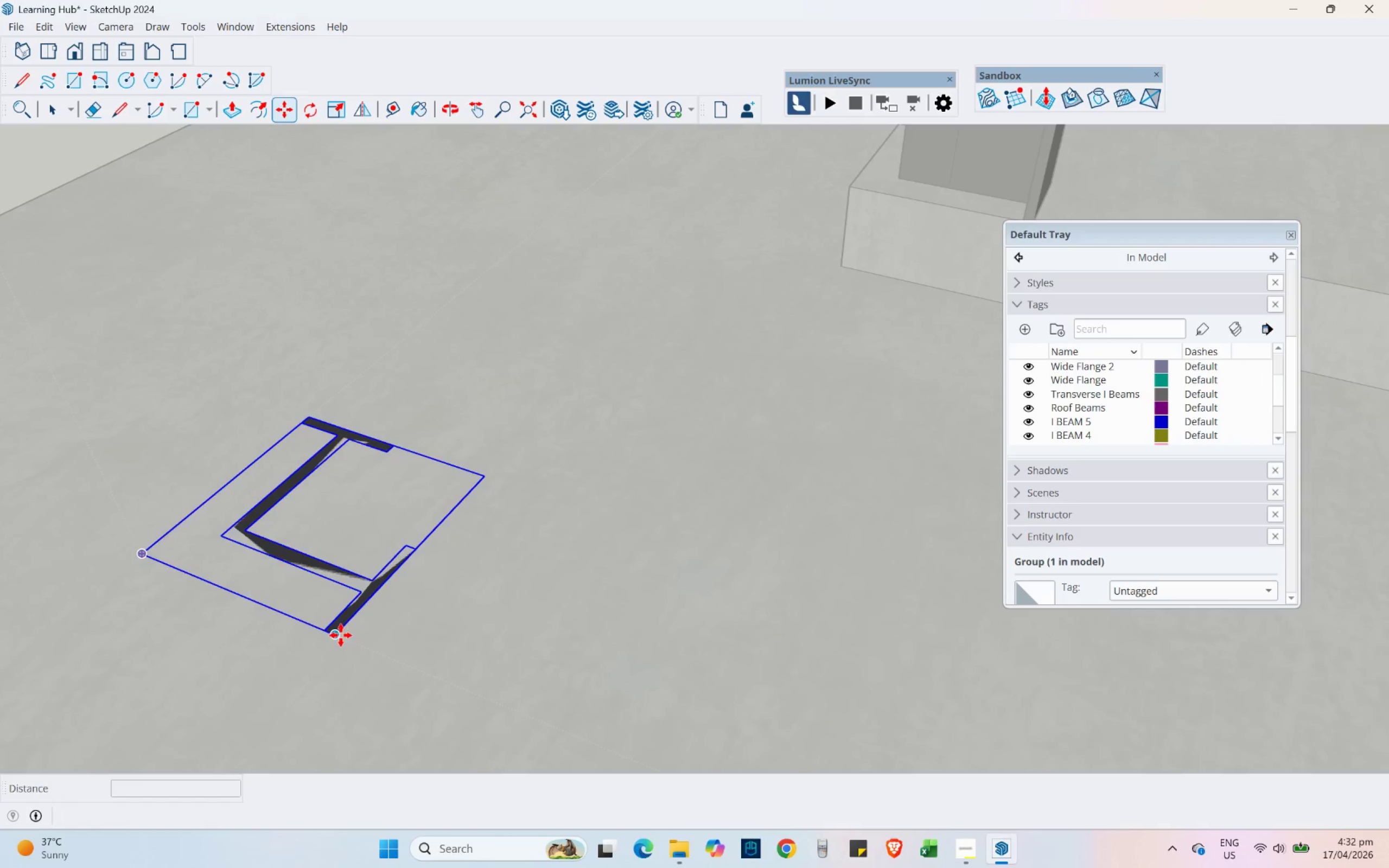 
left_click([341, 635])
 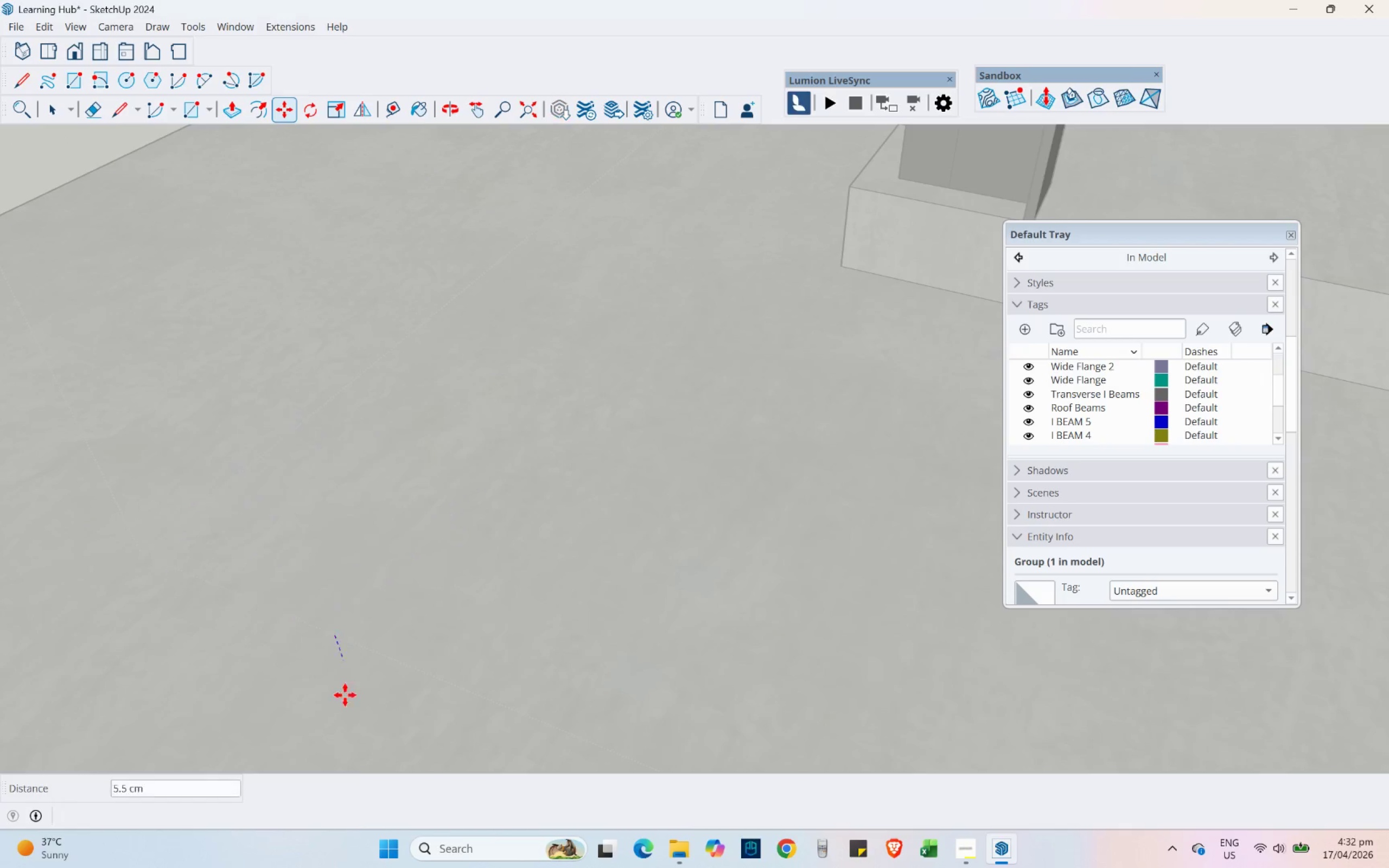 
scroll: coordinate [422, 300], scroll_direction: down, amount: 11.0
 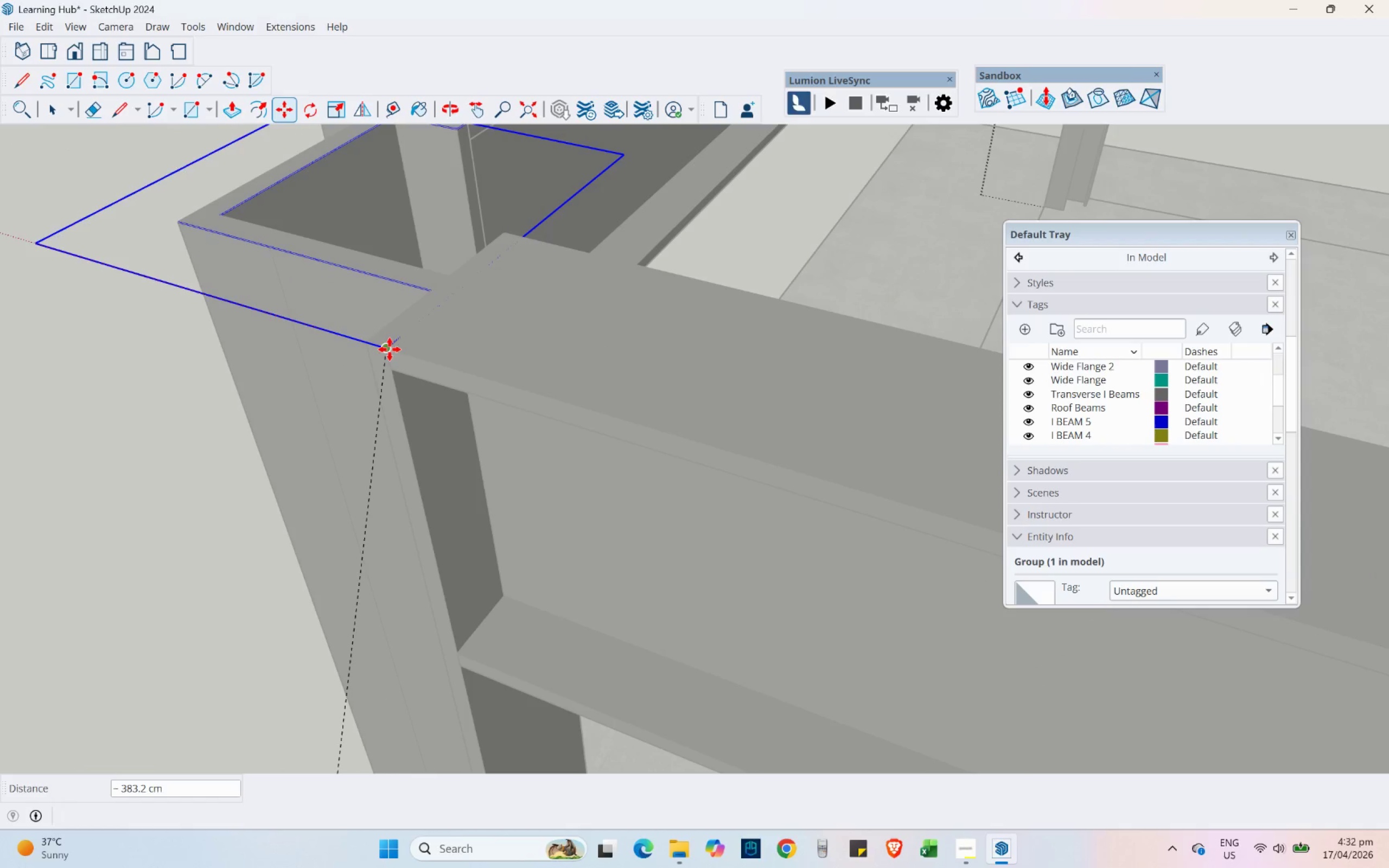 
left_click([387, 349])
 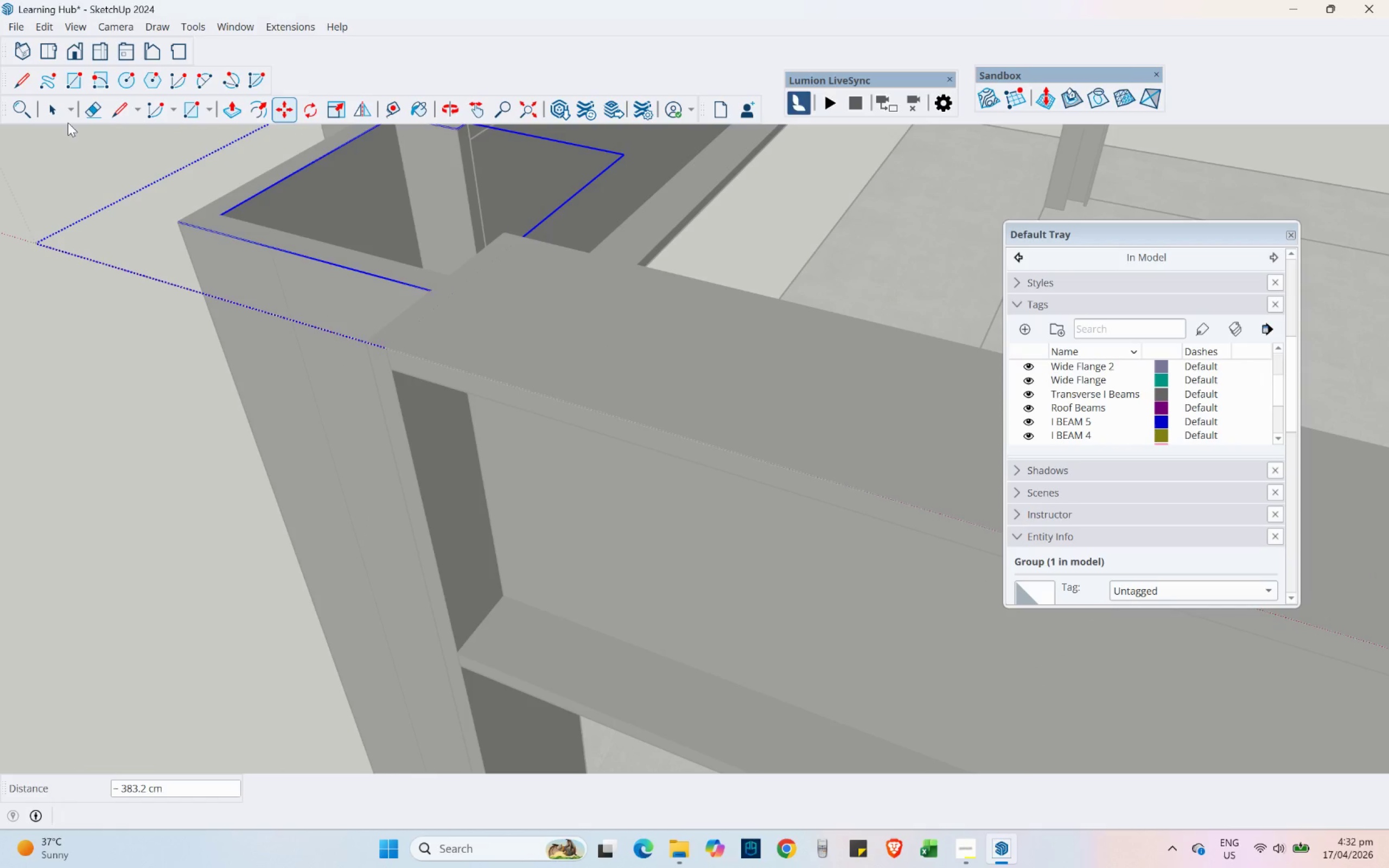 
left_click([47, 105])
 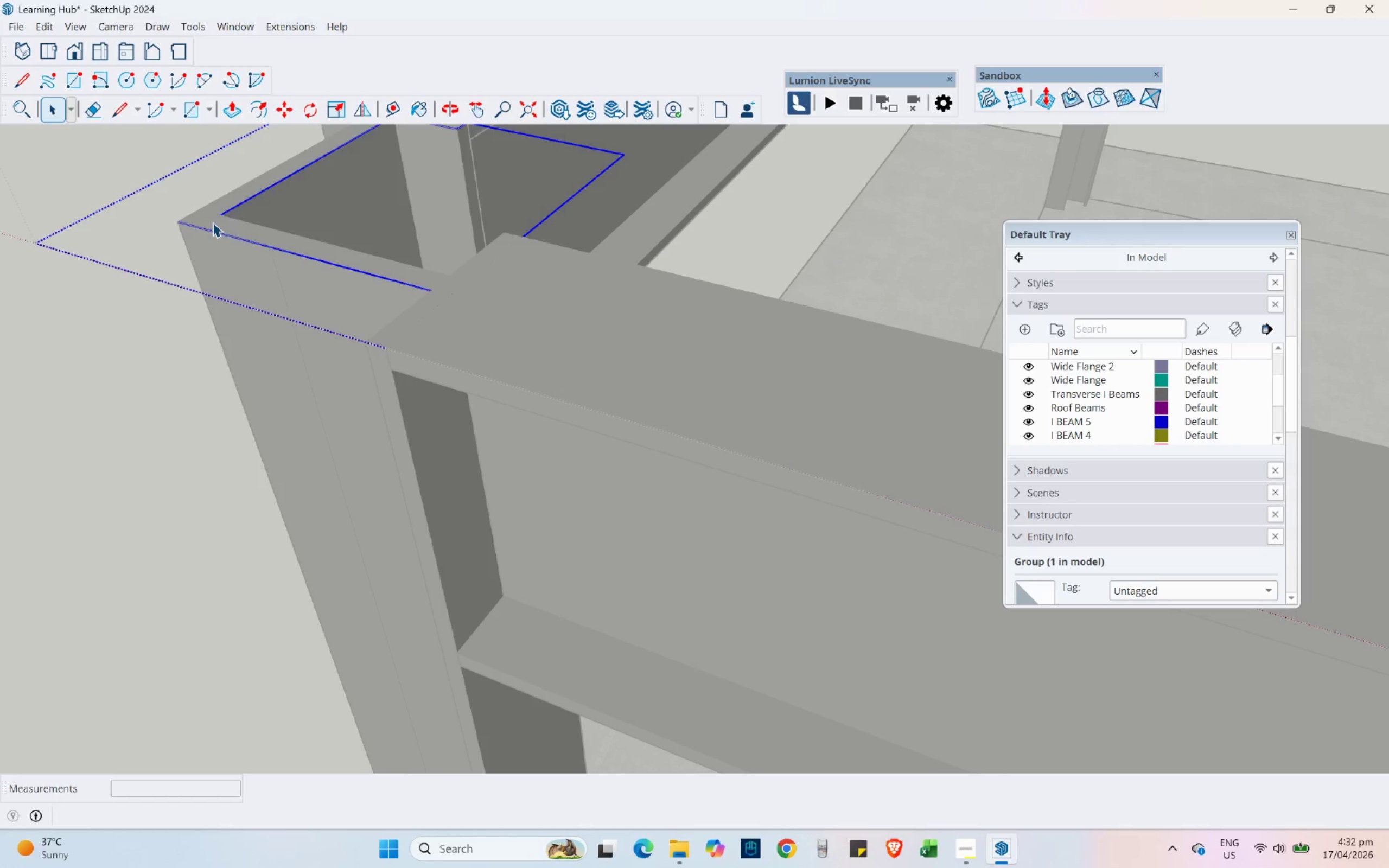 
double_click([213, 222])
 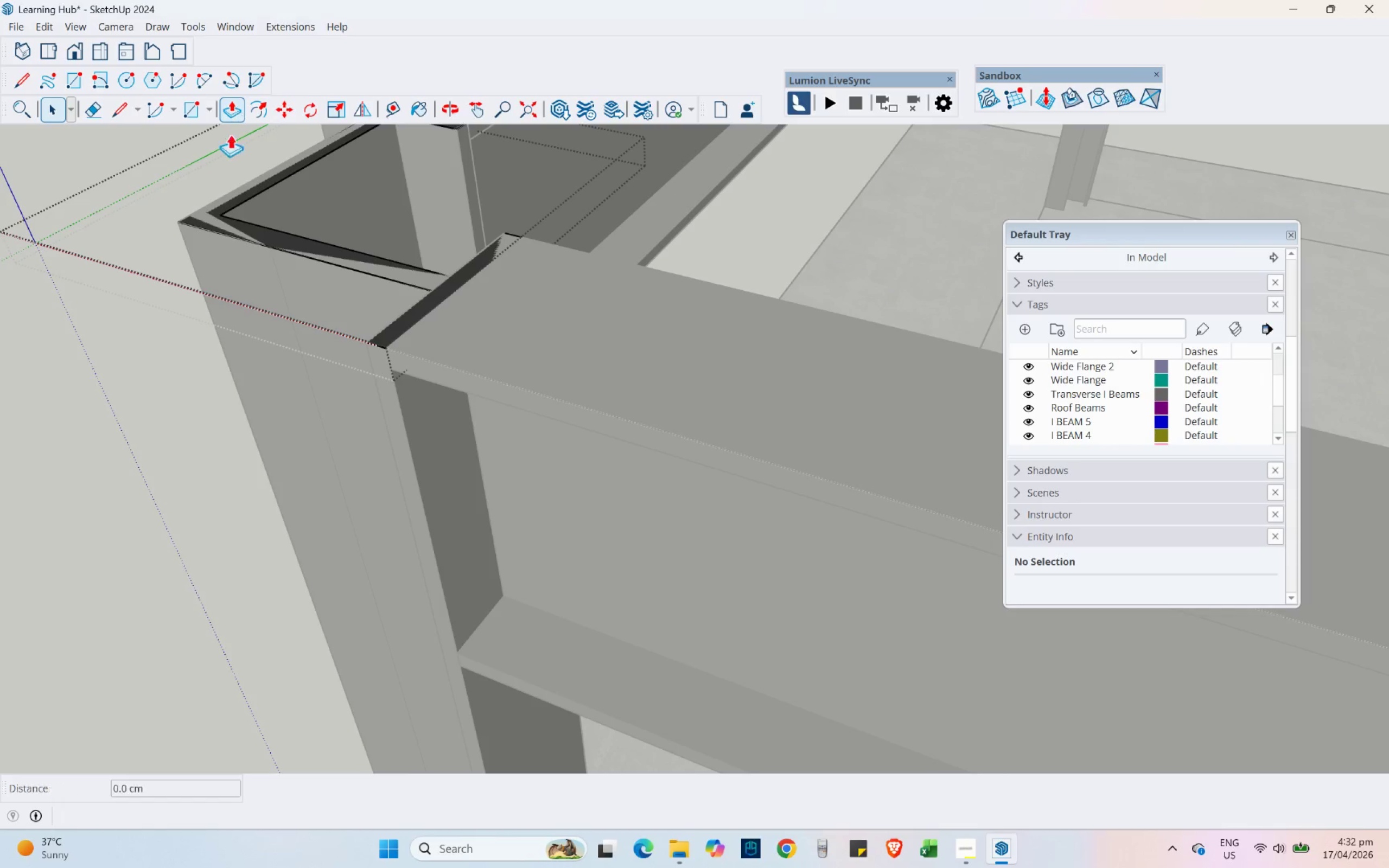 
left_click([213, 226])
 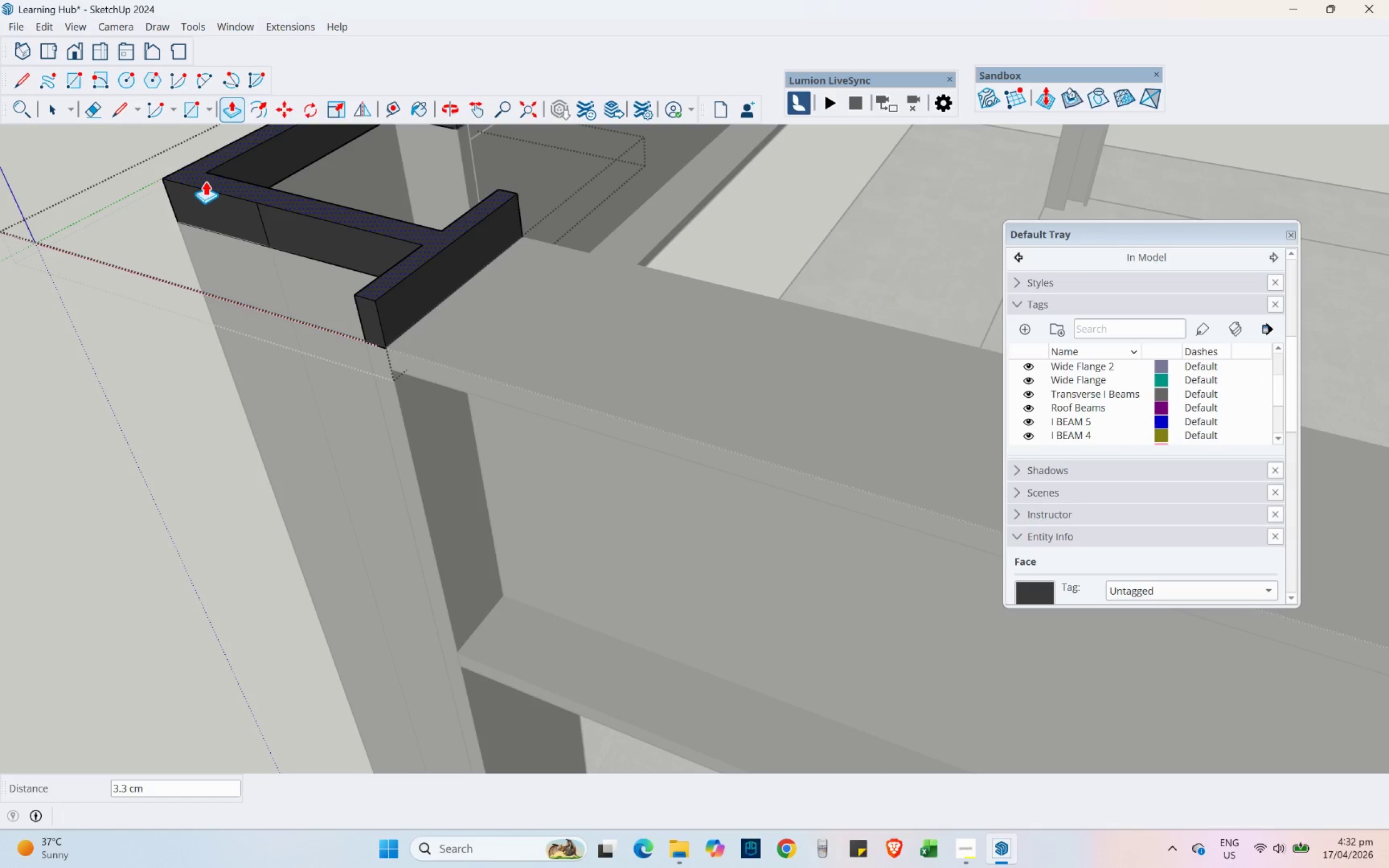 
key(Numpad2)
 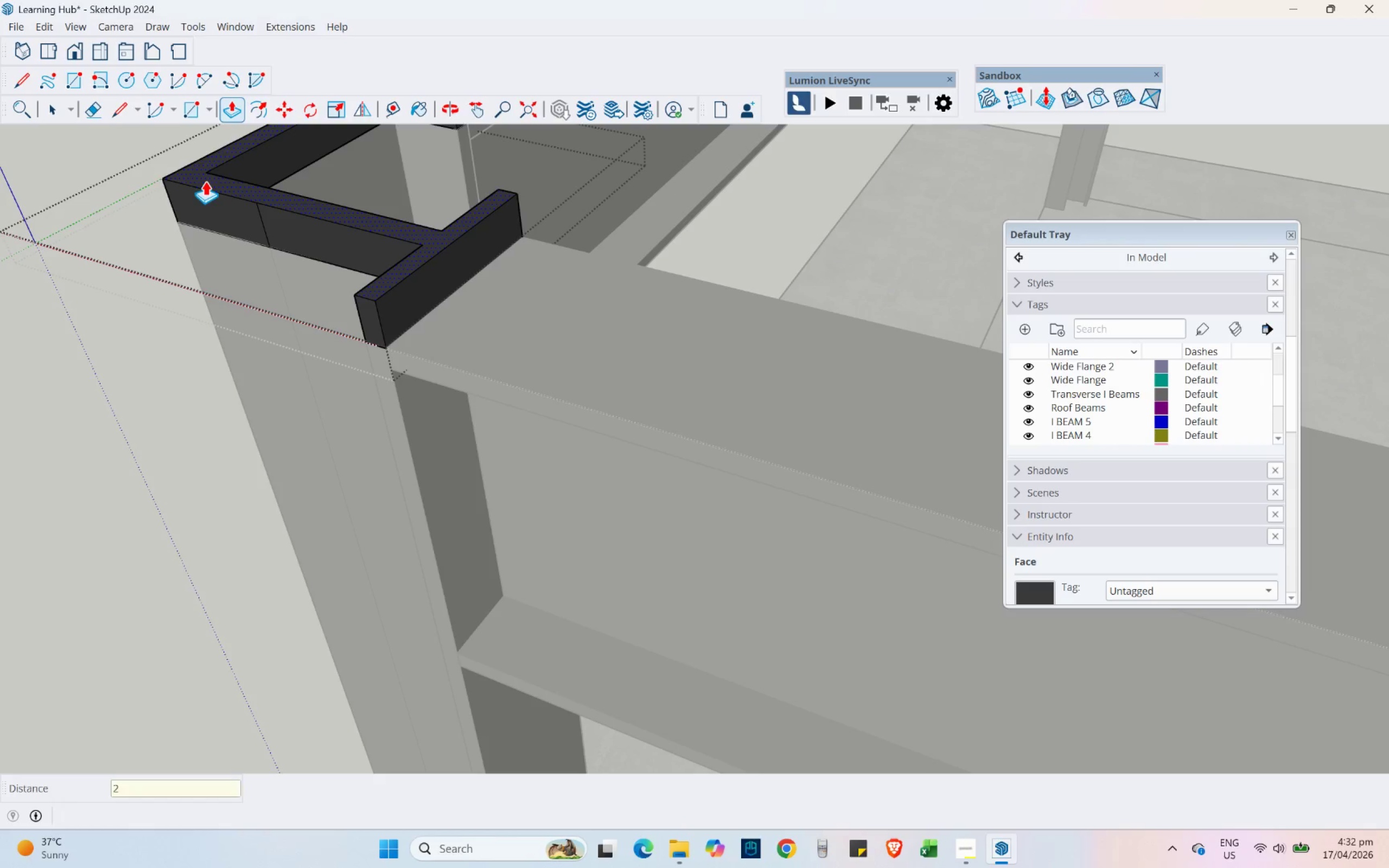 
key(Numpad0)
 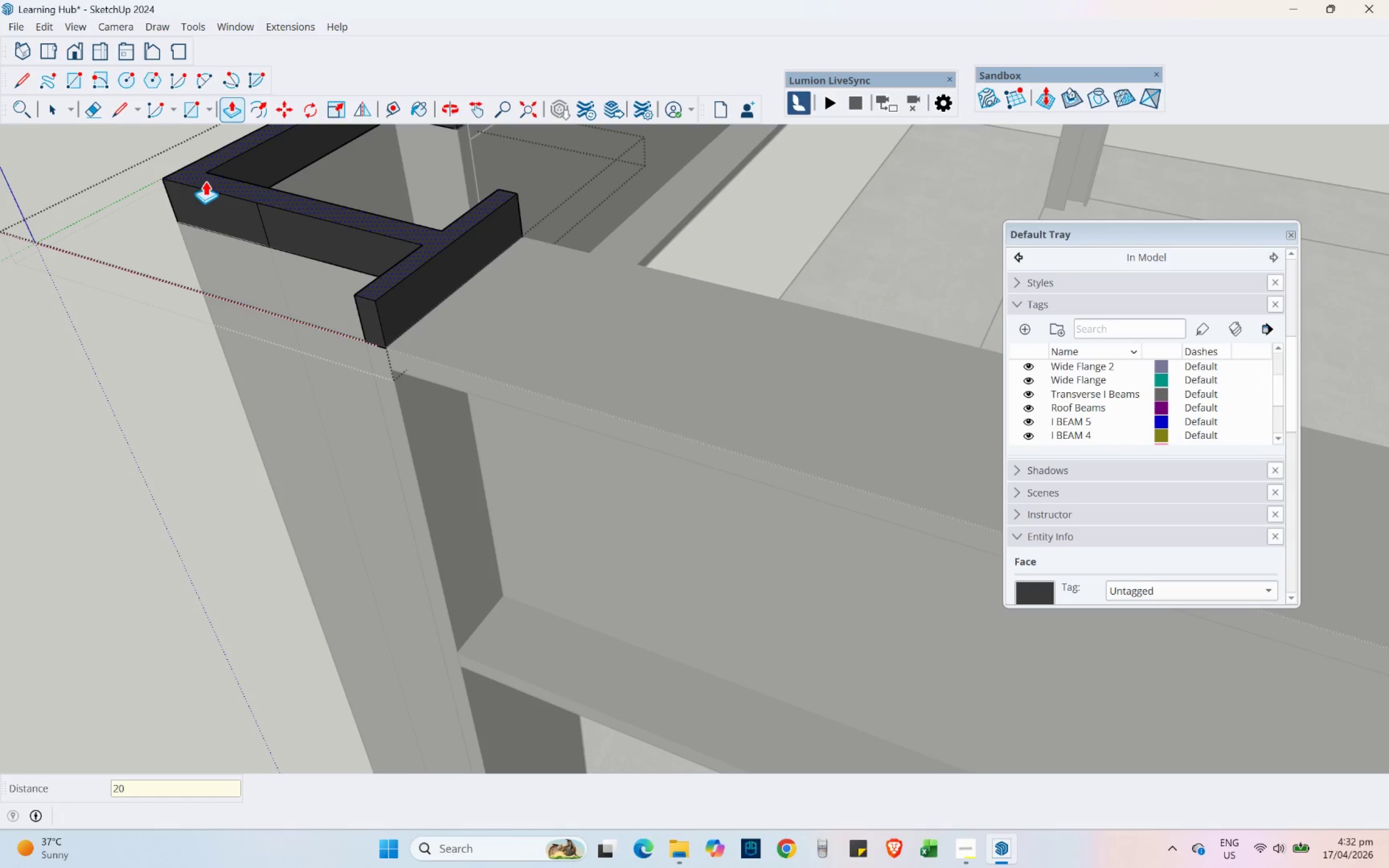 
key(Numpad0)
 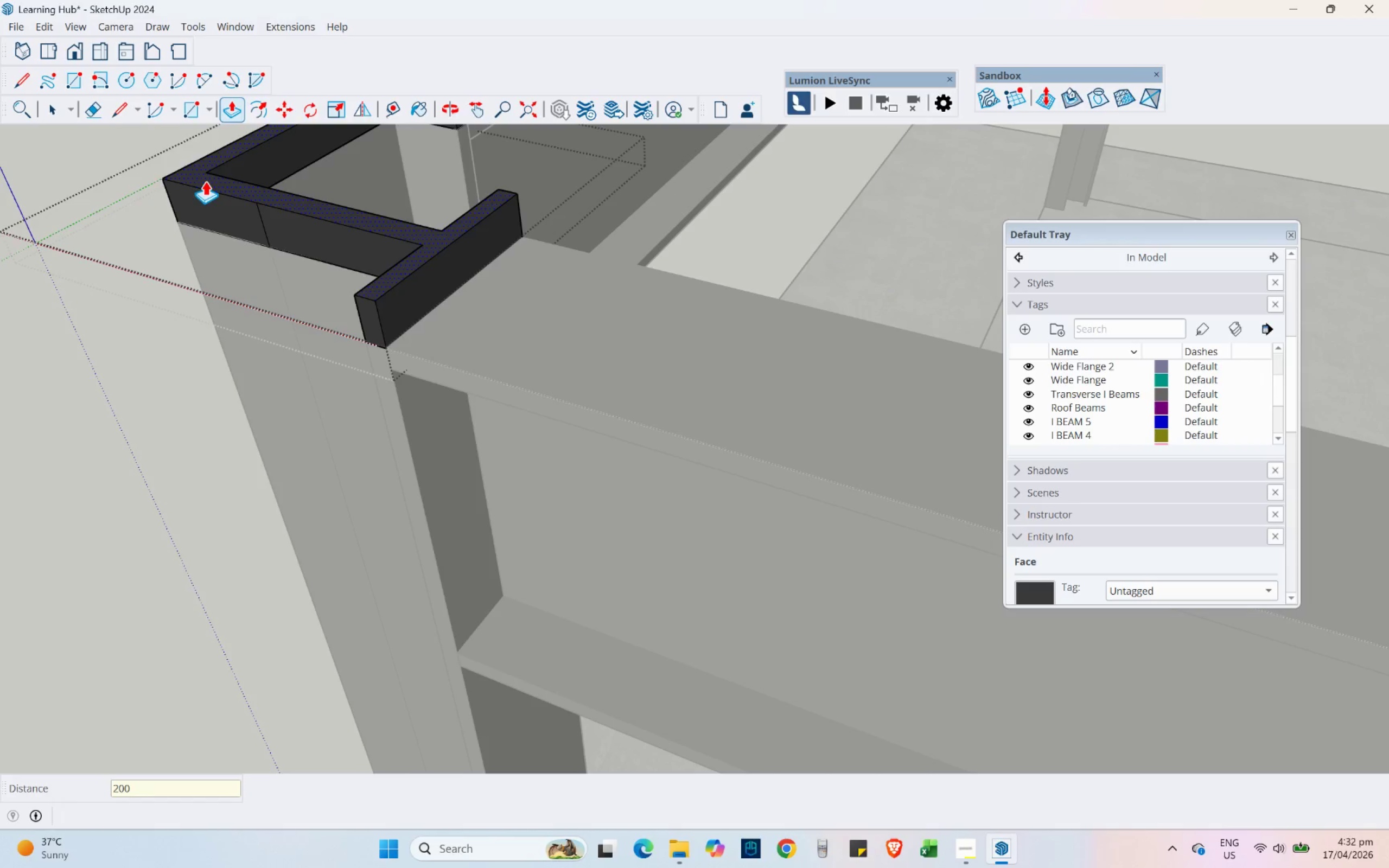 
key(NumpadEnter)
 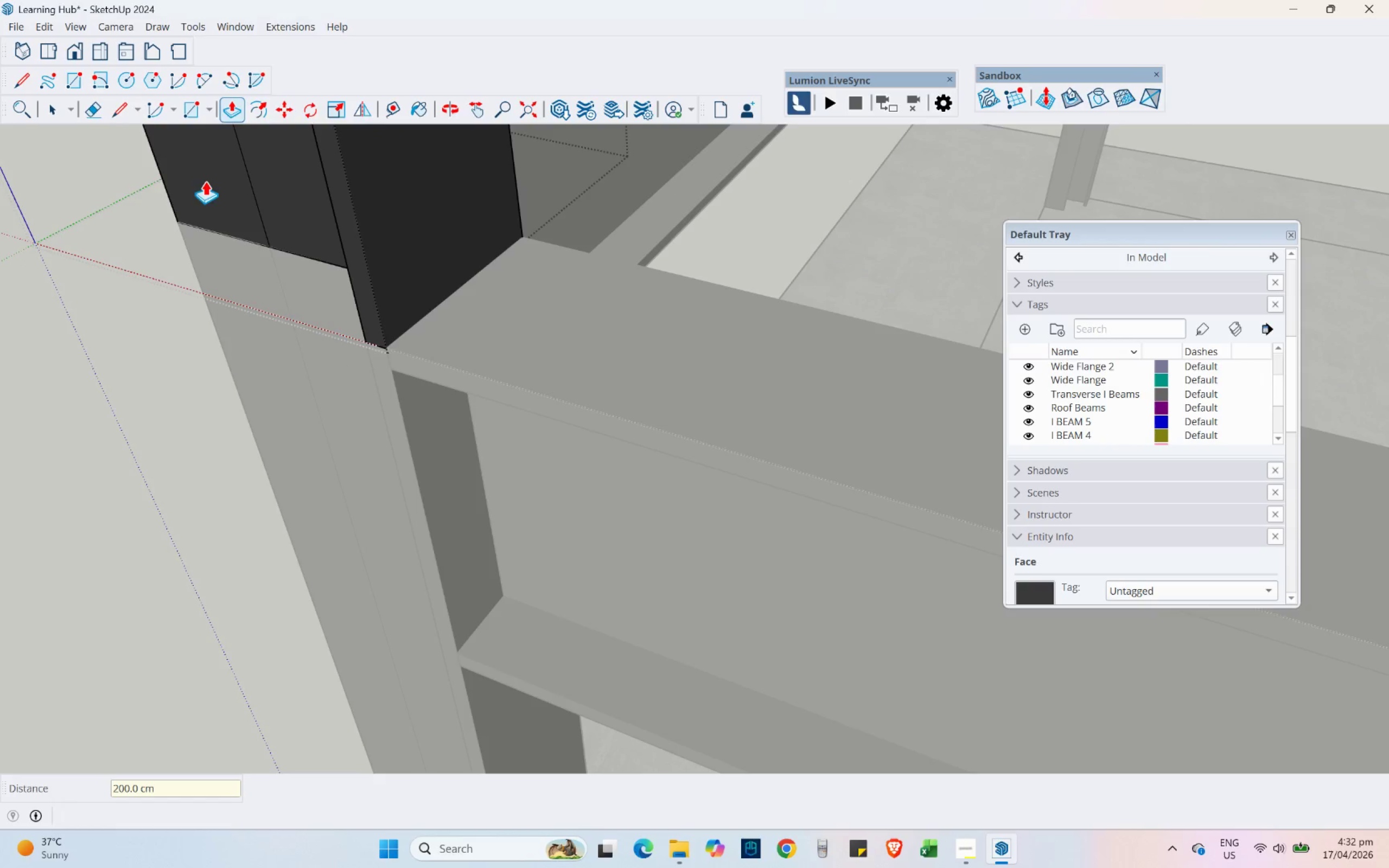 
scroll: coordinate [286, 507], scroll_direction: down, amount: 46.0
 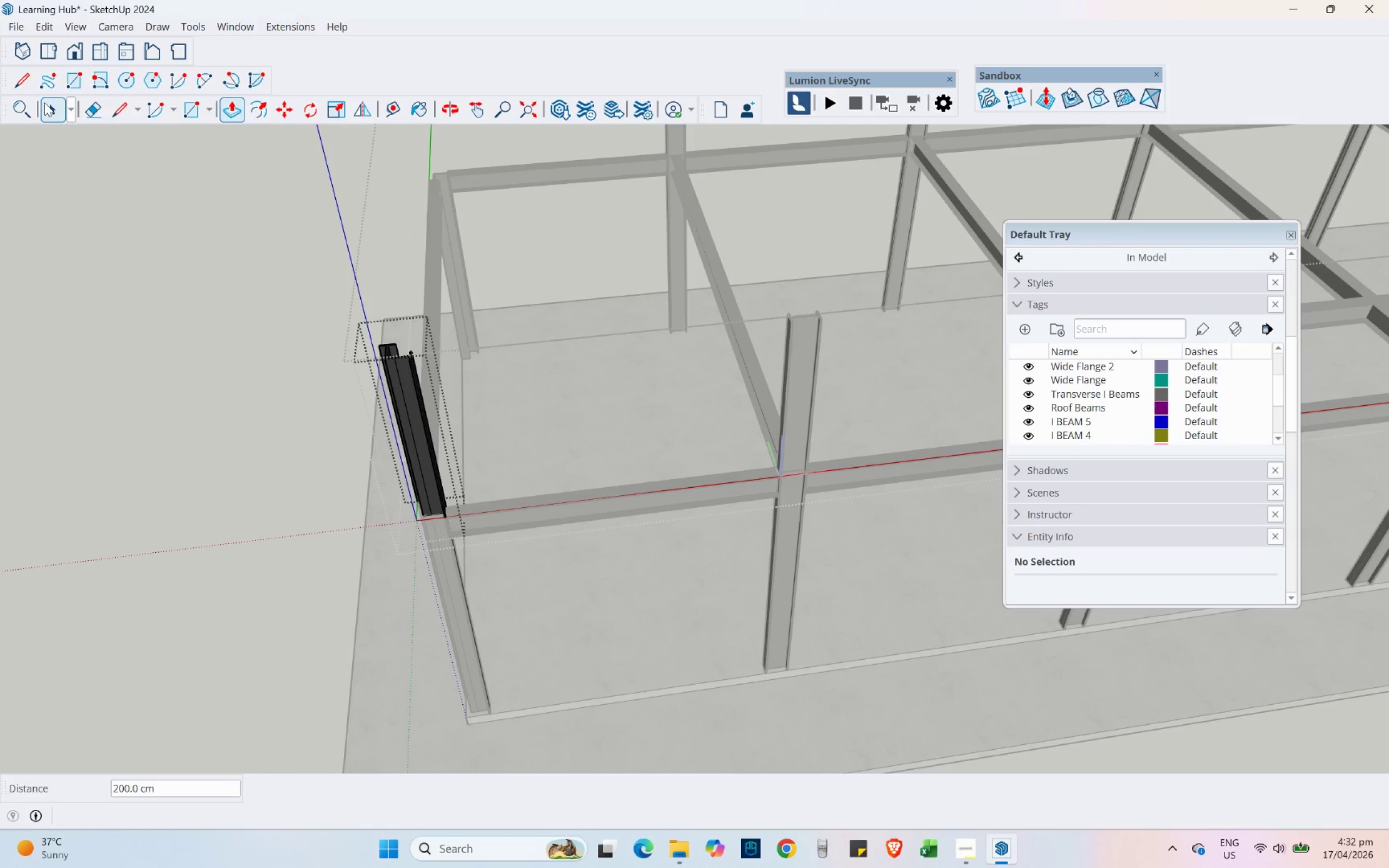 
double_click([114, 366])
 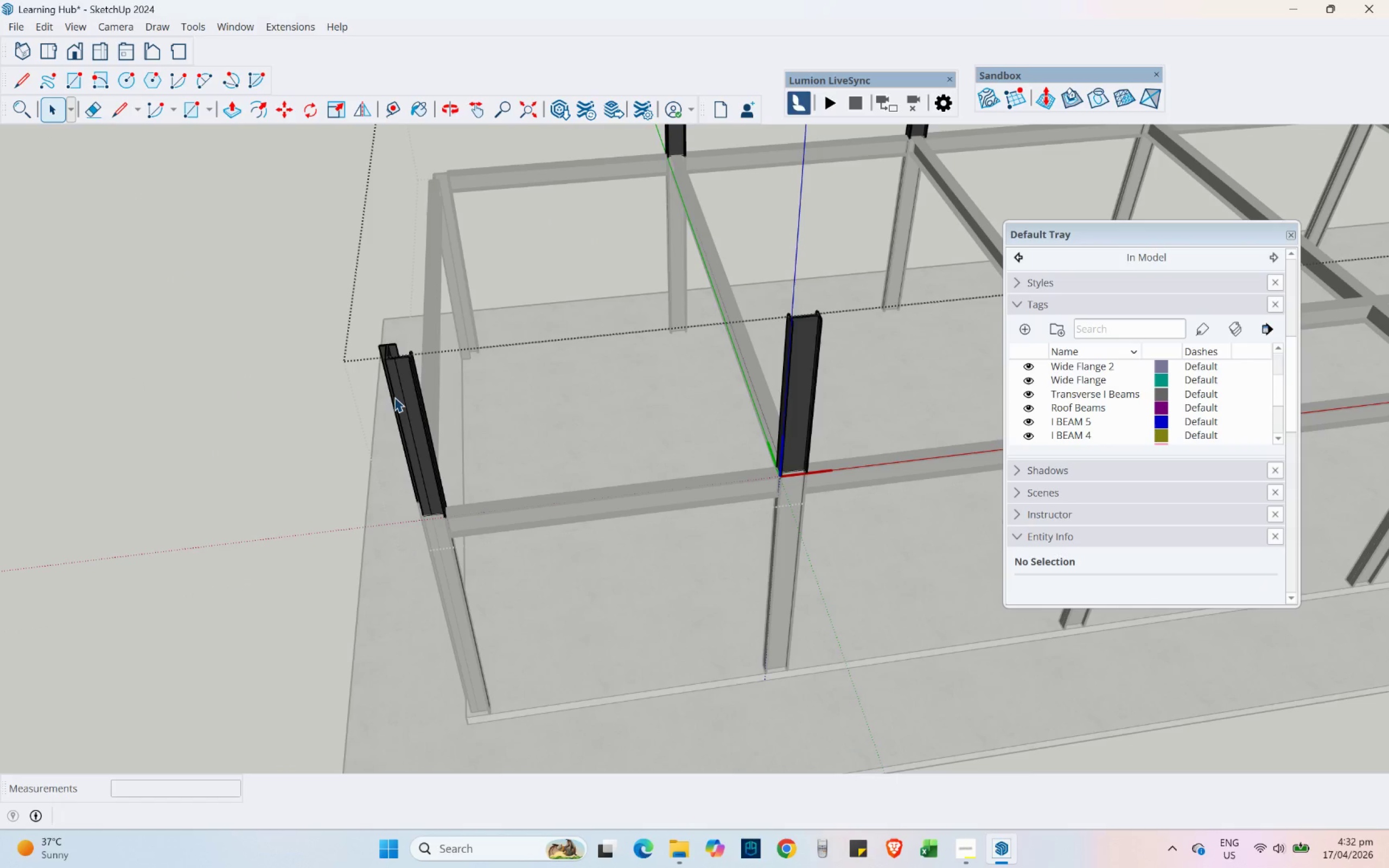 
left_click([394, 397])
 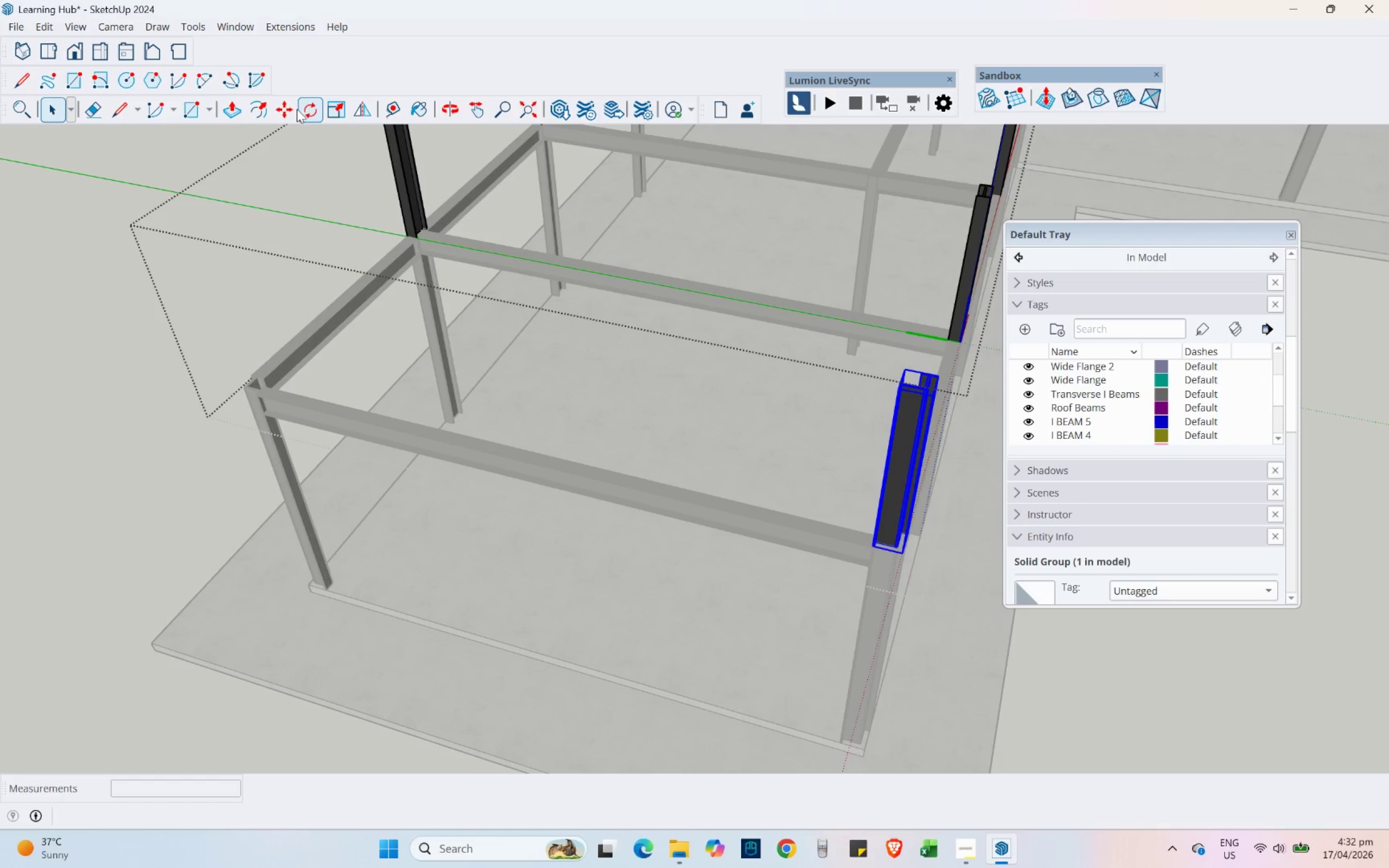 
left_click([361, 112])
 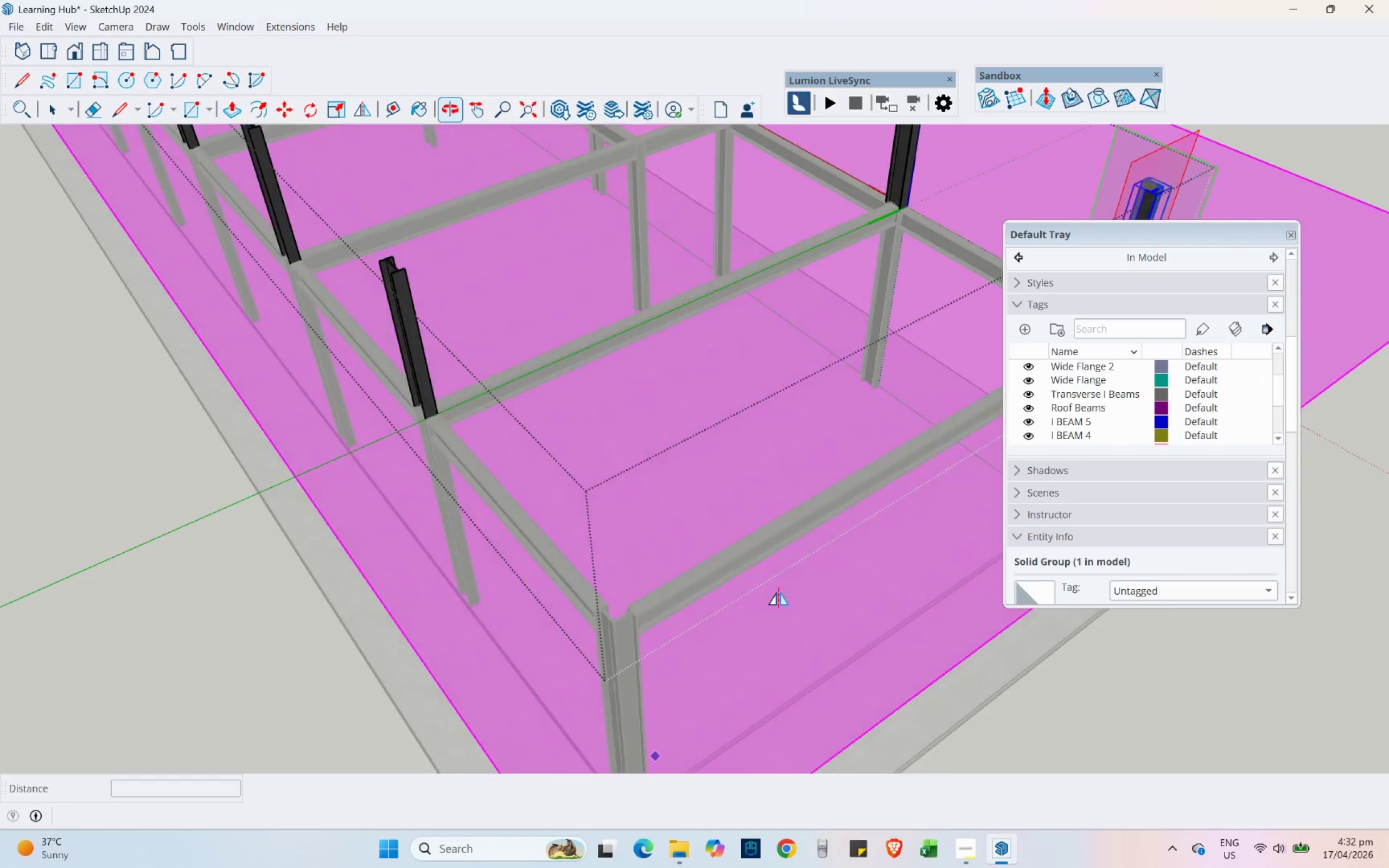 
key(Shift+ShiftLeft)
 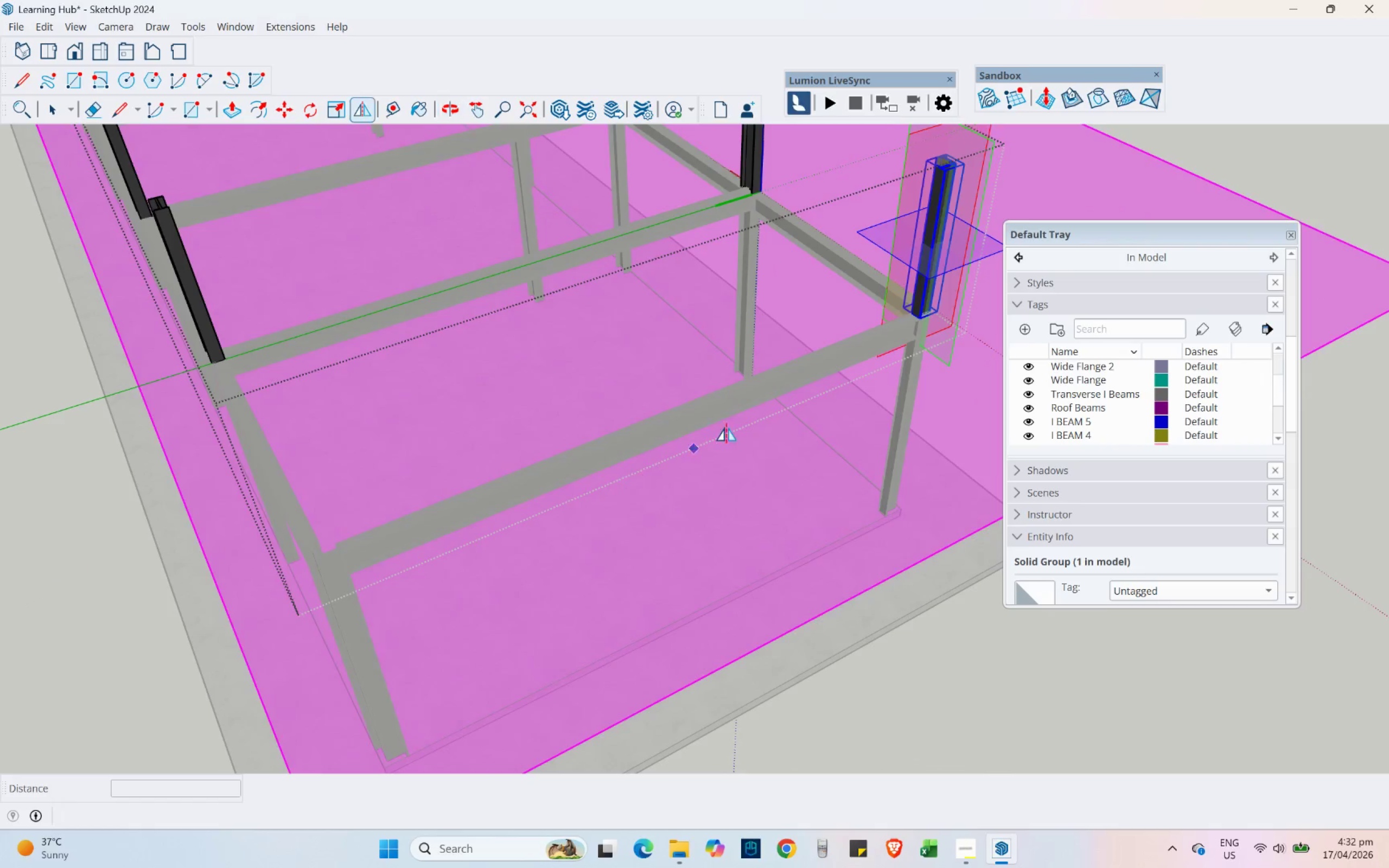 
key(Control+ControlLeft)
 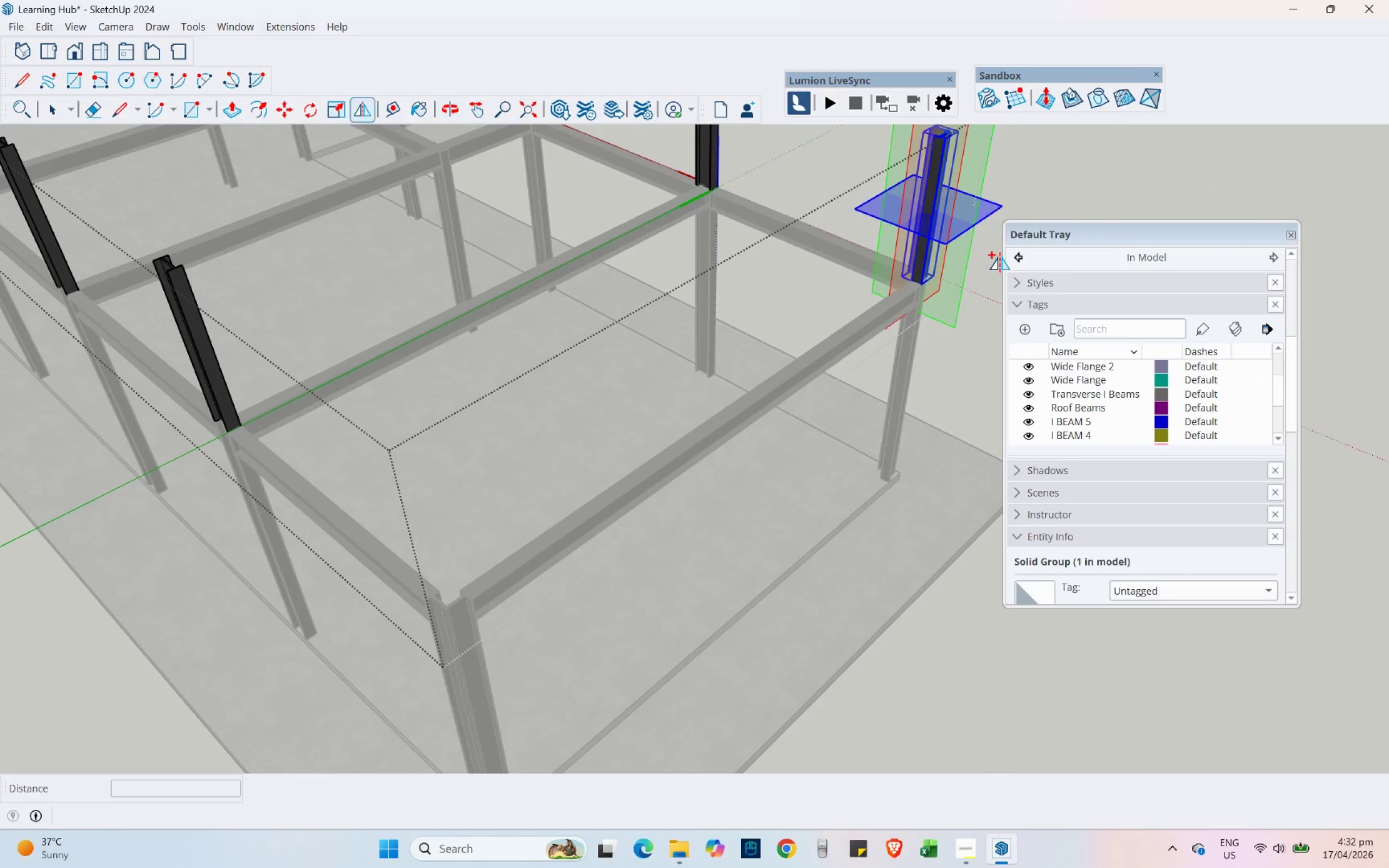 
left_click_drag(start_coordinate=[984, 158], to_coordinate=[737, 618])
 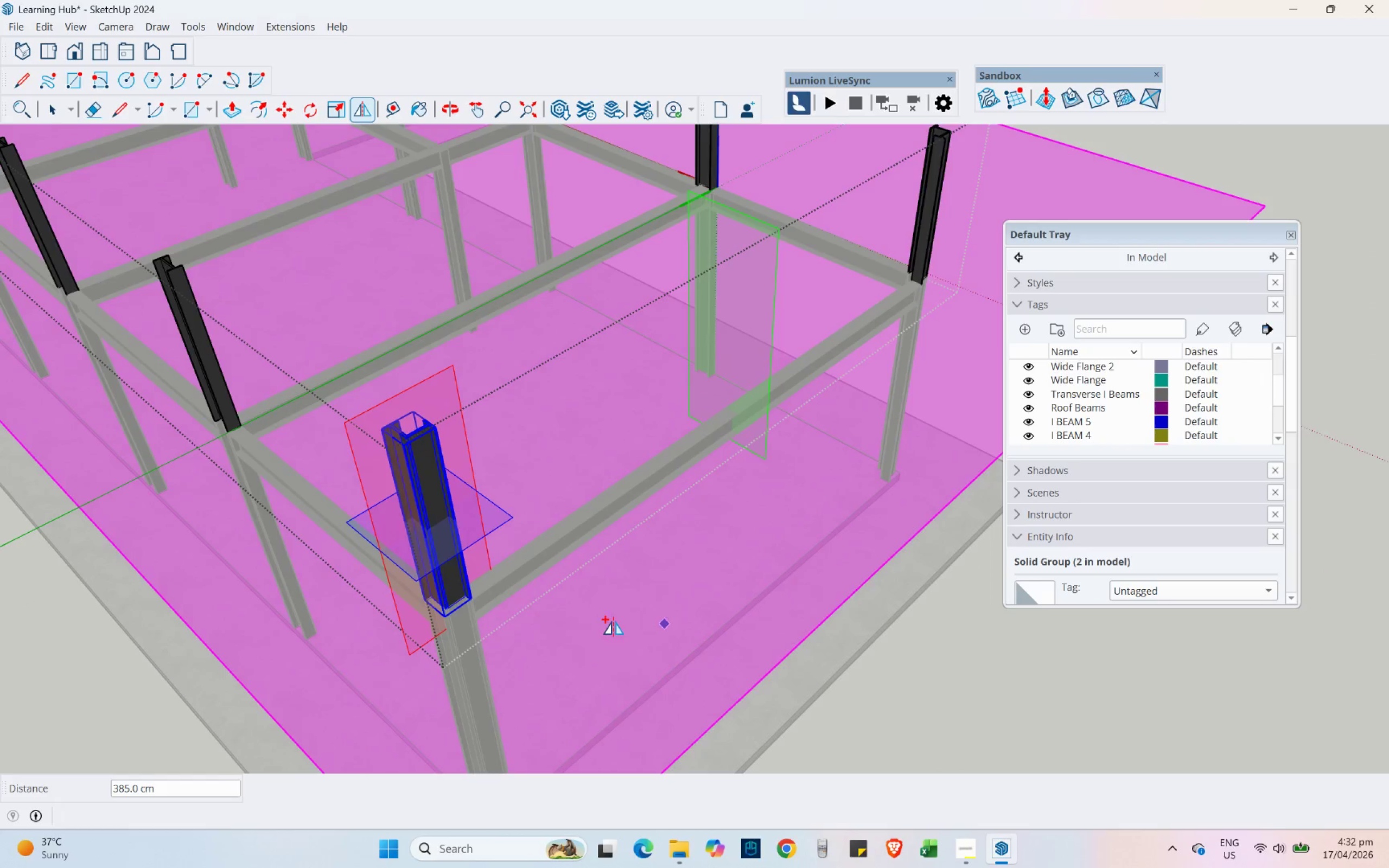 
scroll: coordinate [650, 411], scroll_direction: down, amount: 16.0
 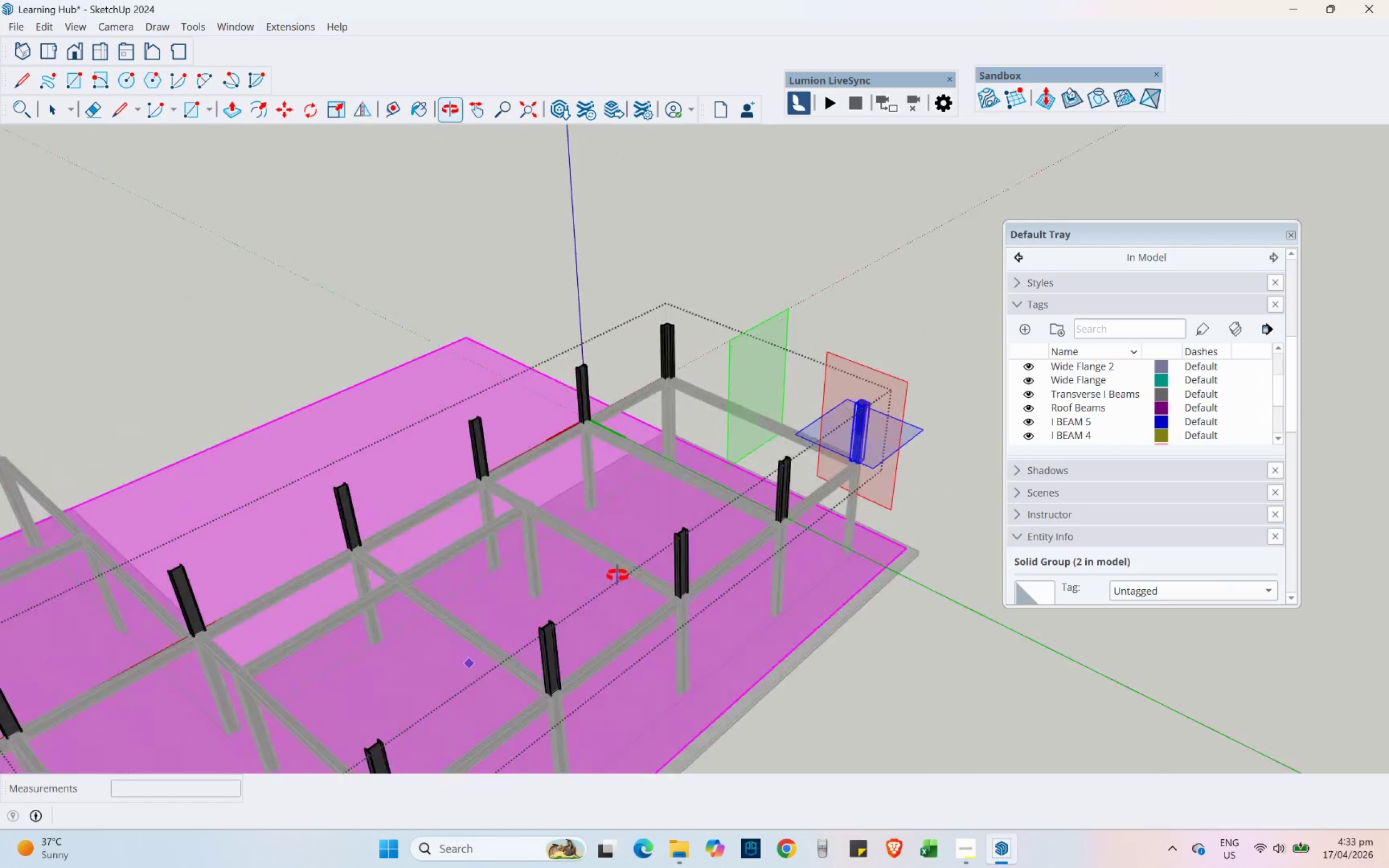 
hold_key(key=ShiftLeft, duration=0.33)
 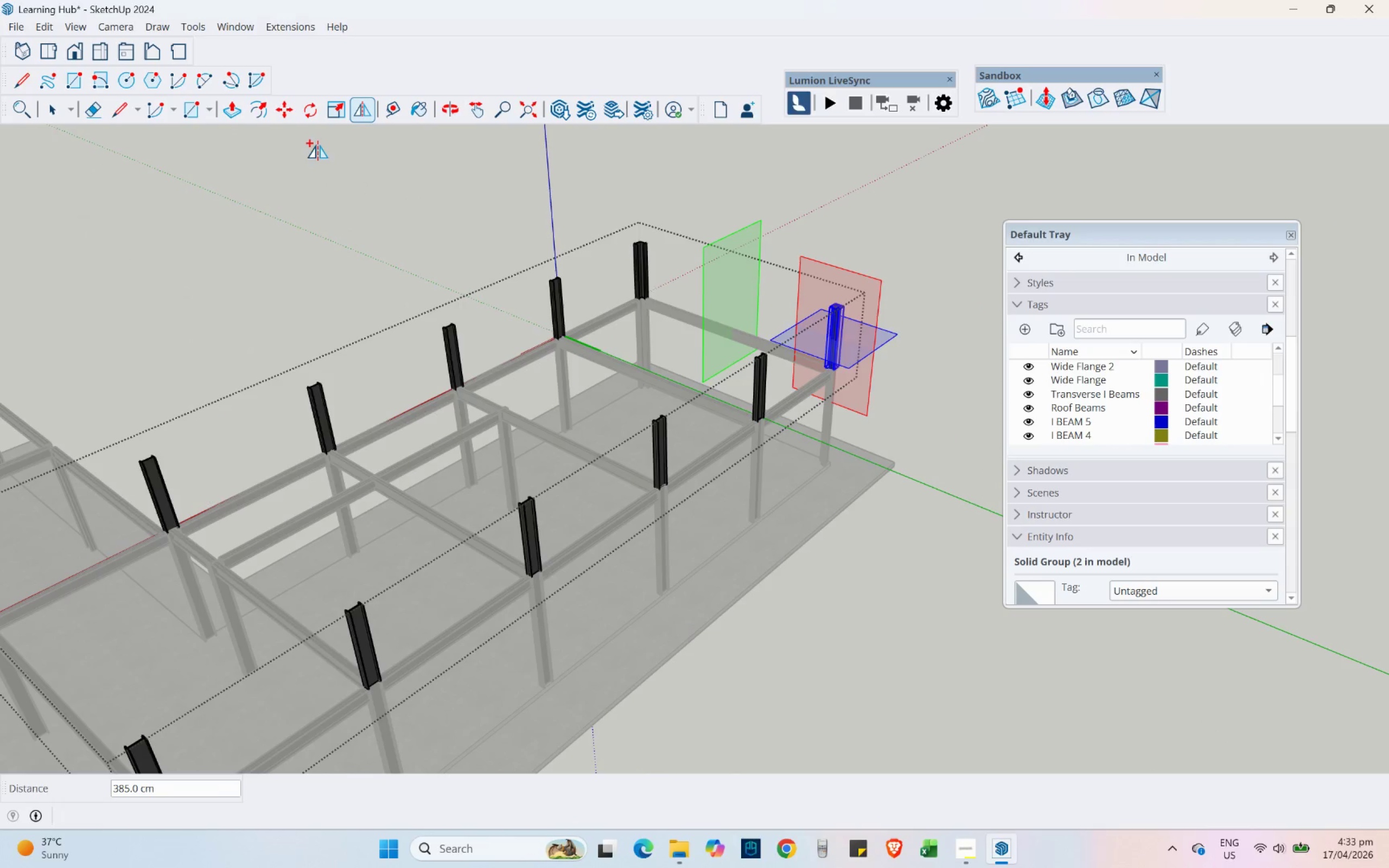 
left_click([55, 110])
 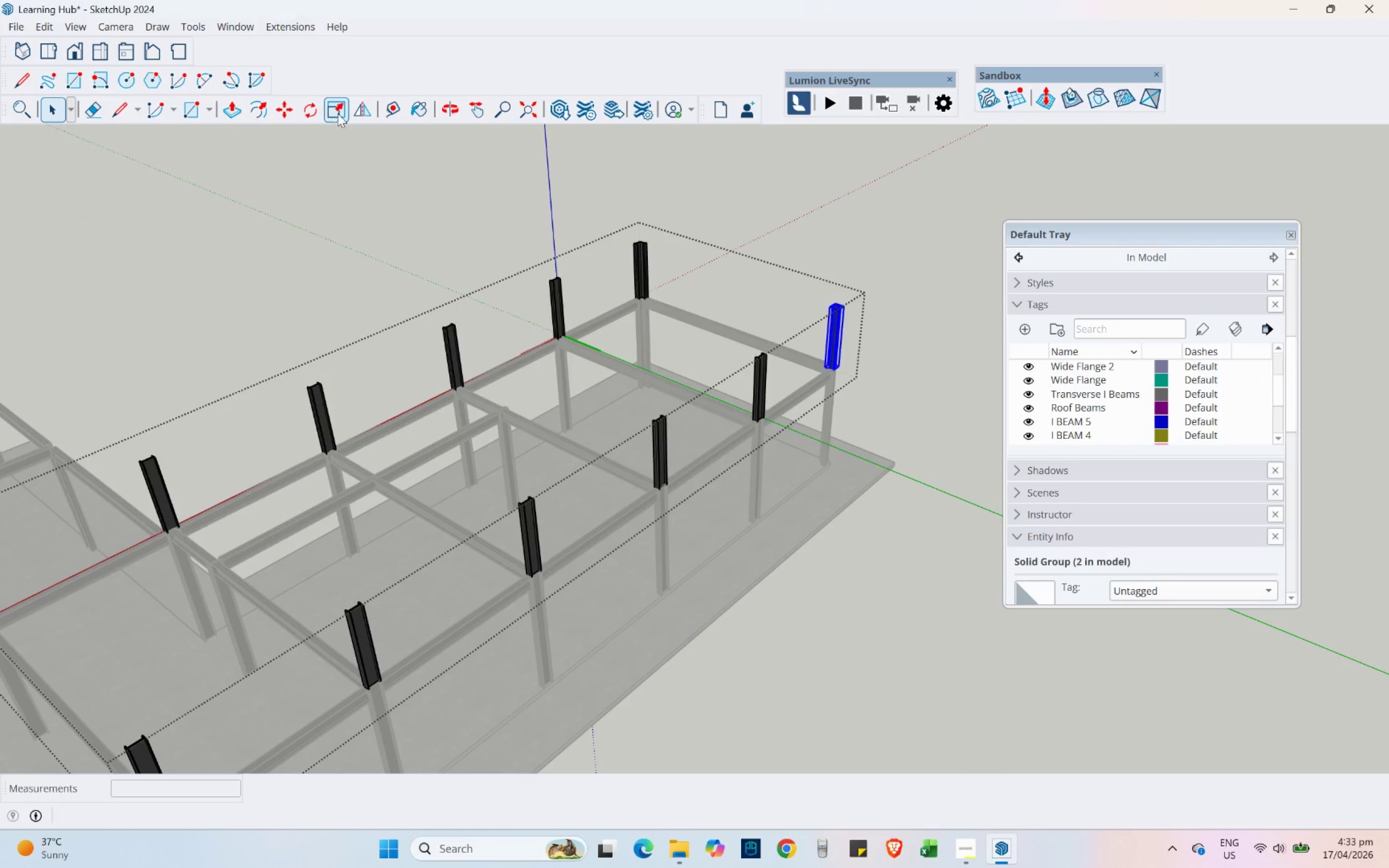 
left_click([339, 108])
 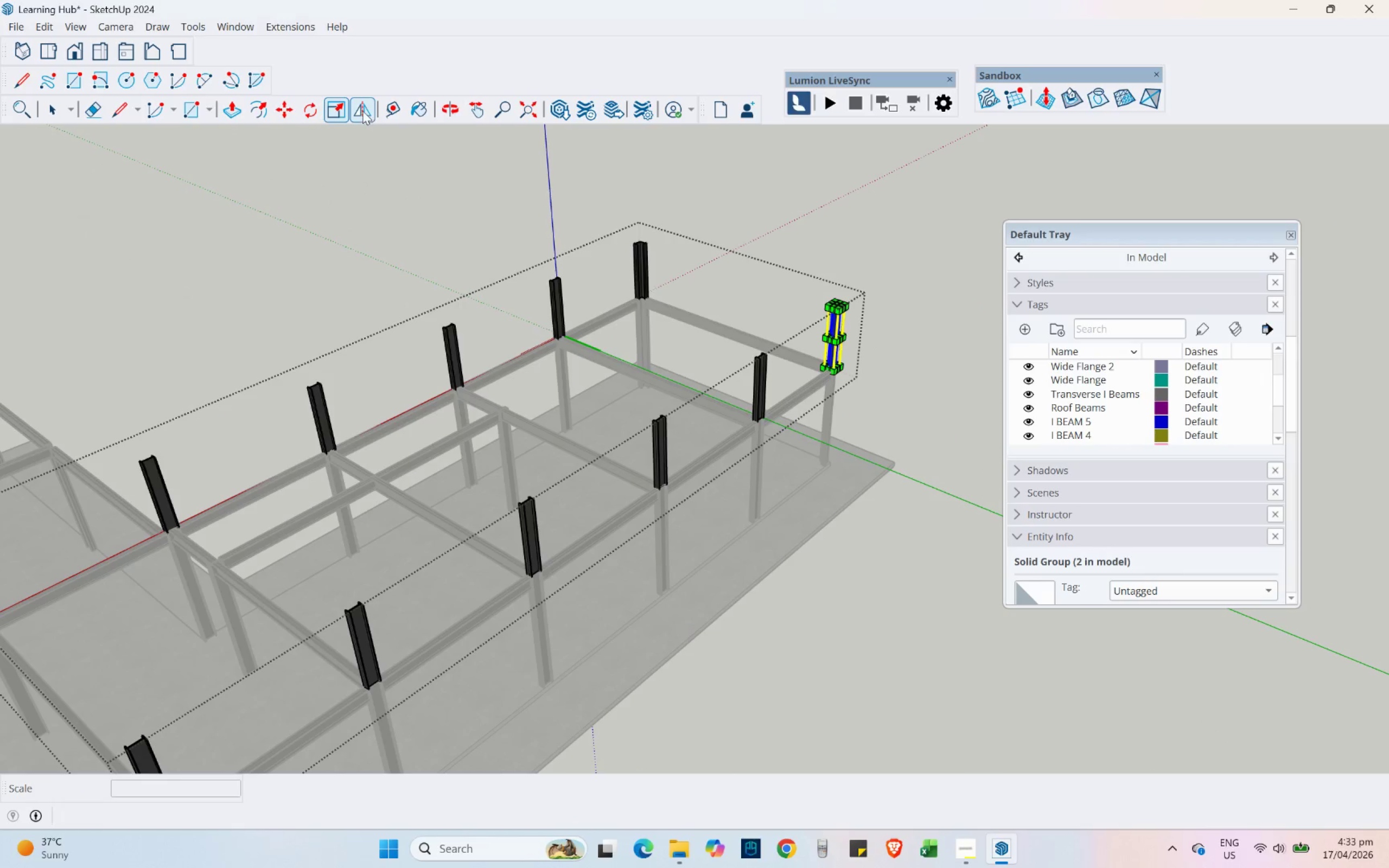 
key(Control+ControlLeft)
 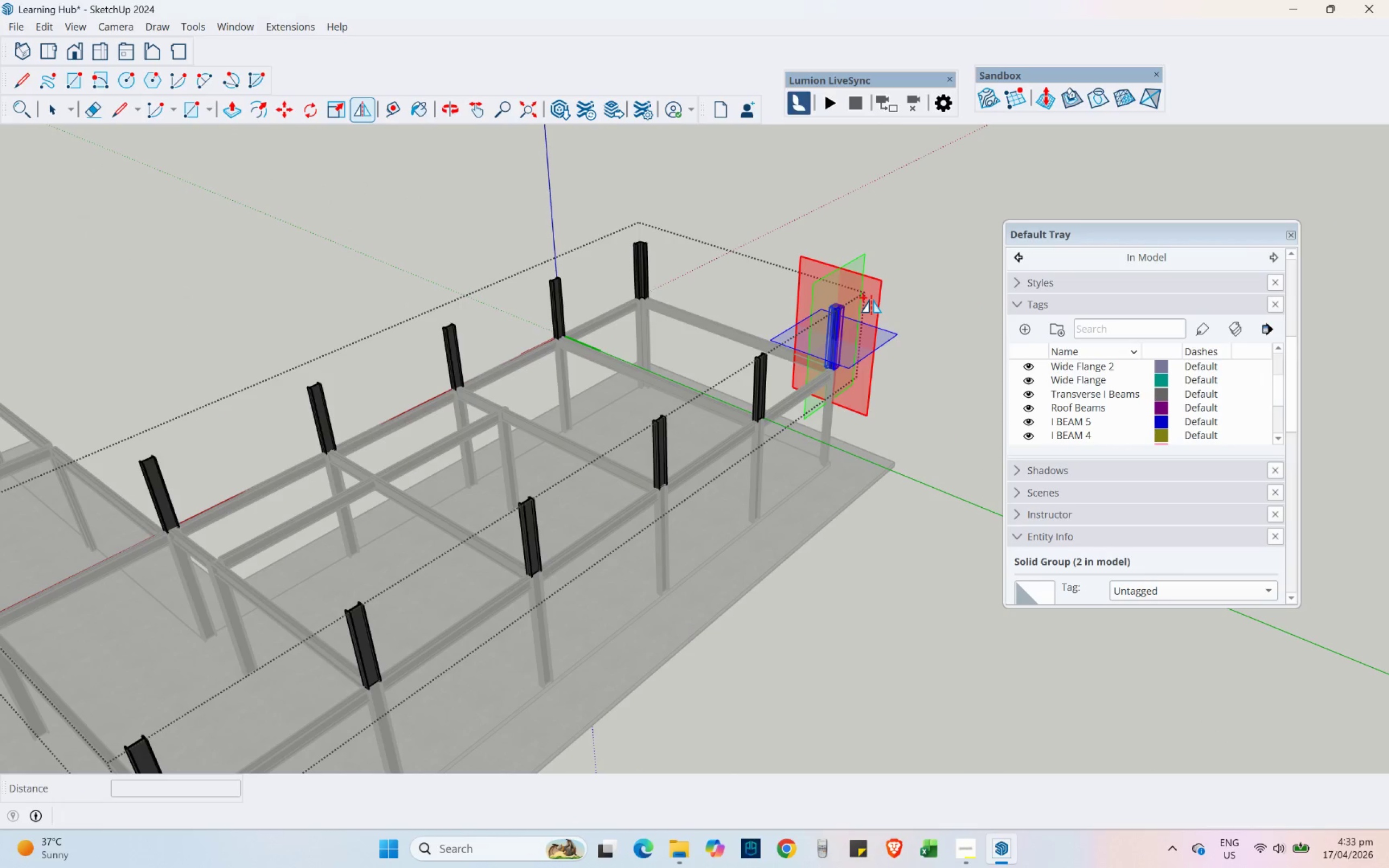 
scroll: coordinate [859, 286], scroll_direction: down, amount: 8.0
 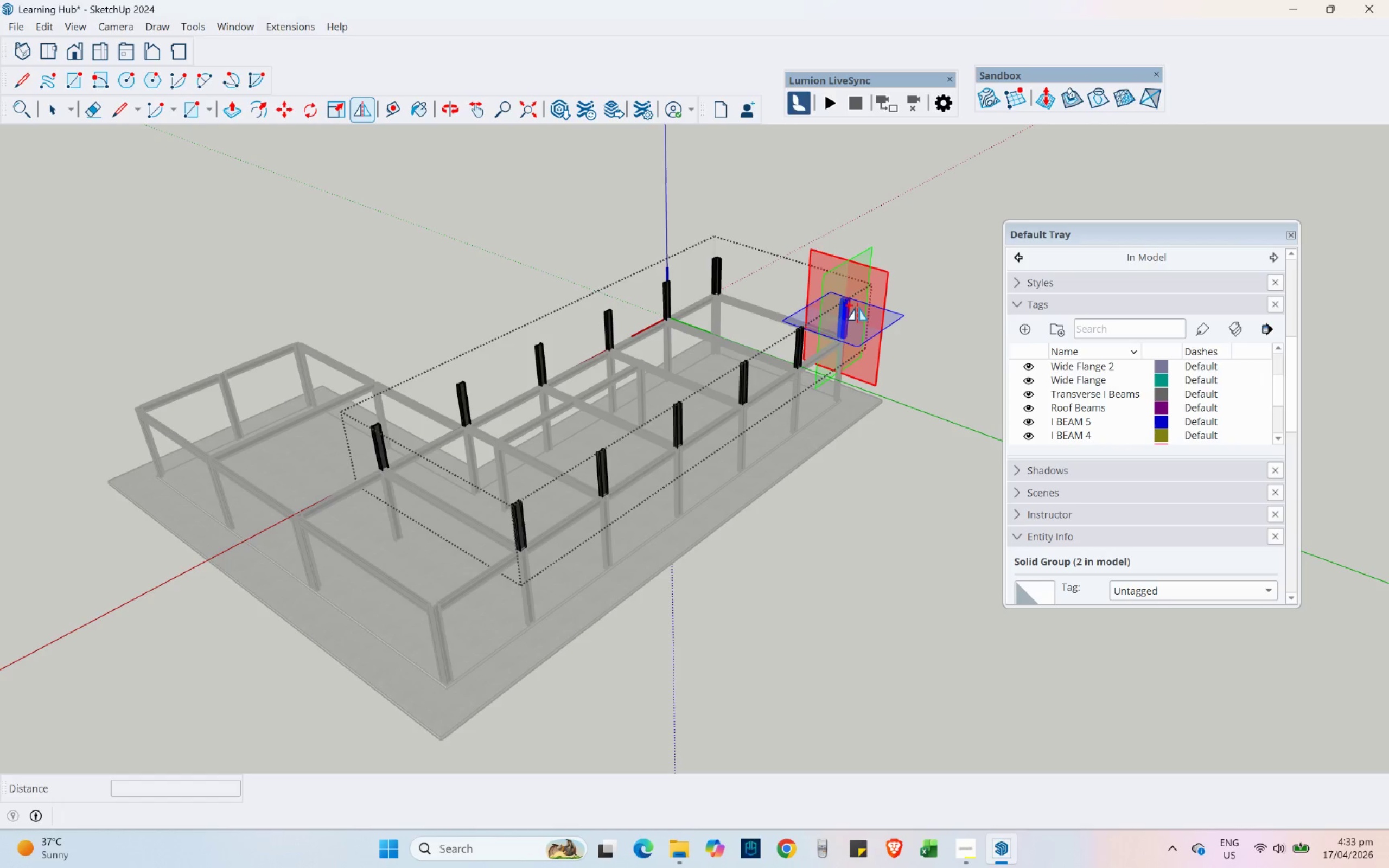 
scroll: coordinate [857, 309], scroll_direction: up, amount: 1.0
 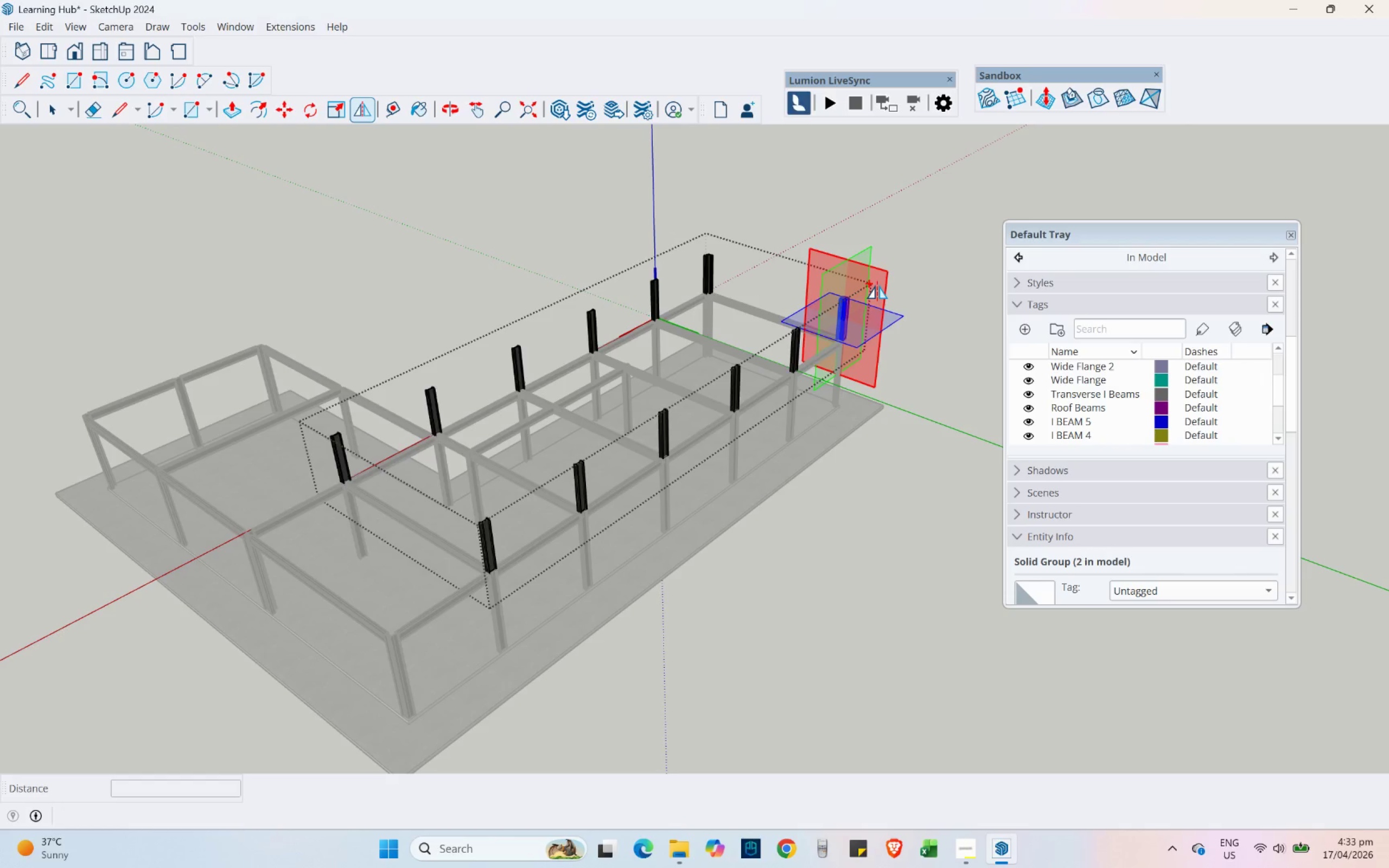 
left_click_drag(start_coordinate=[878, 285], to_coordinate=[702, 548])
 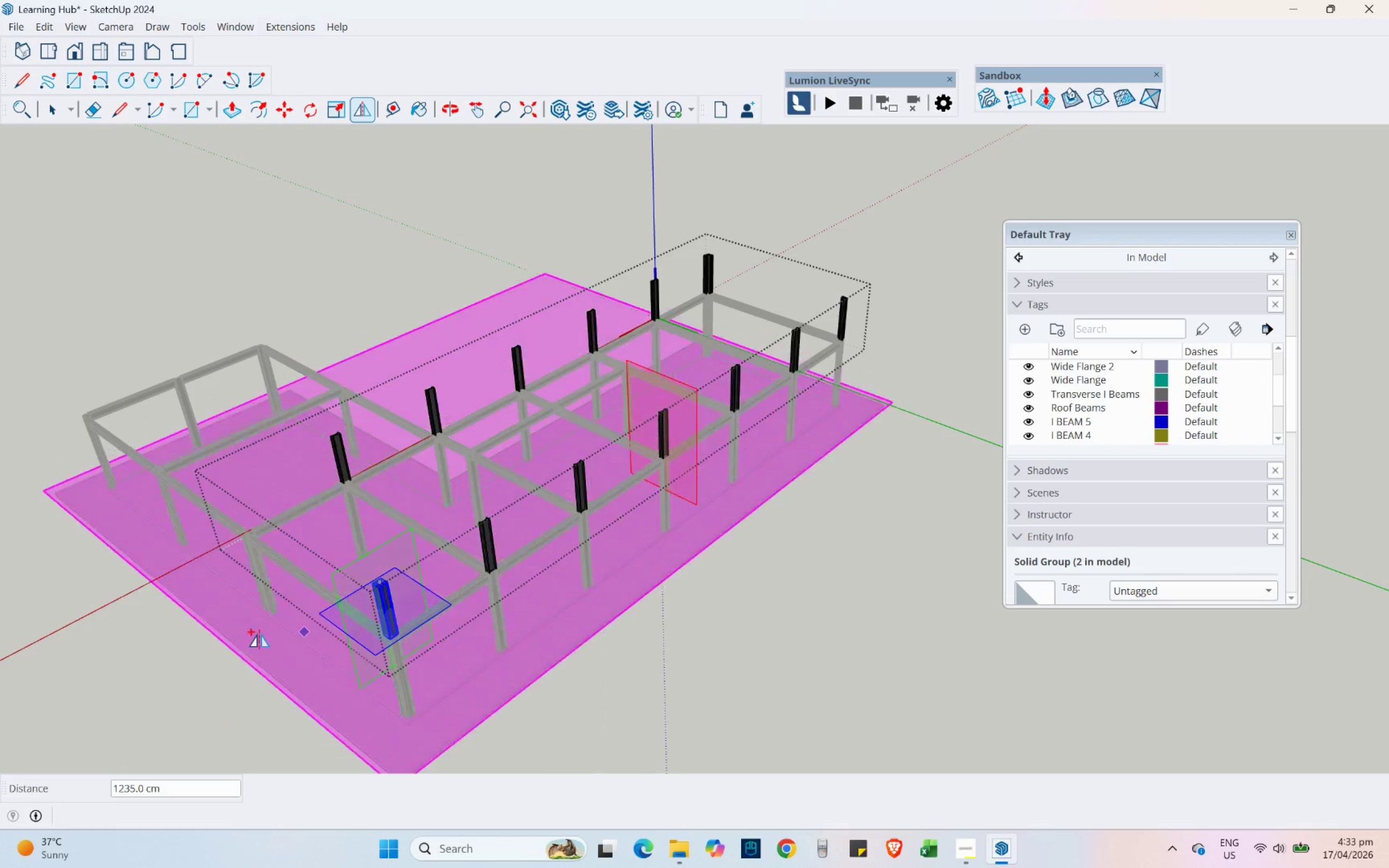 
scroll: coordinate [524, 675], scroll_direction: up, amount: 11.0
 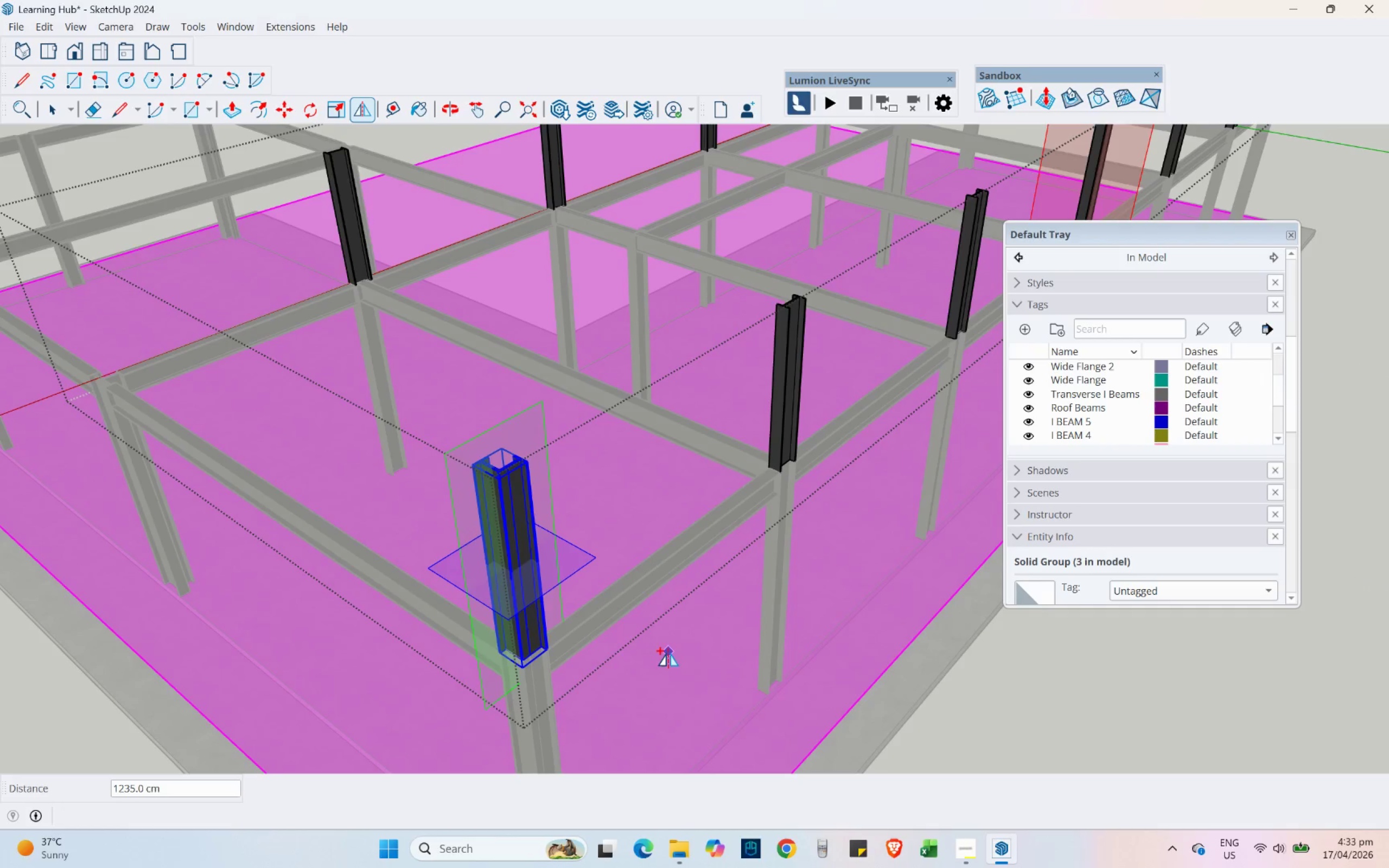 
scroll: coordinate [642, 588], scroll_direction: down, amount: 8.0
 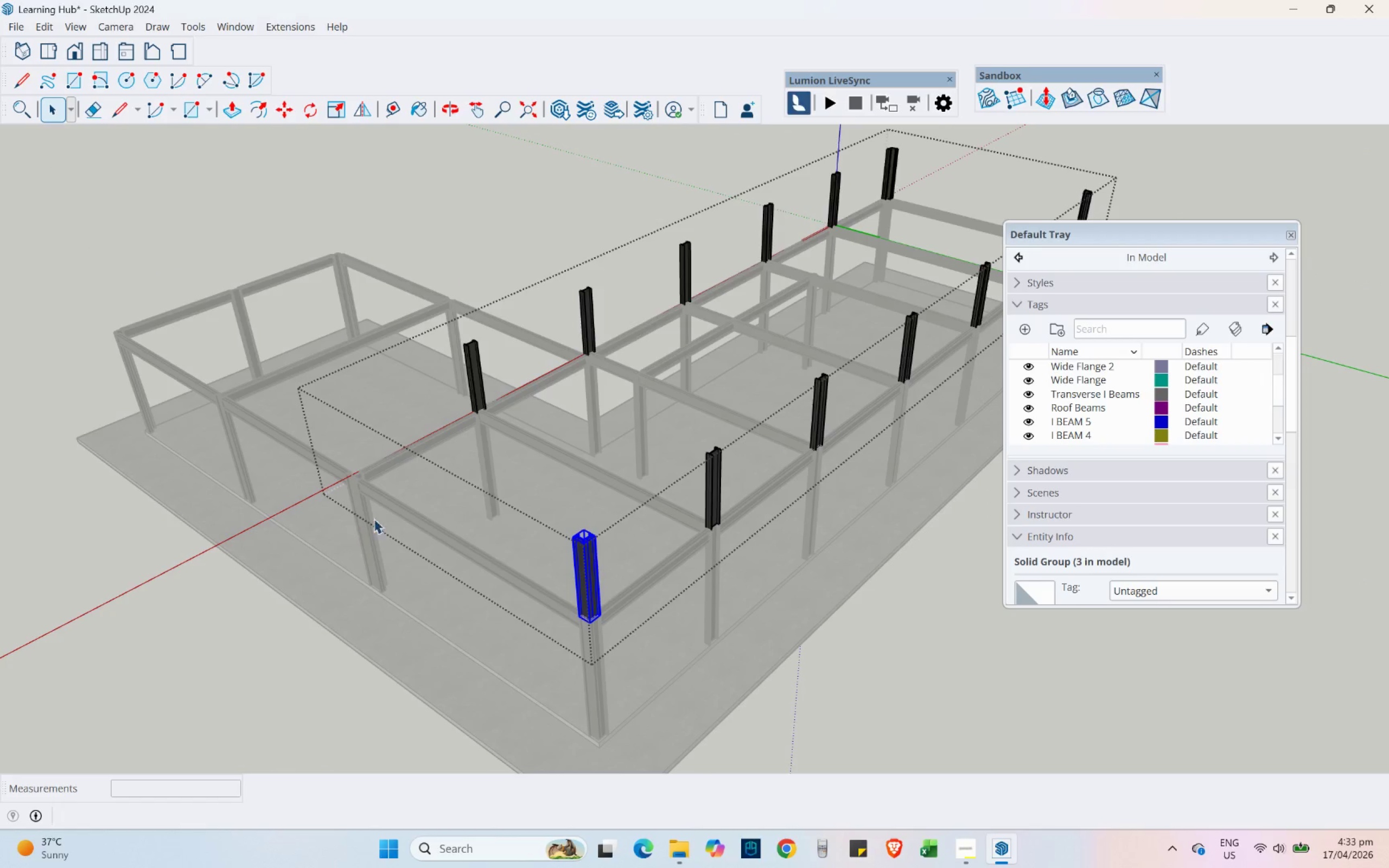 
double_click([370, 514])
 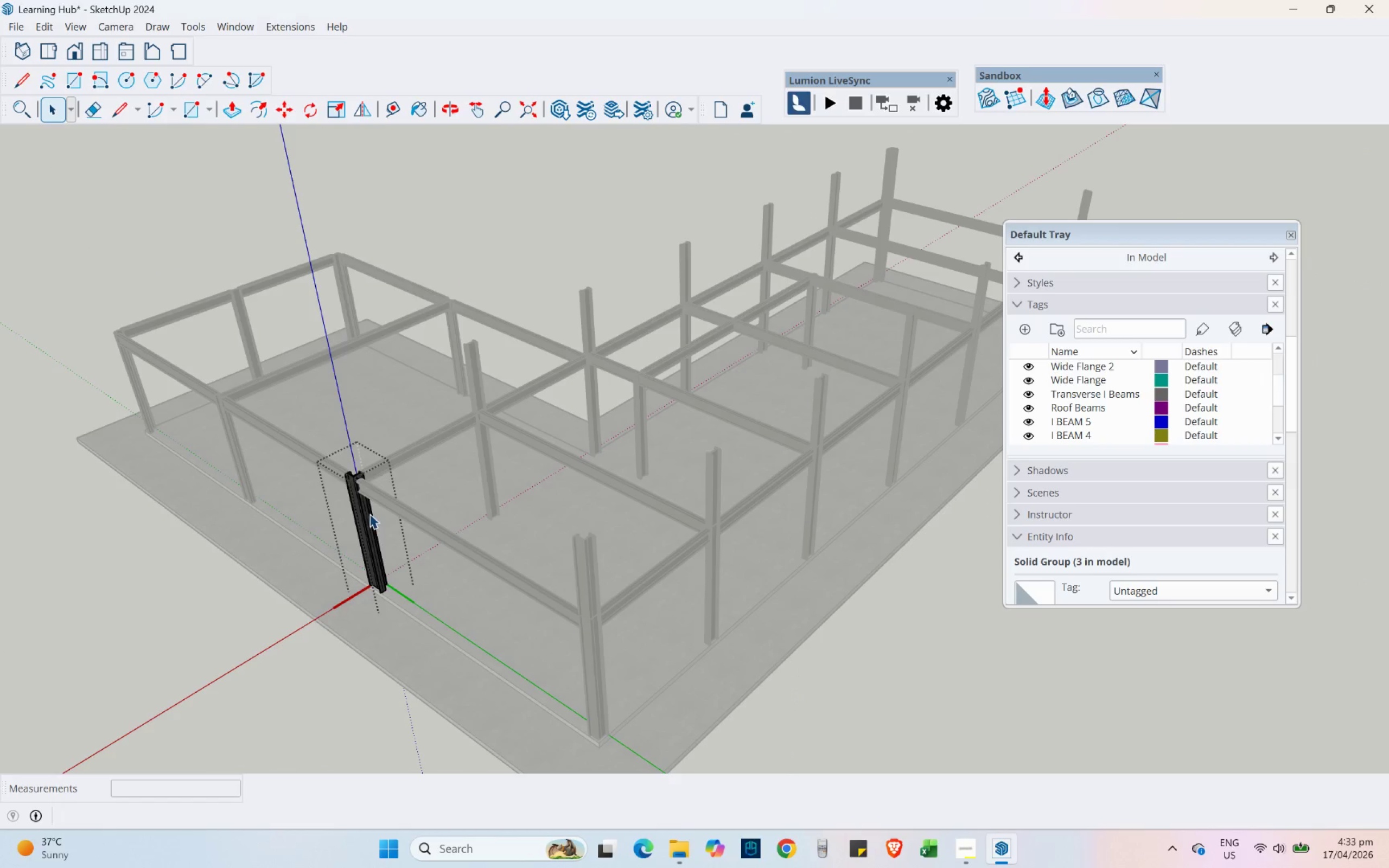 
left_click([348, 457])
 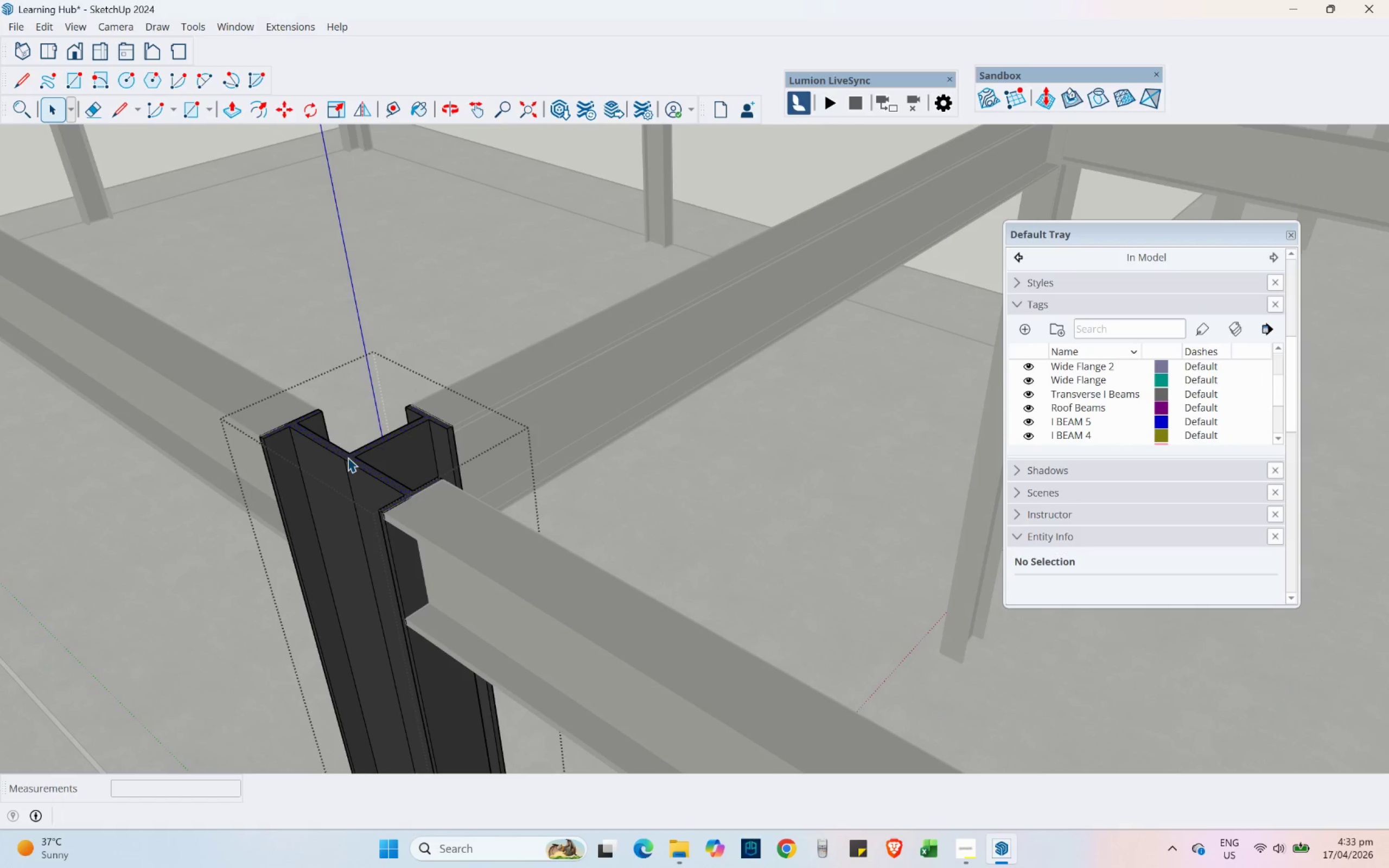 
scroll: coordinate [347, 476], scroll_direction: up, amount: 24.0
 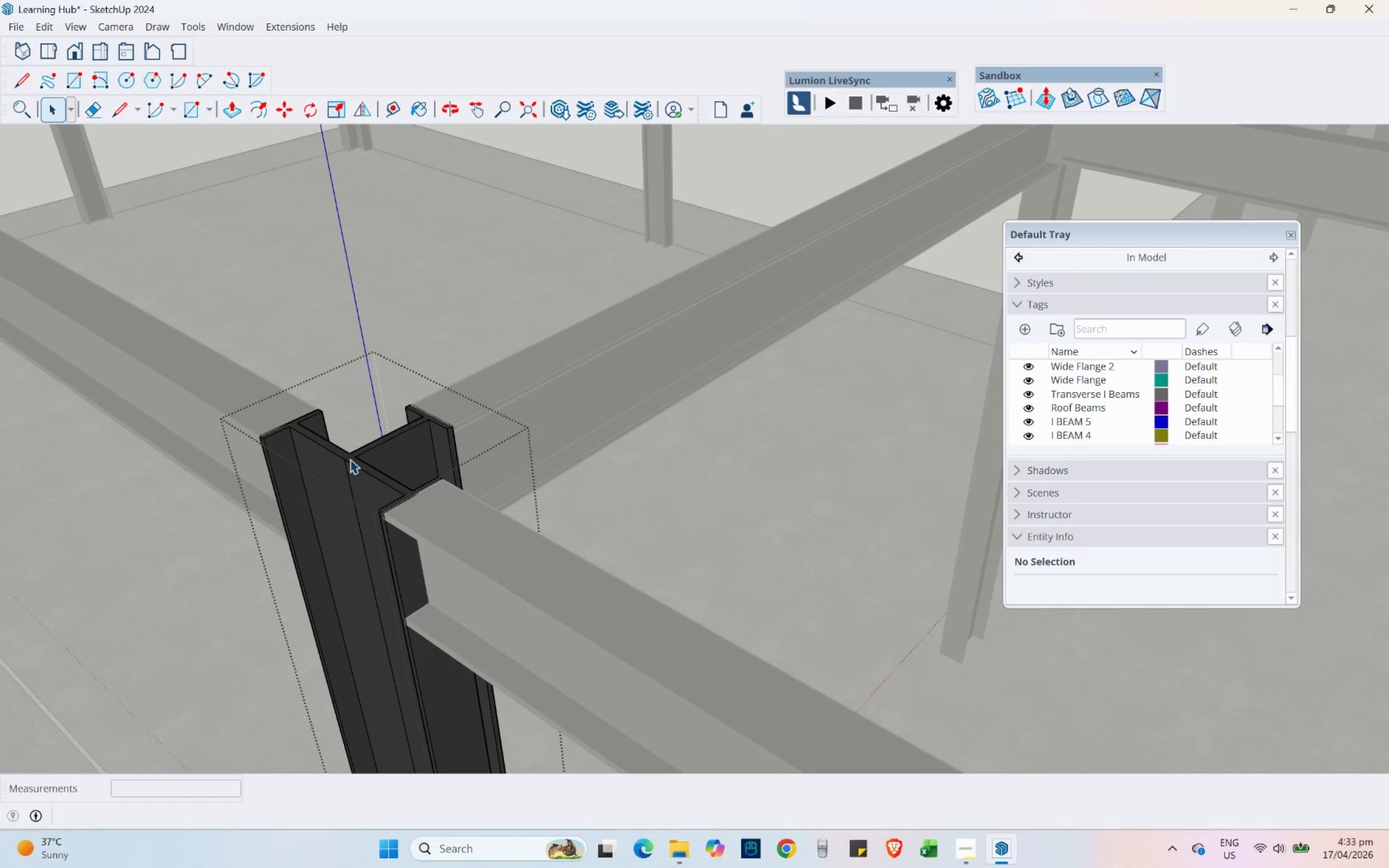 
key(Control+ControlLeft)
 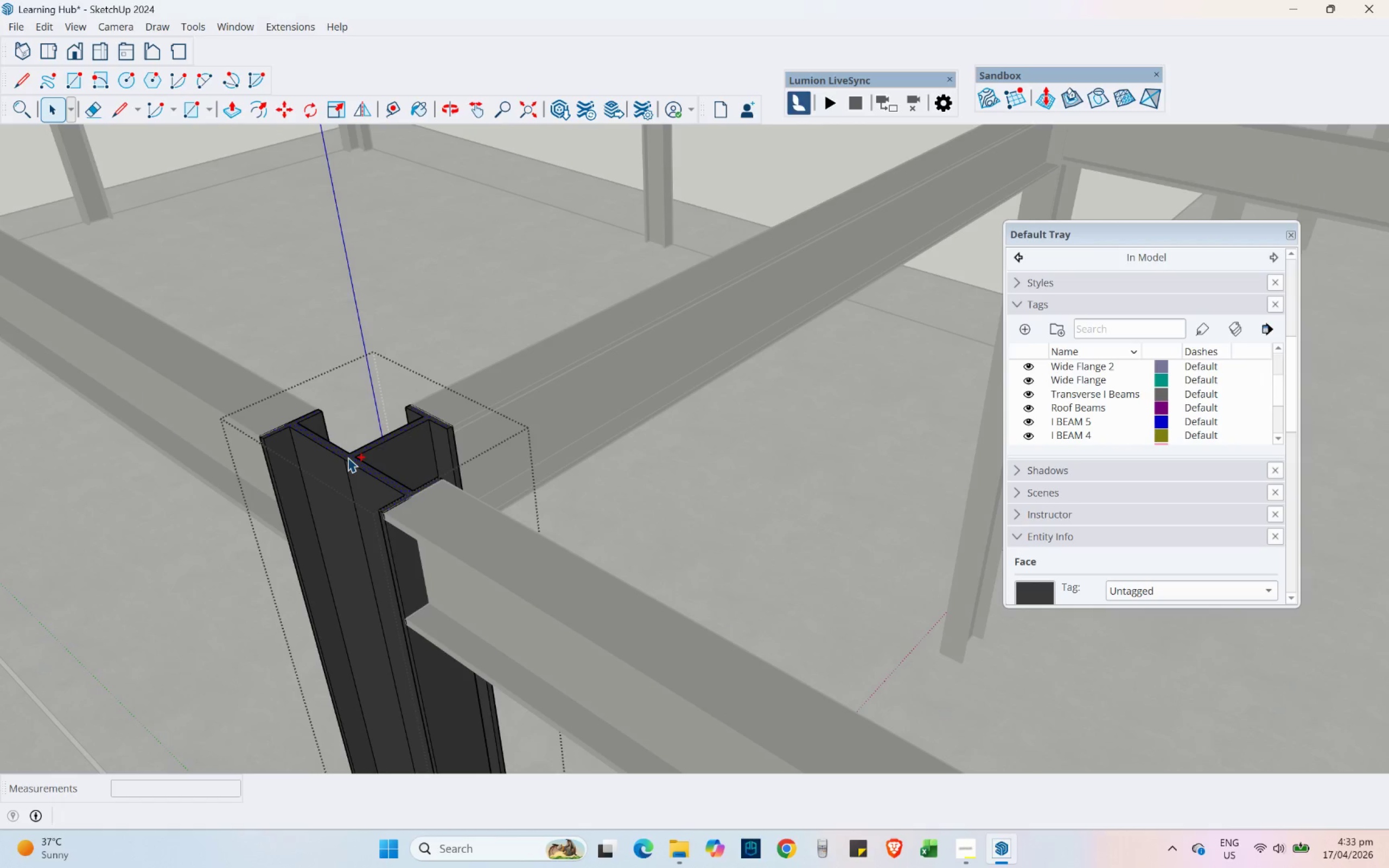 
key(Control+C)
 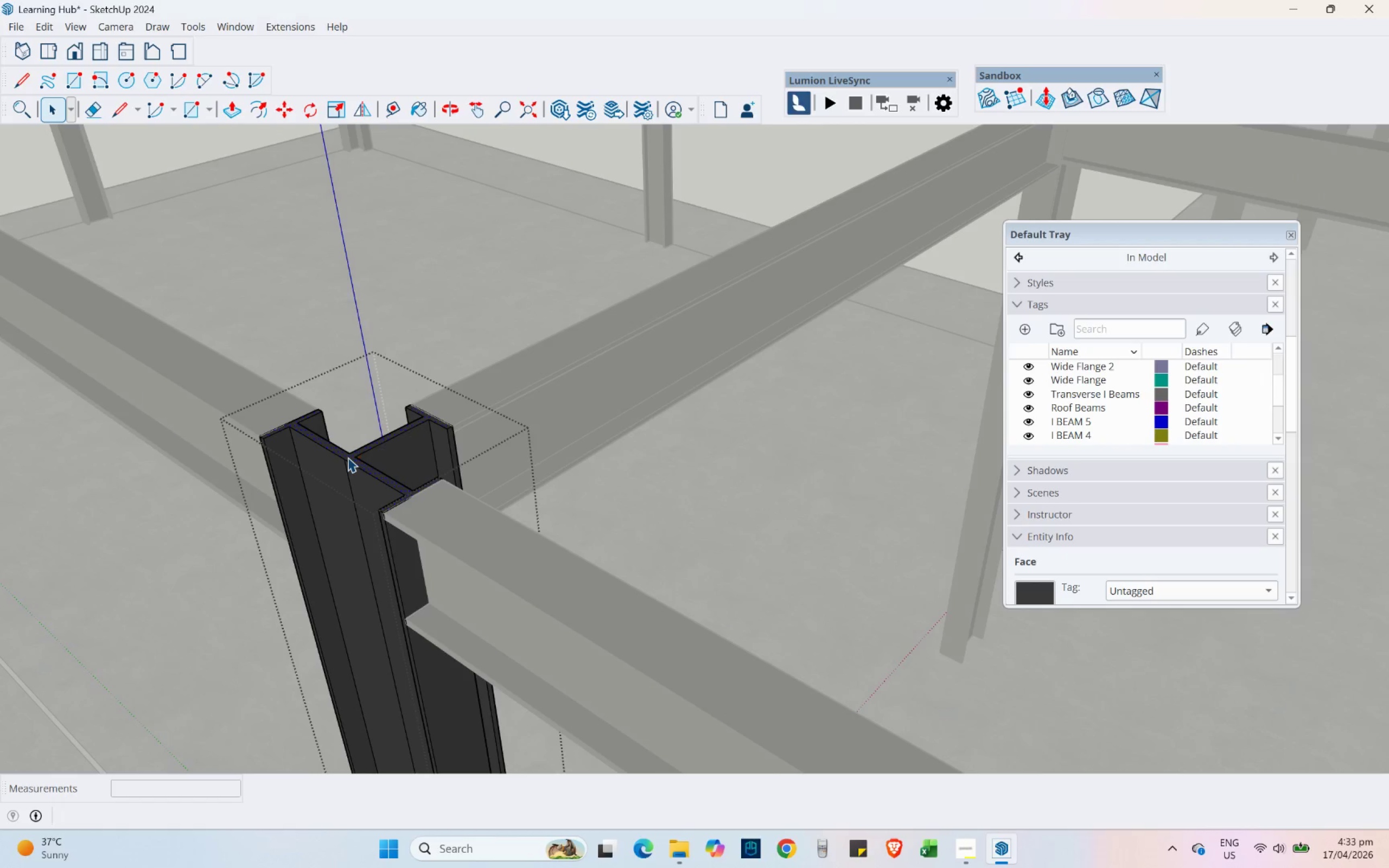 
scroll: coordinate [329, 428], scroll_direction: down, amount: 21.0
 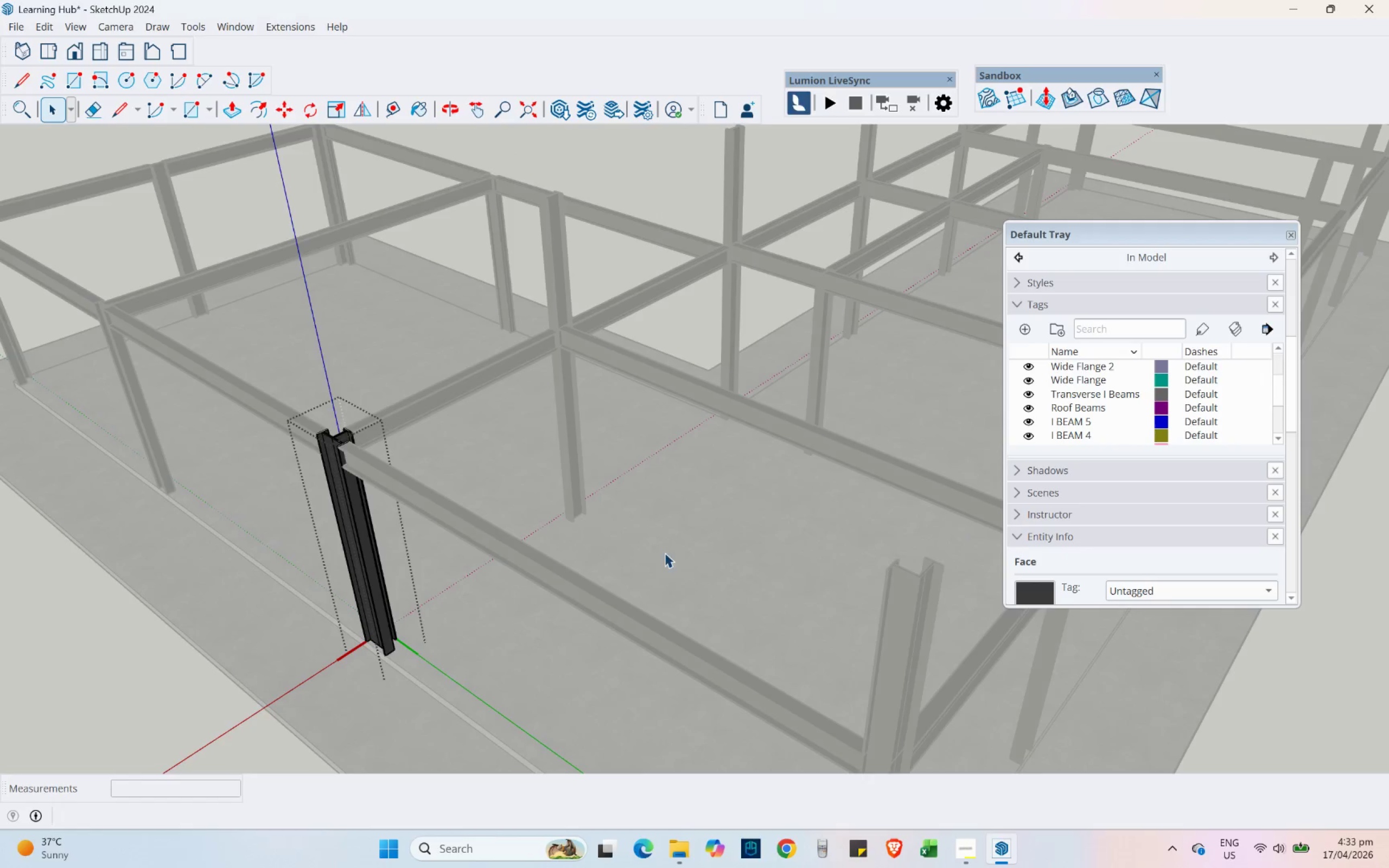 
key(Escape)
 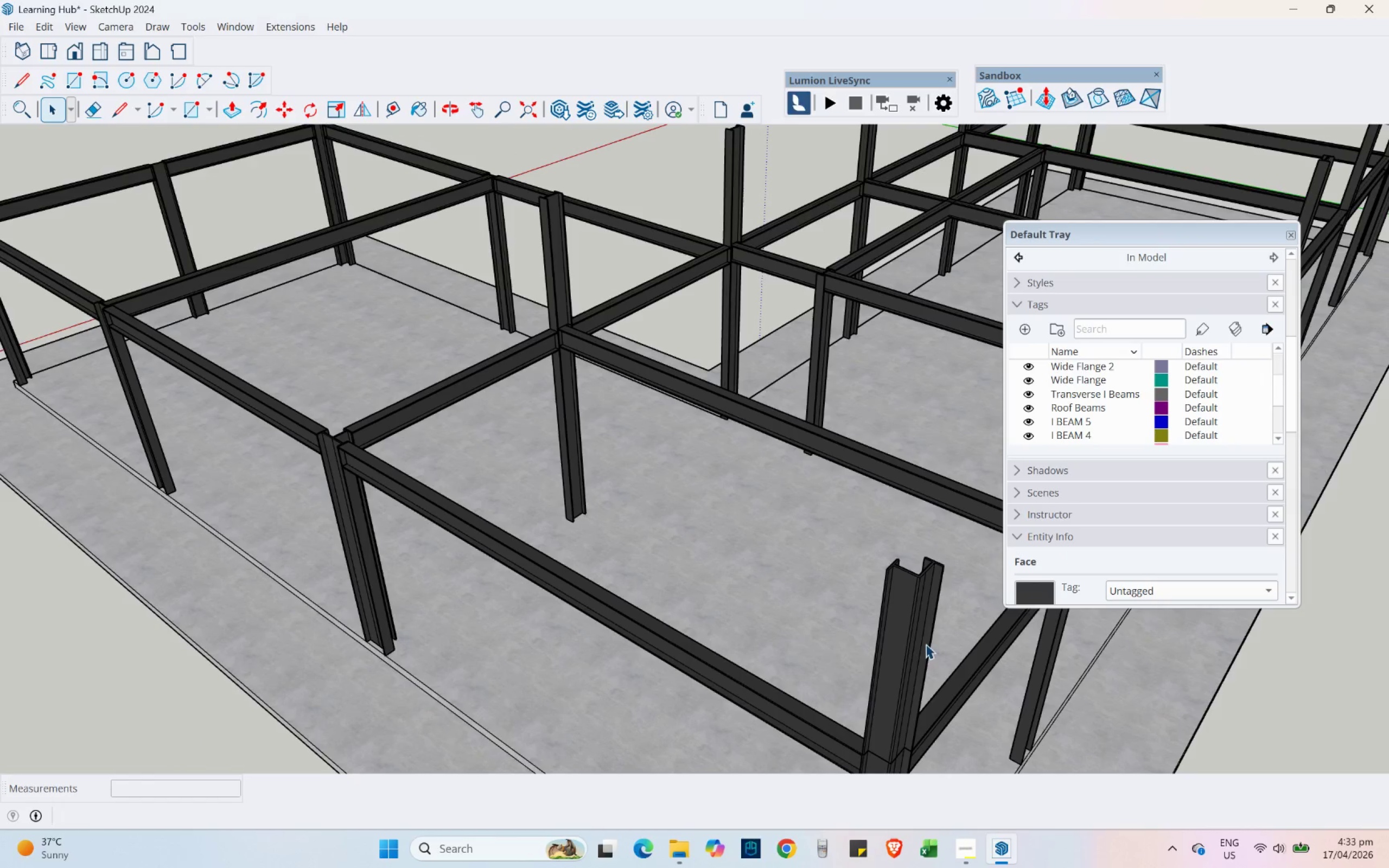 
left_click([917, 627])
 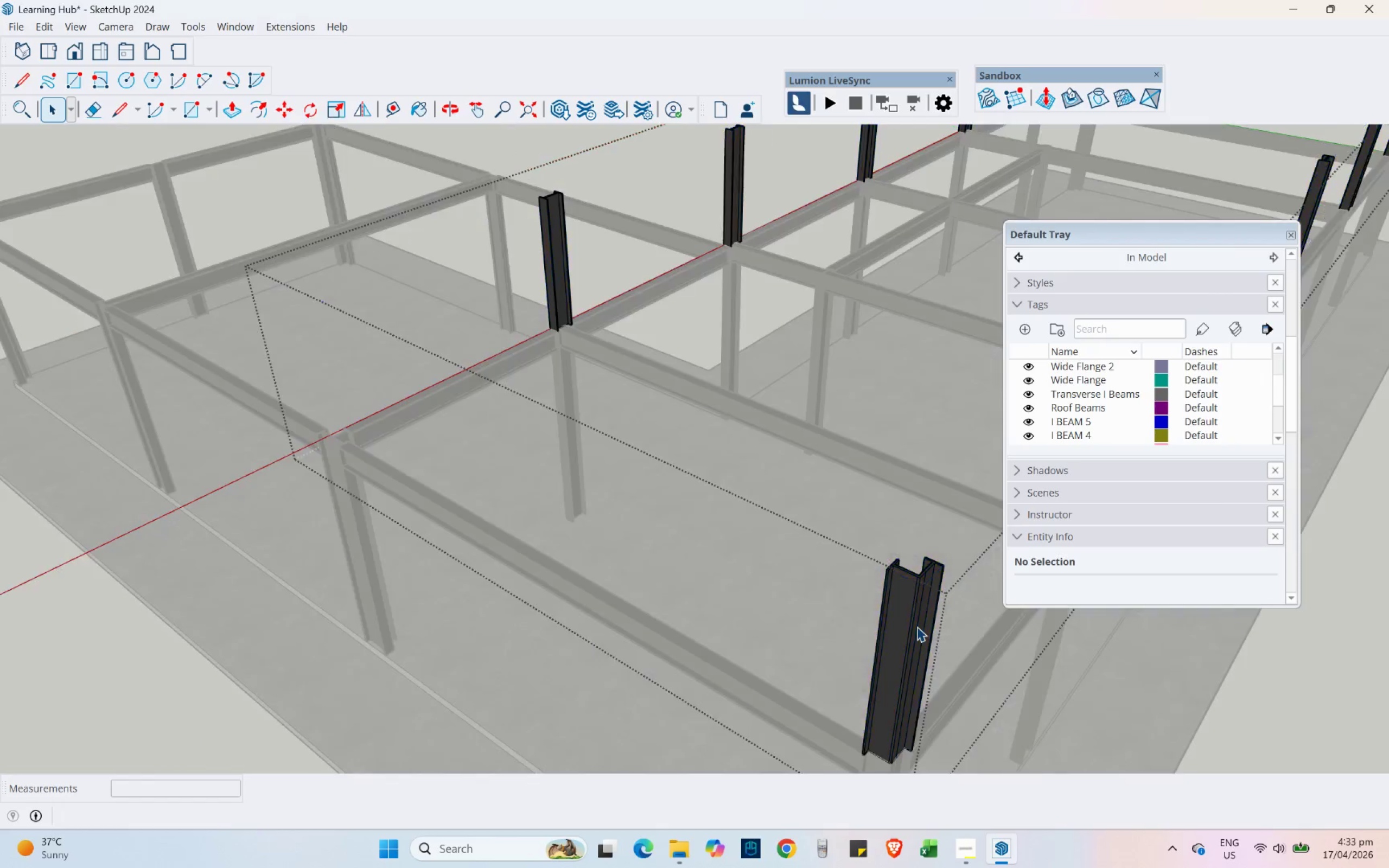 
key(Control+V)
 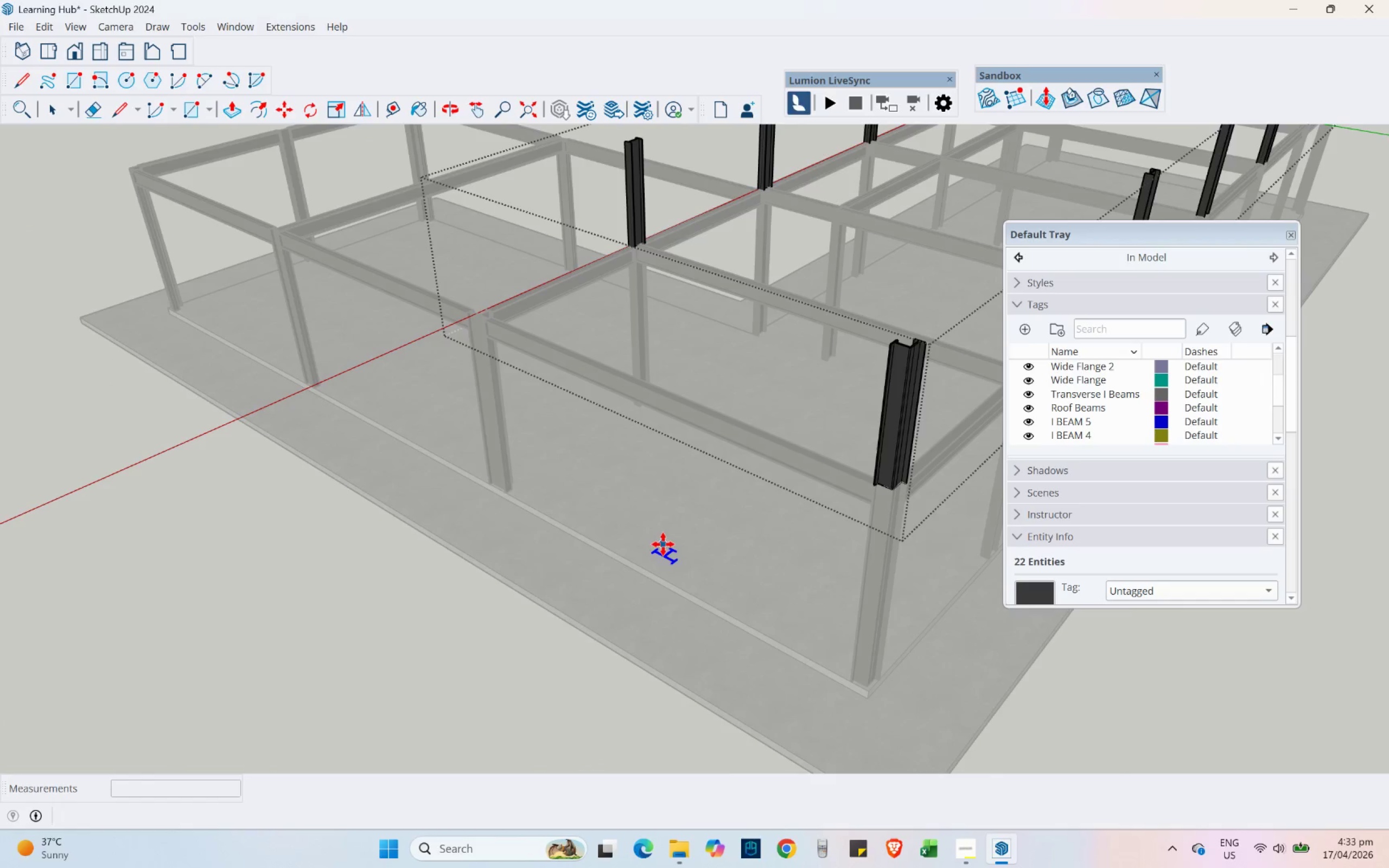 
scroll: coordinate [662, 577], scroll_direction: down, amount: 3.0
 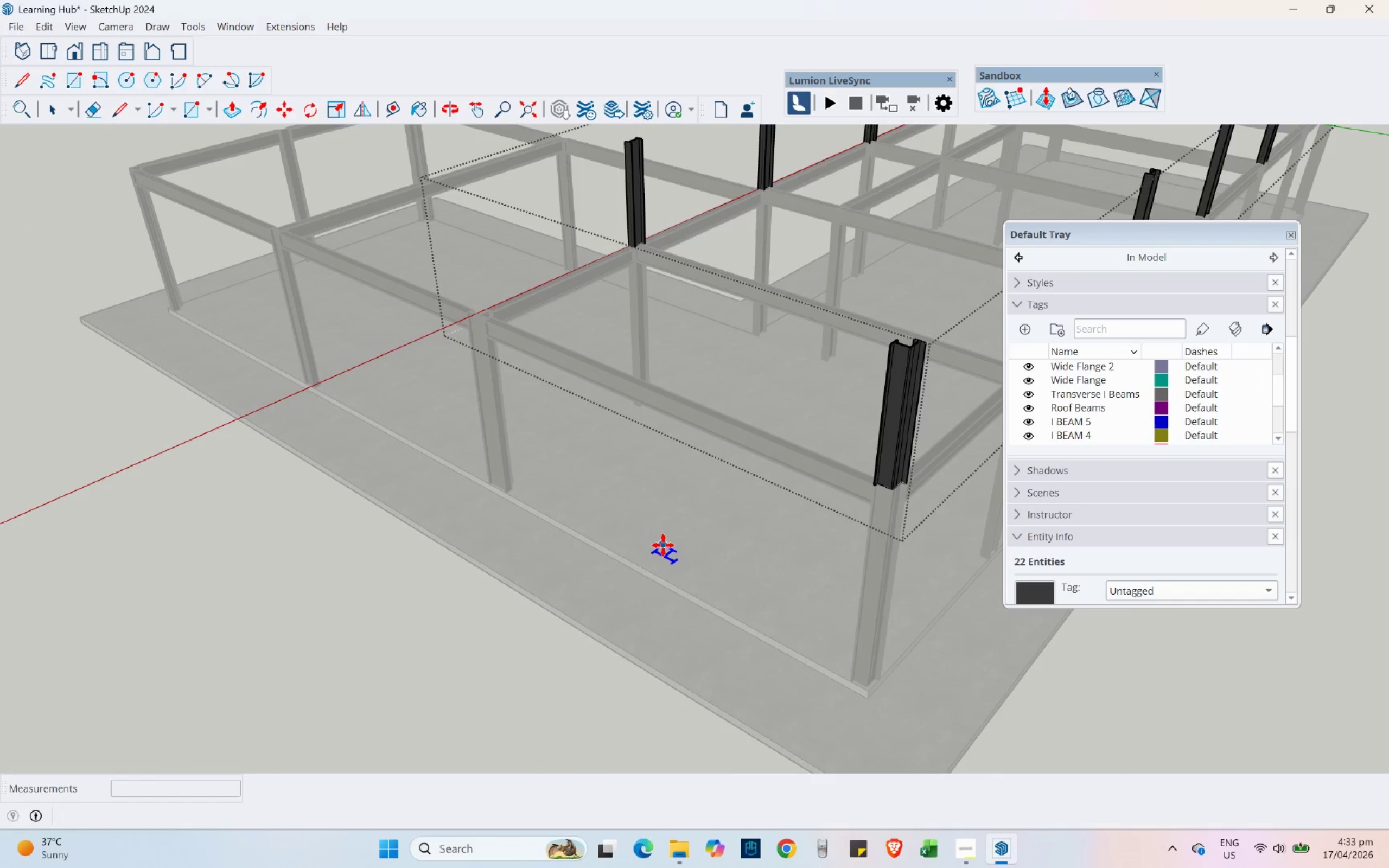 
left_click([663, 541])
 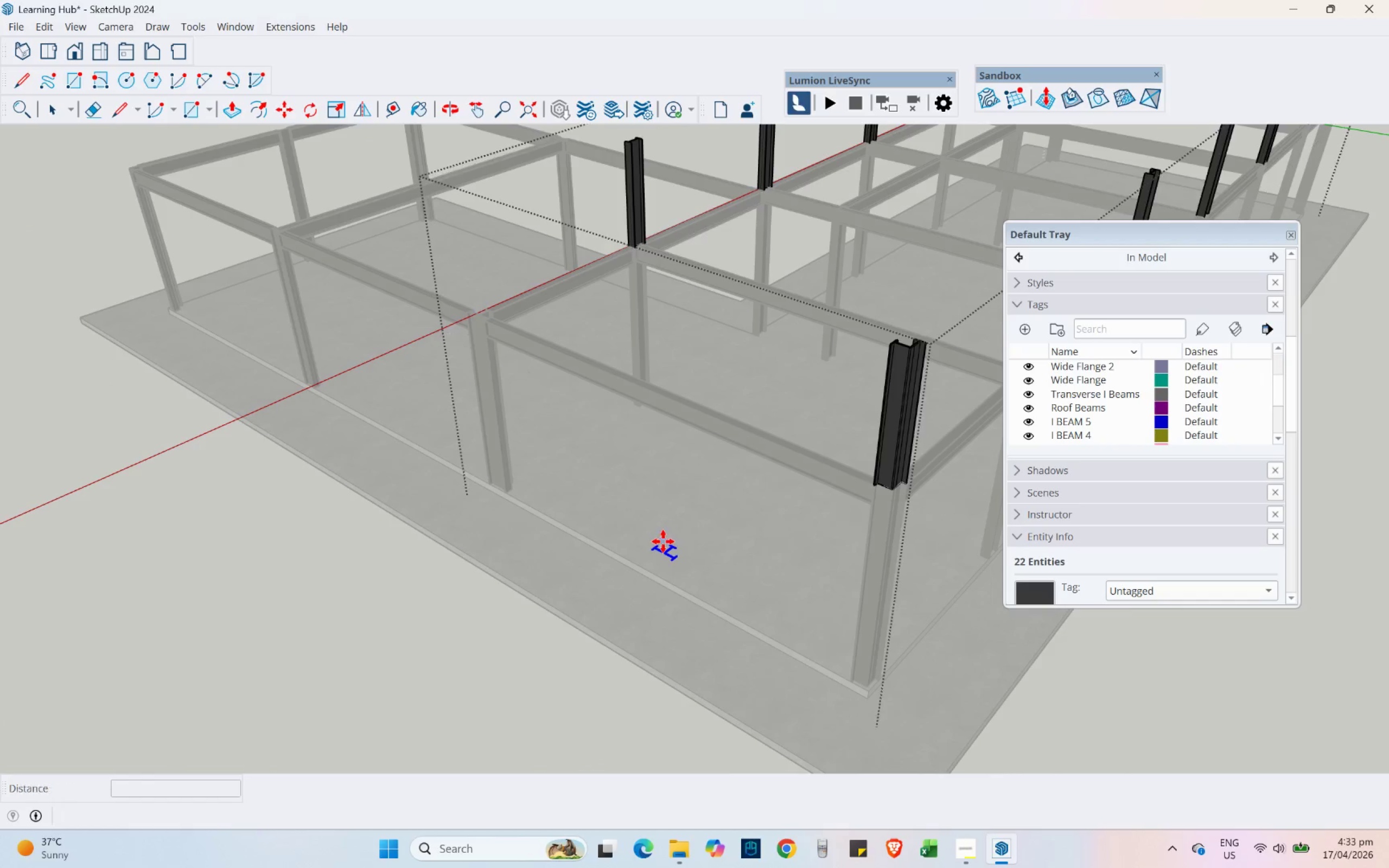 
right_click([663, 541])
 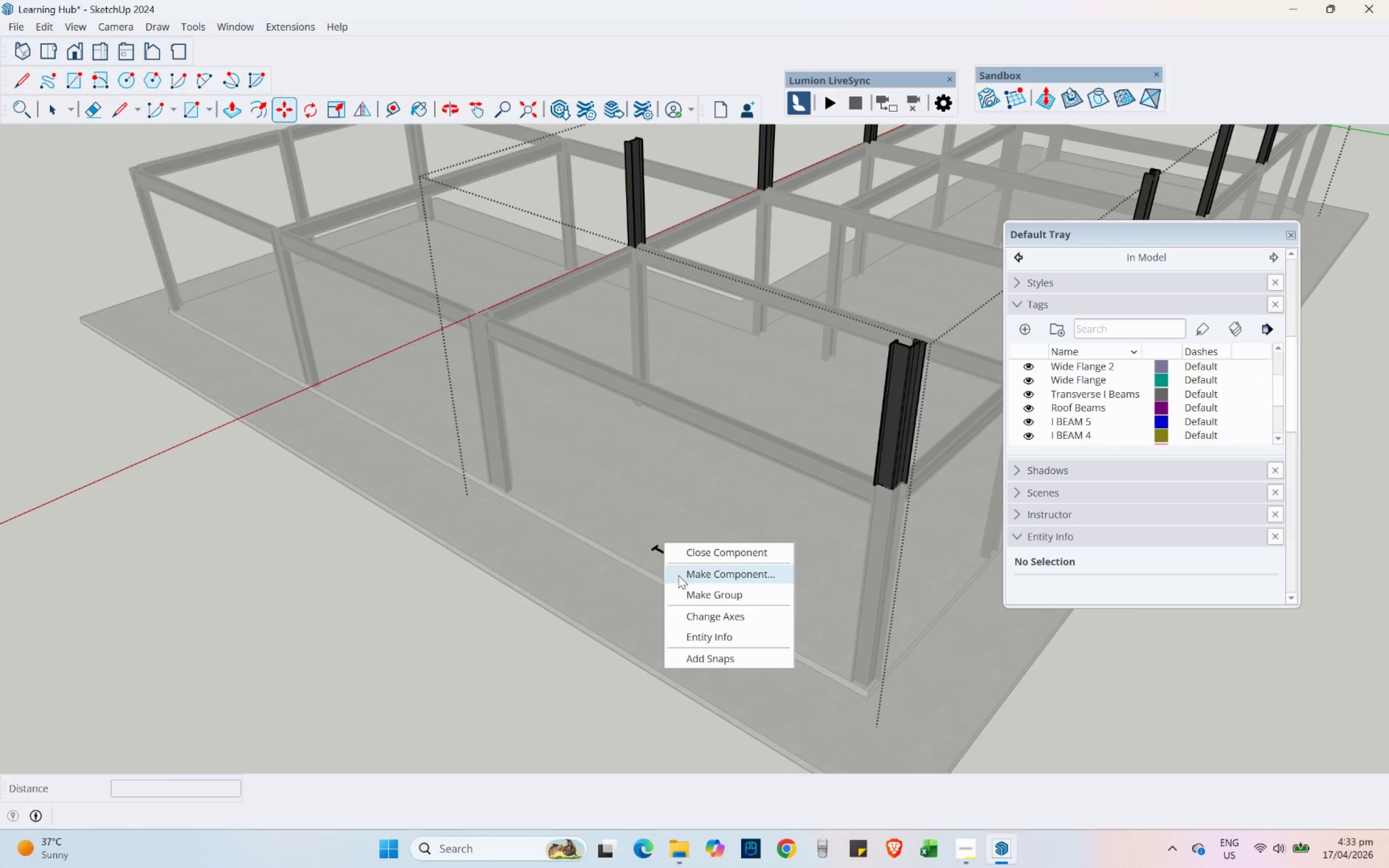 
left_click_drag(start_coordinate=[609, 490], to_coordinate=[732, 631])
 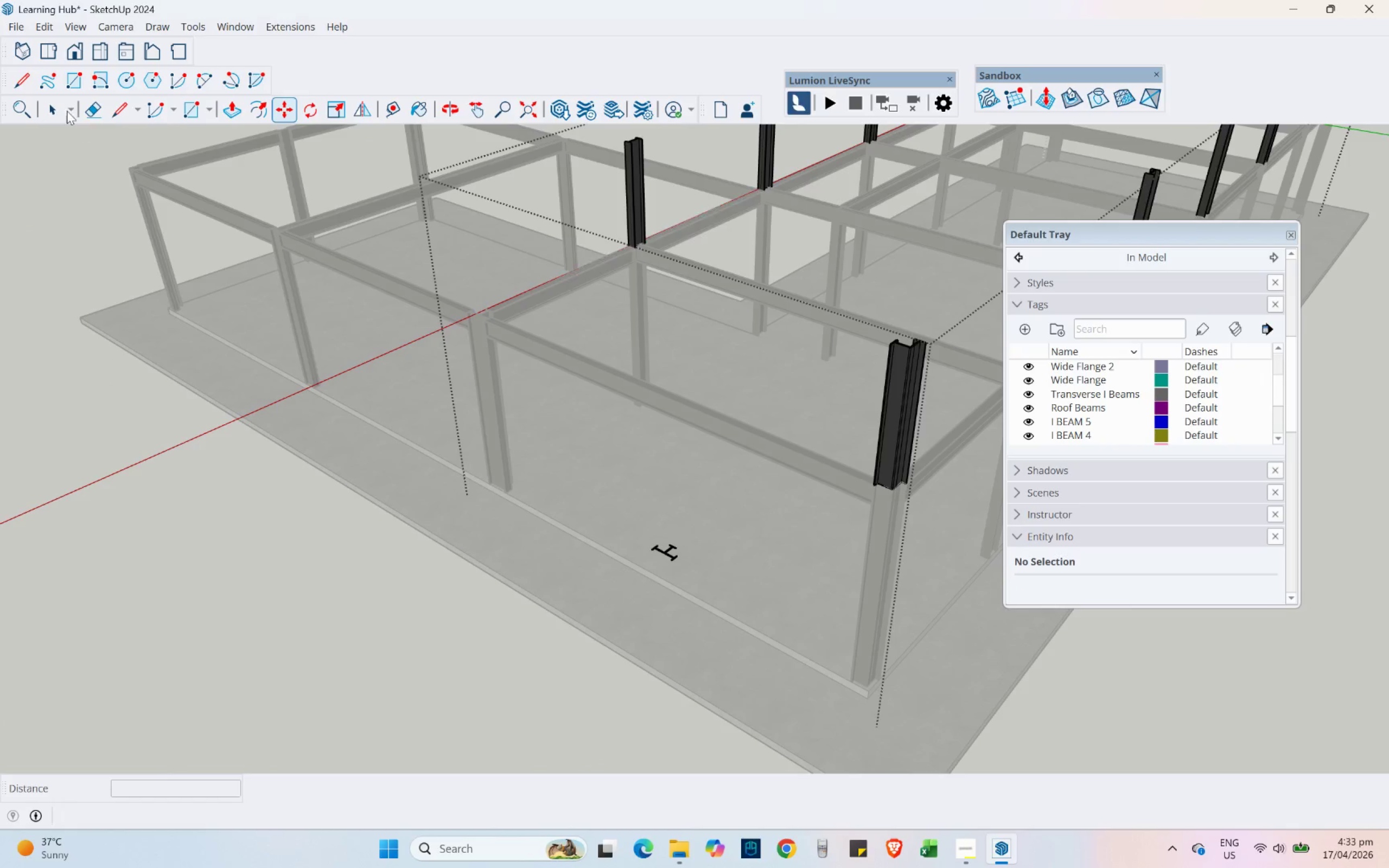 
left_click([49, 105])
 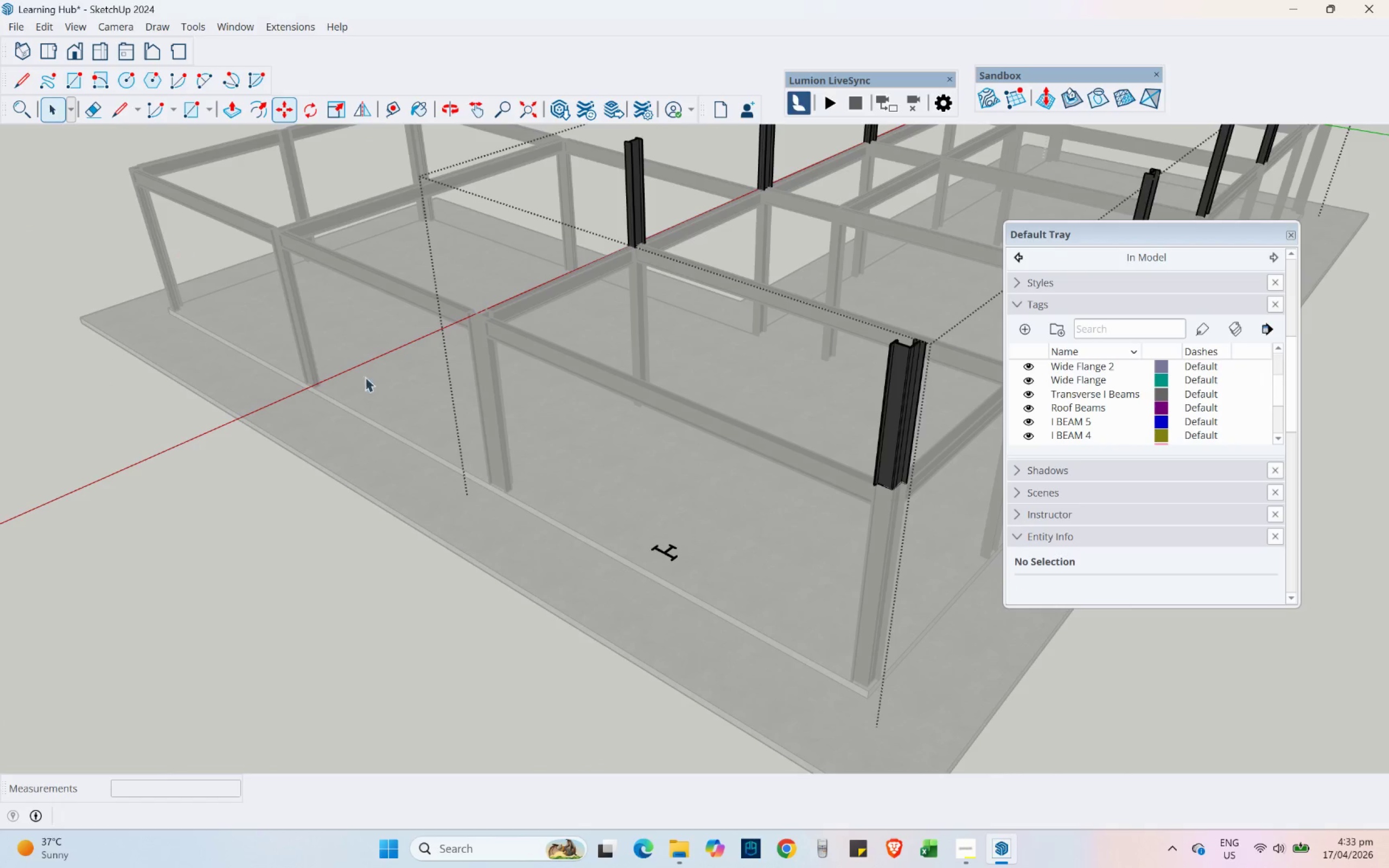 
left_click_drag(start_coordinate=[430, 410], to_coordinate=[790, 693])
 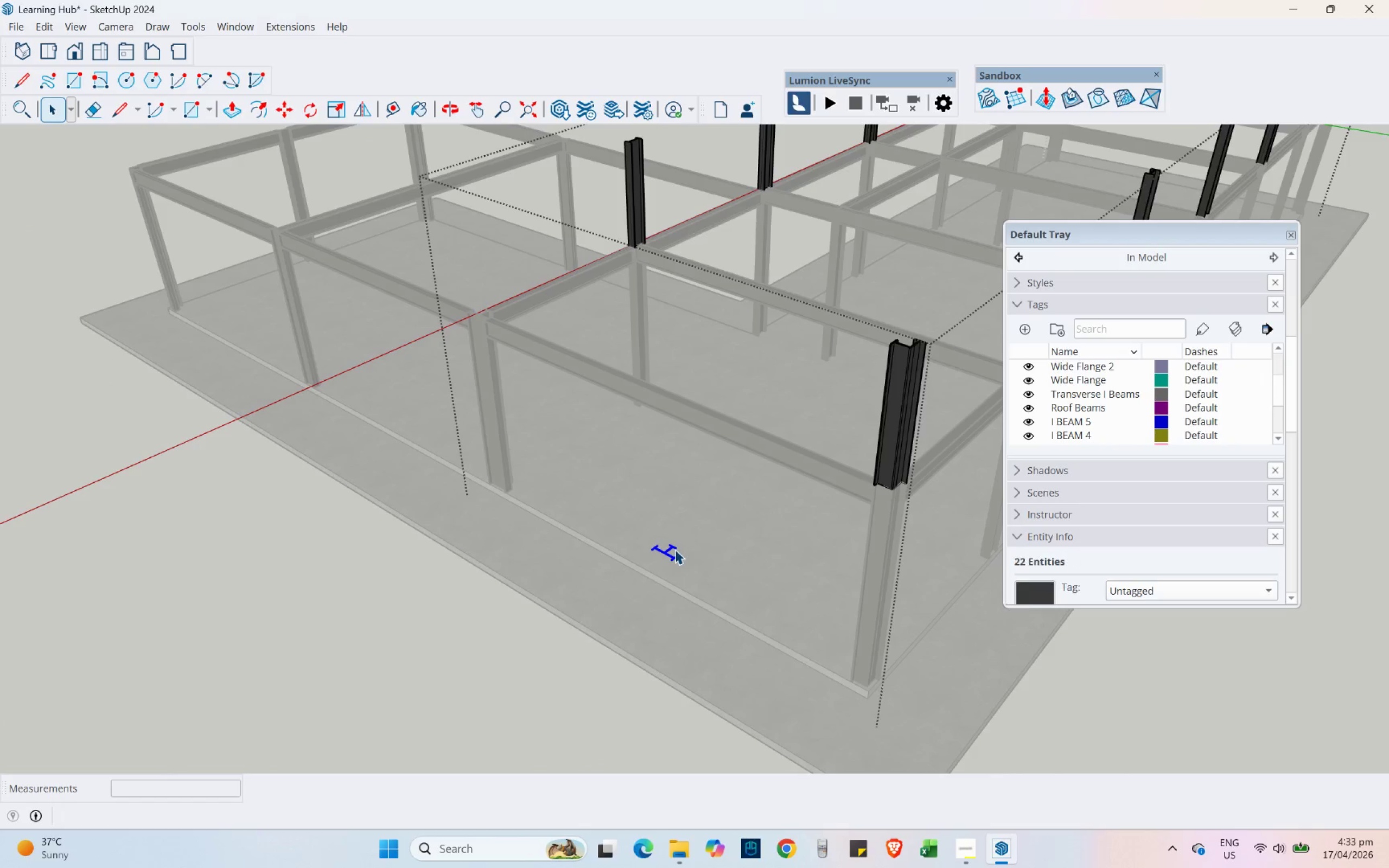 
right_click([672, 550])
 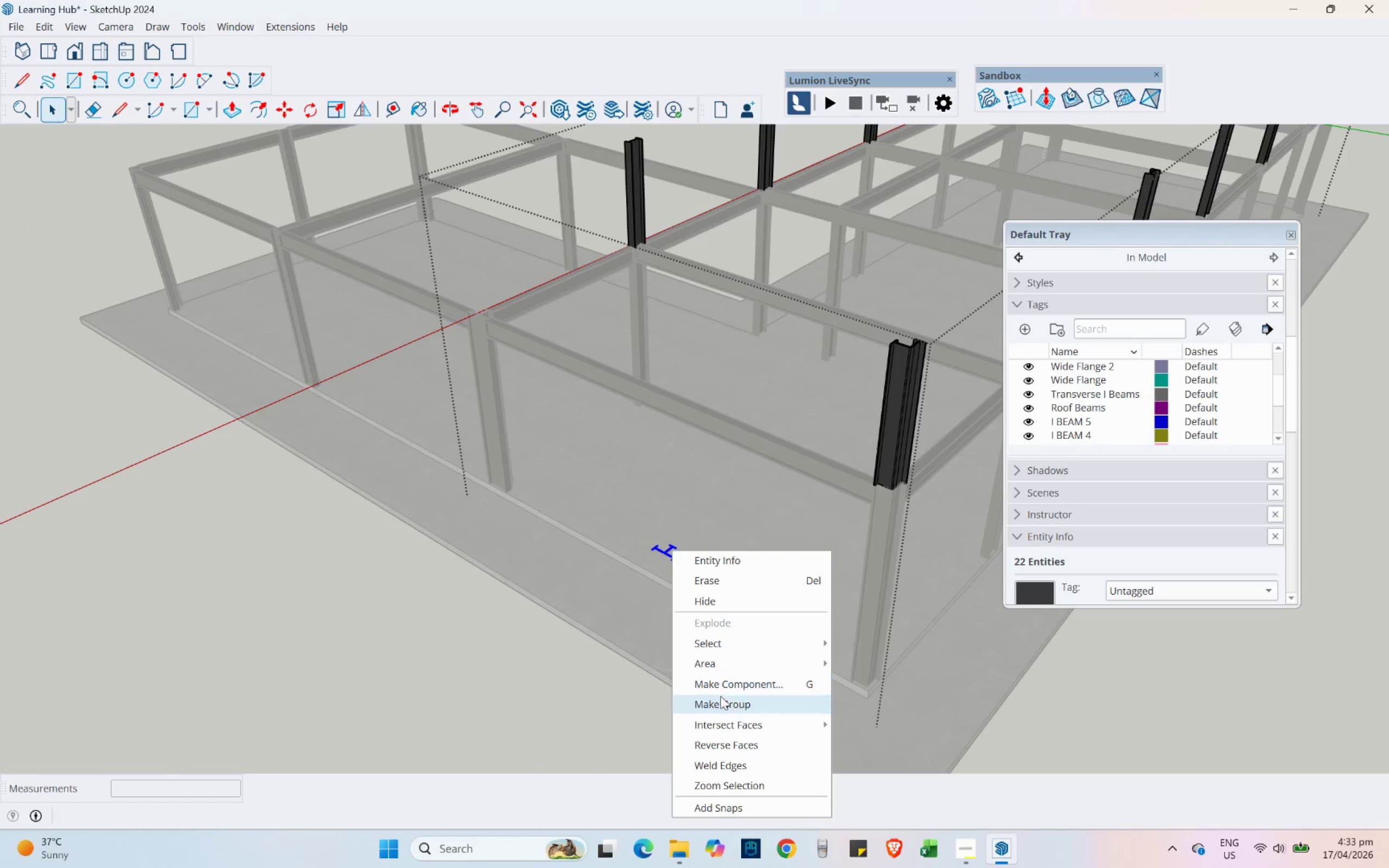 
left_click([721, 698])
 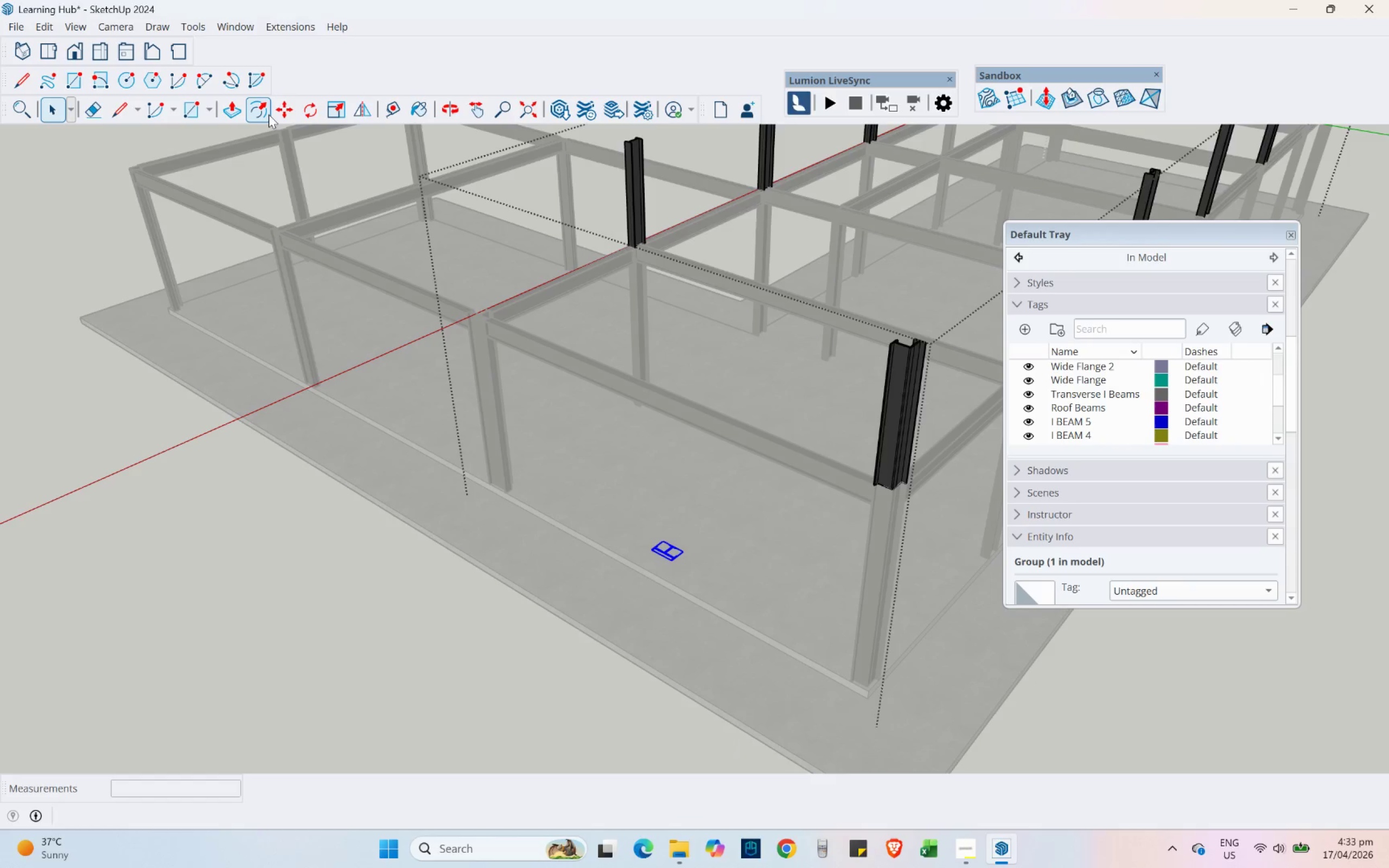 
left_click([277, 113])
 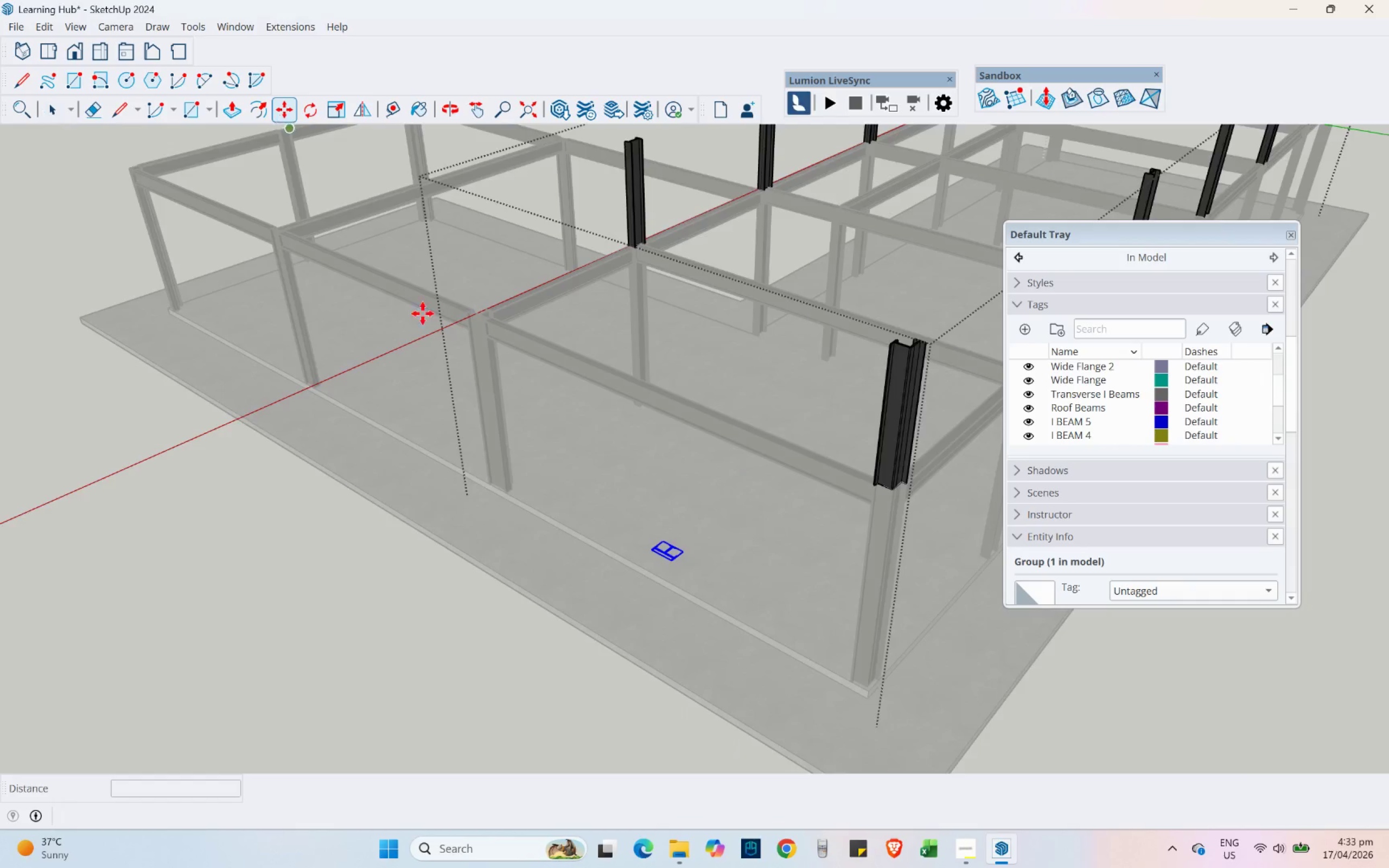 
scroll: coordinate [731, 611], scroll_direction: up, amount: 17.0
 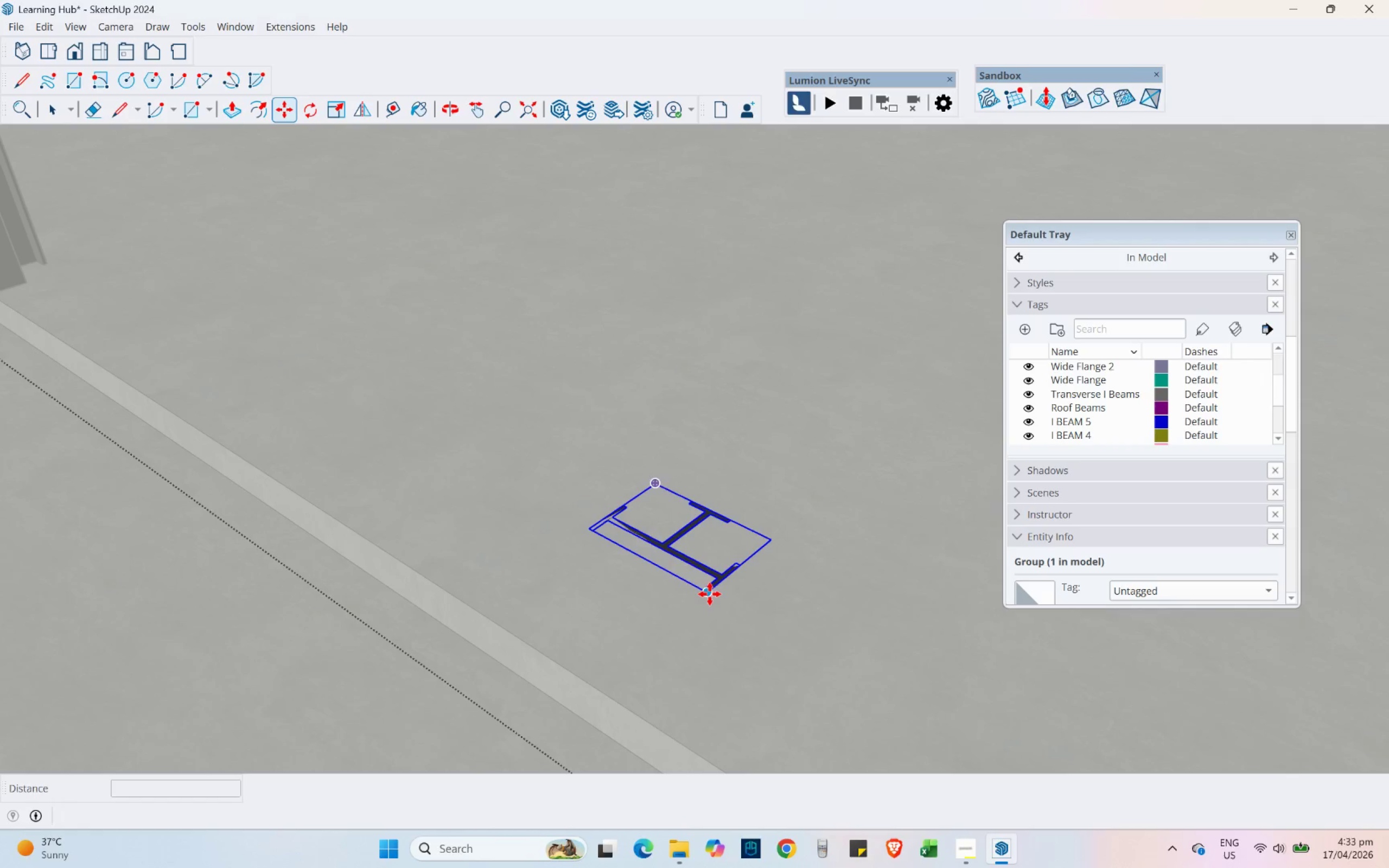 
left_click([709, 593])
 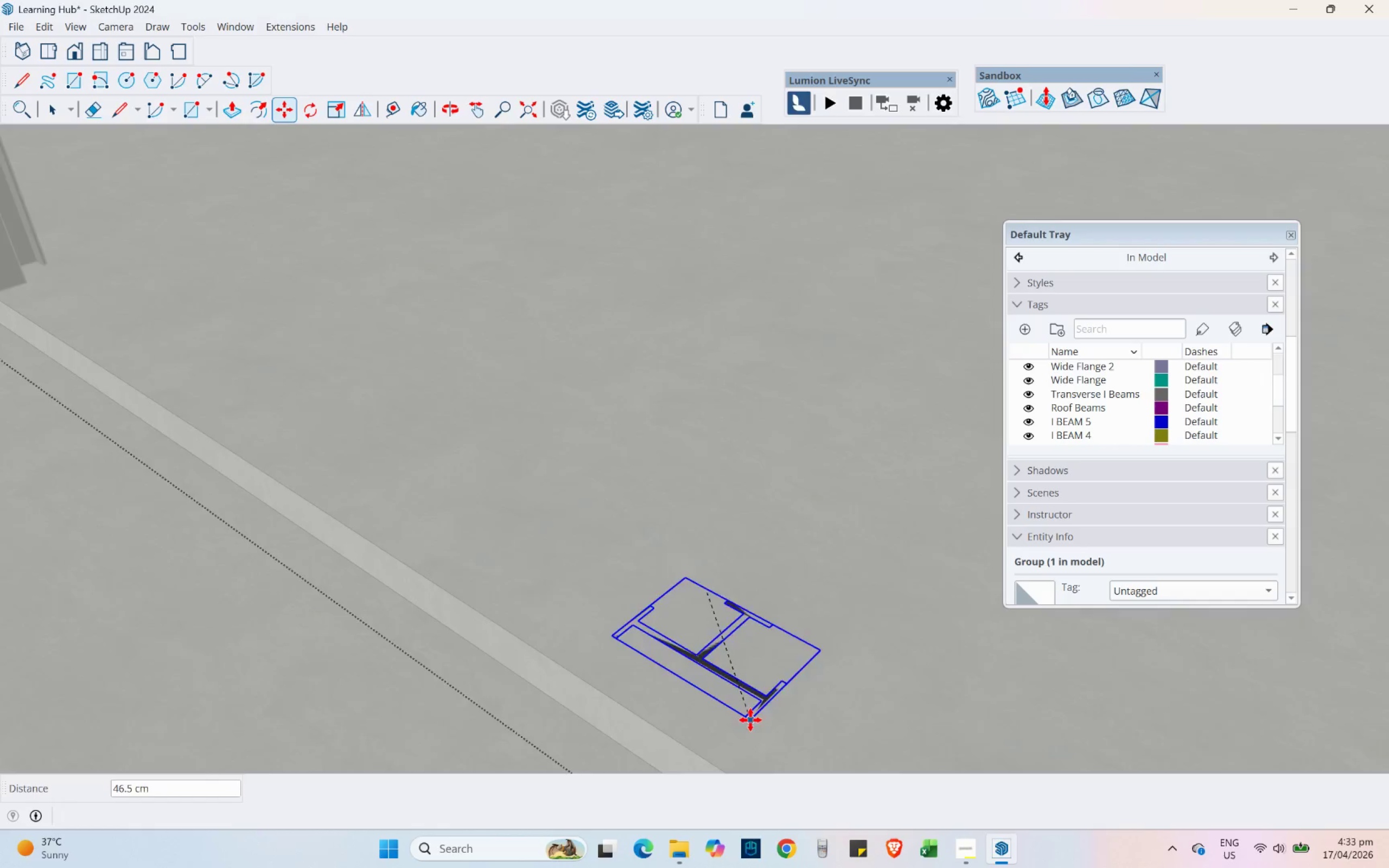 
scroll: coordinate [474, 419], scroll_direction: none, amount: 0.0
 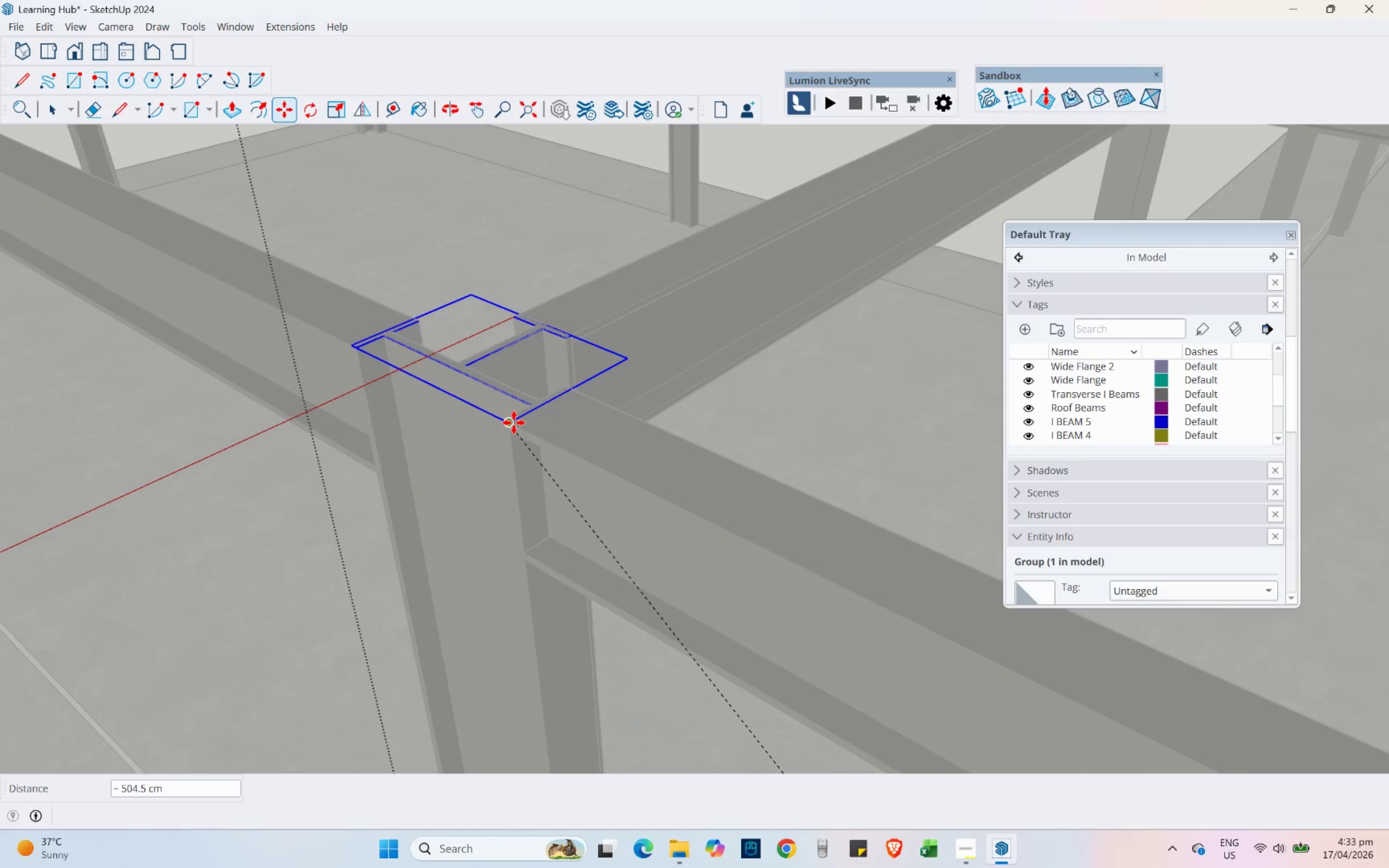 
left_click([514, 423])
 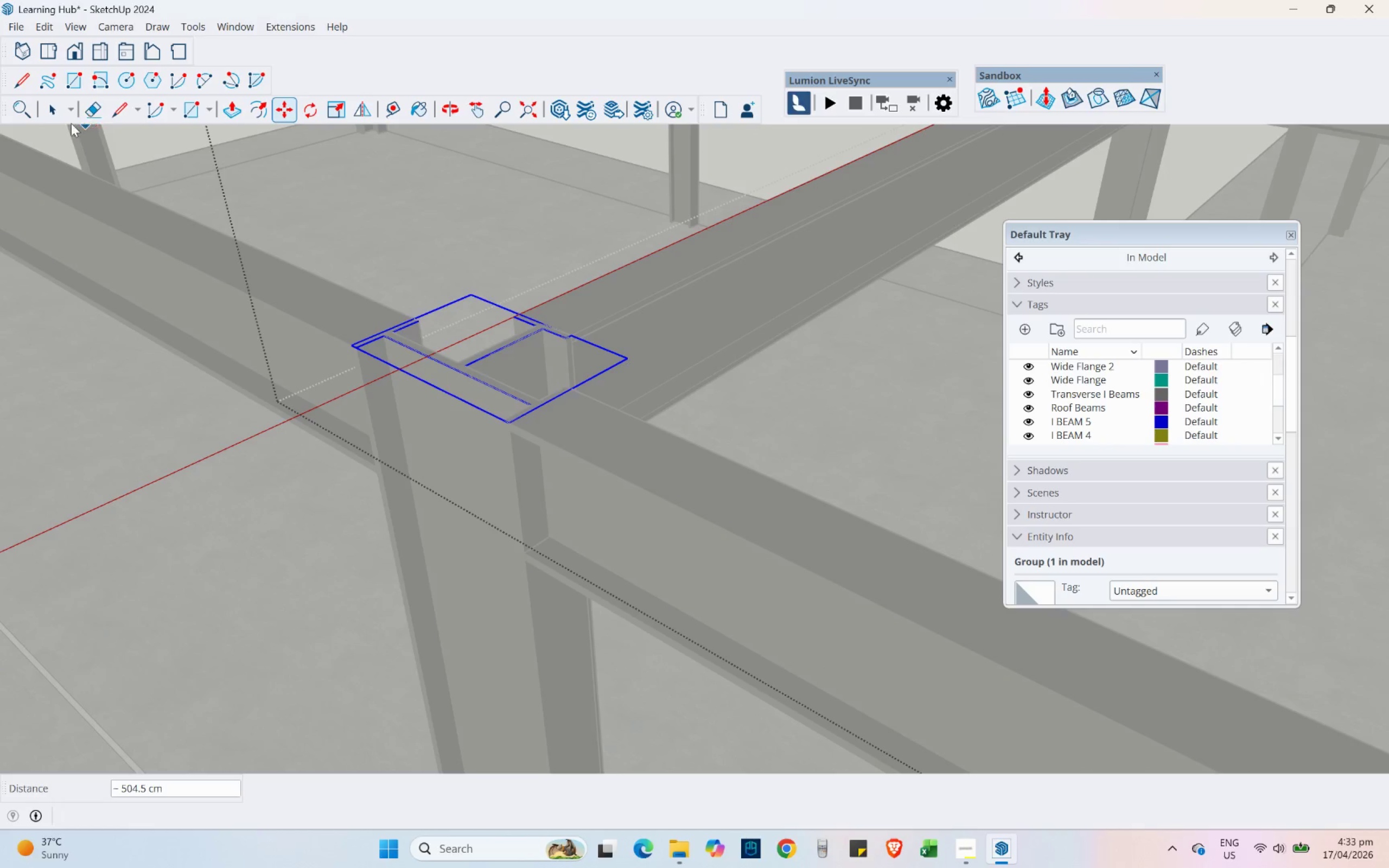 
left_click([53, 110])
 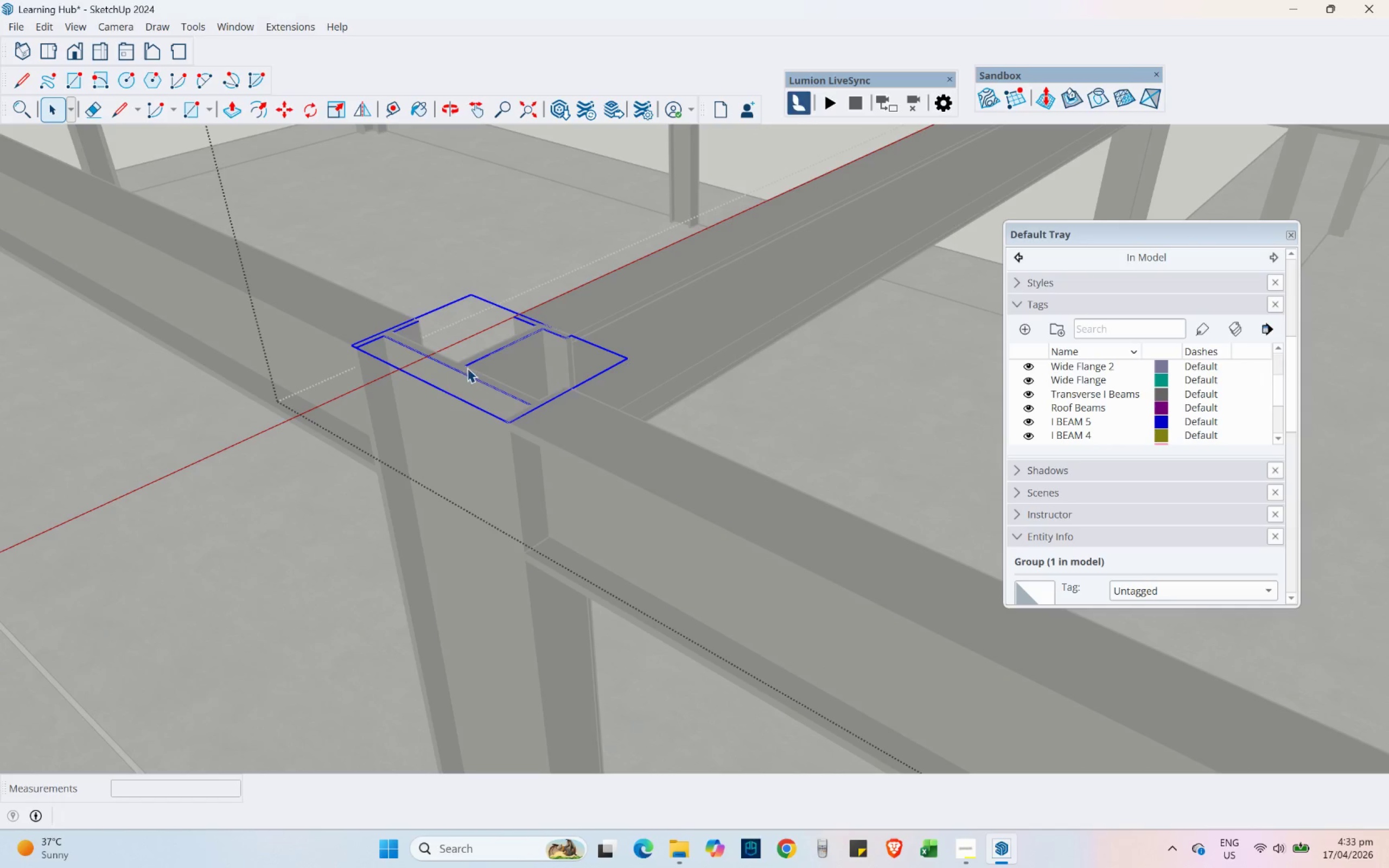 
double_click([463, 367])
 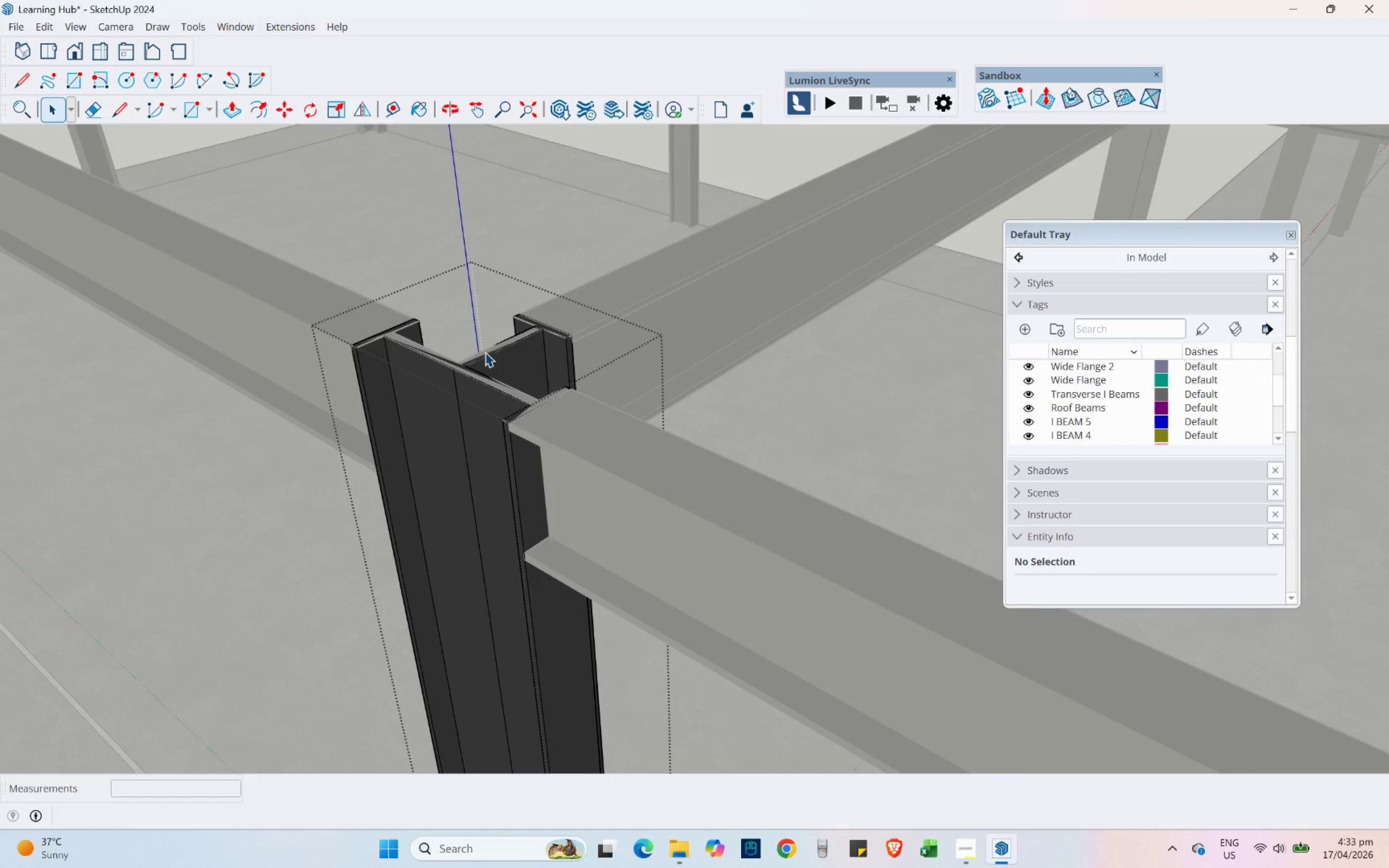 
double_click([482, 350])
 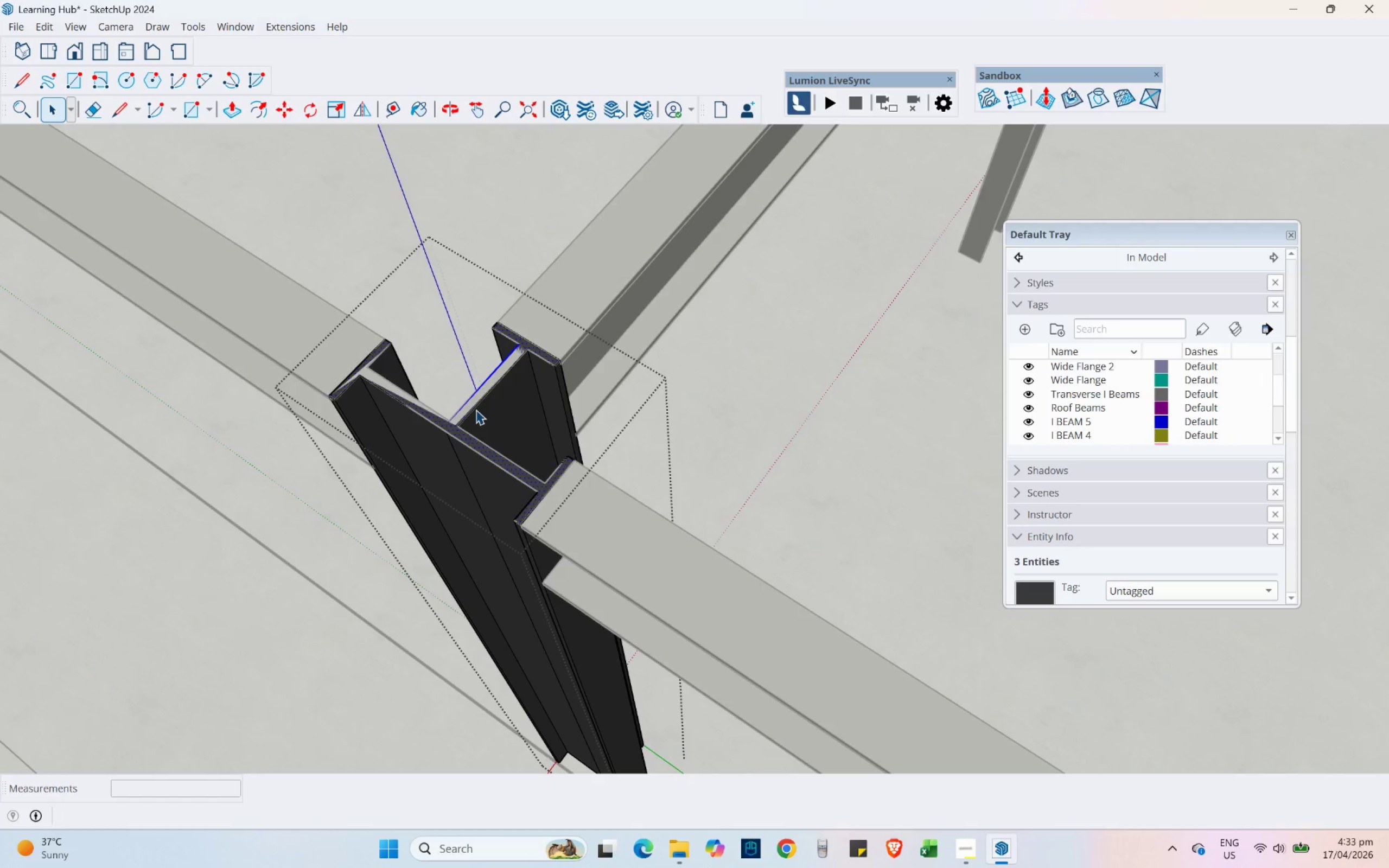 
double_click([471, 406])
 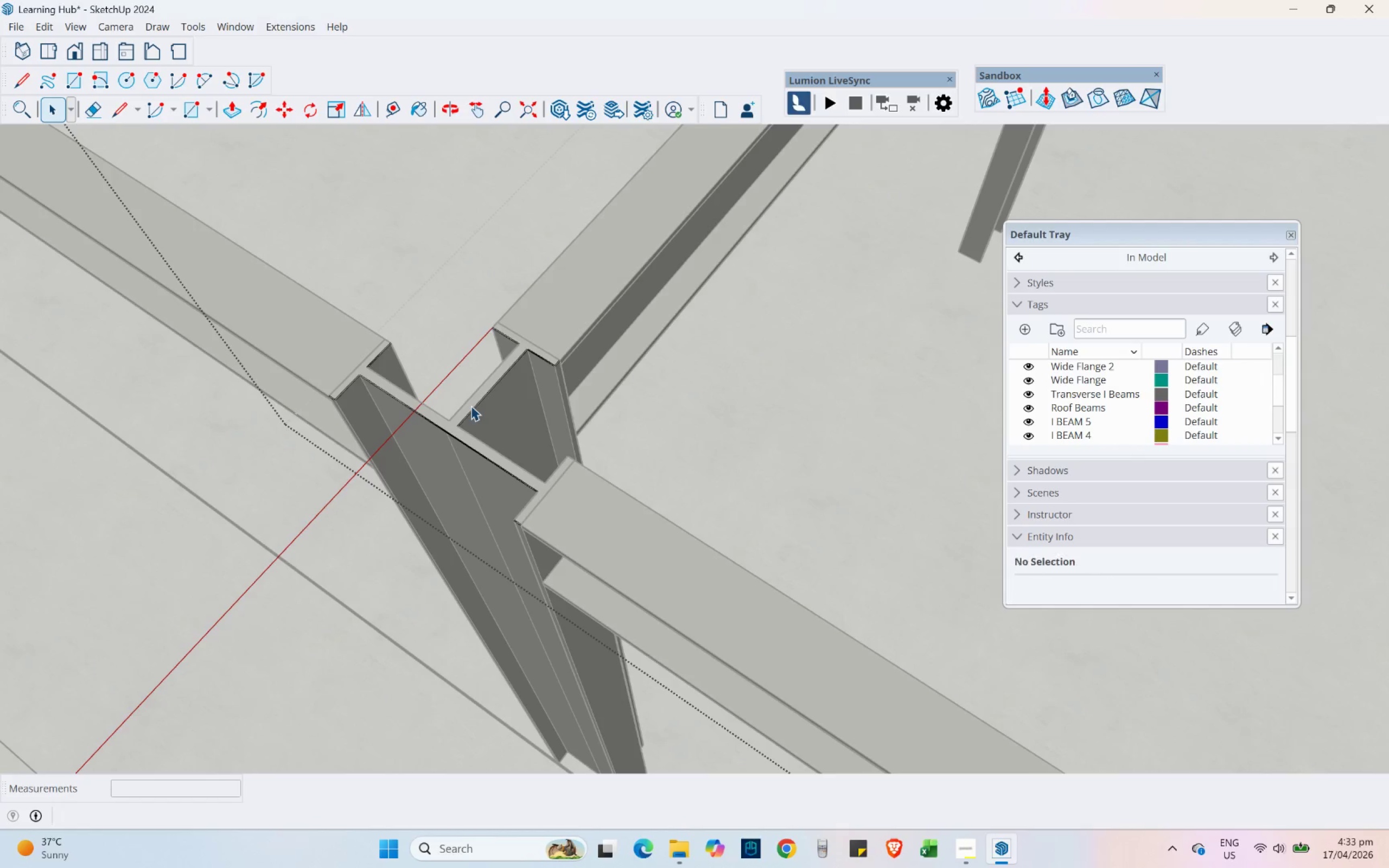 
double_click([469, 403])
 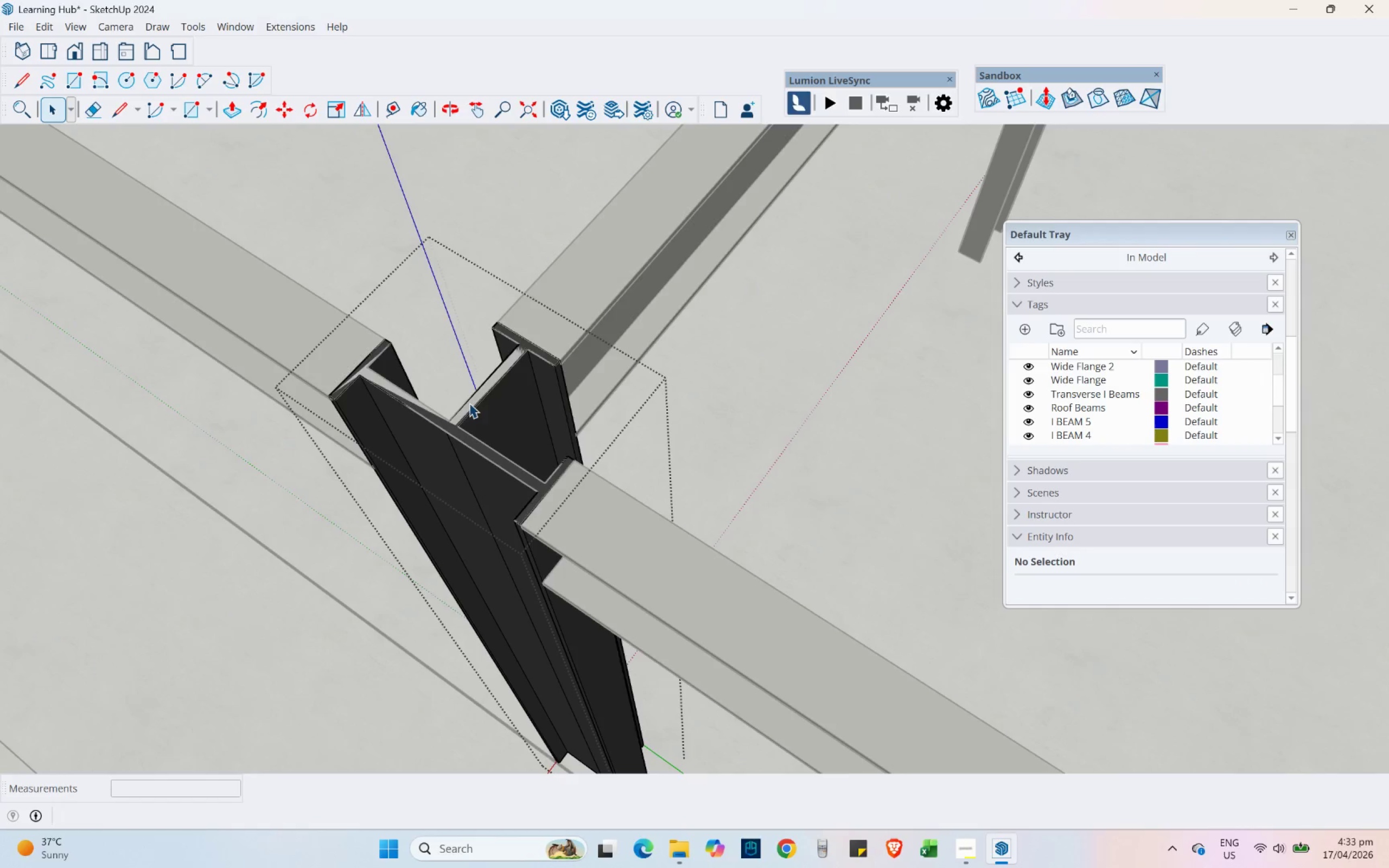 
scroll: coordinate [335, 407], scroll_direction: down, amount: 22.0
 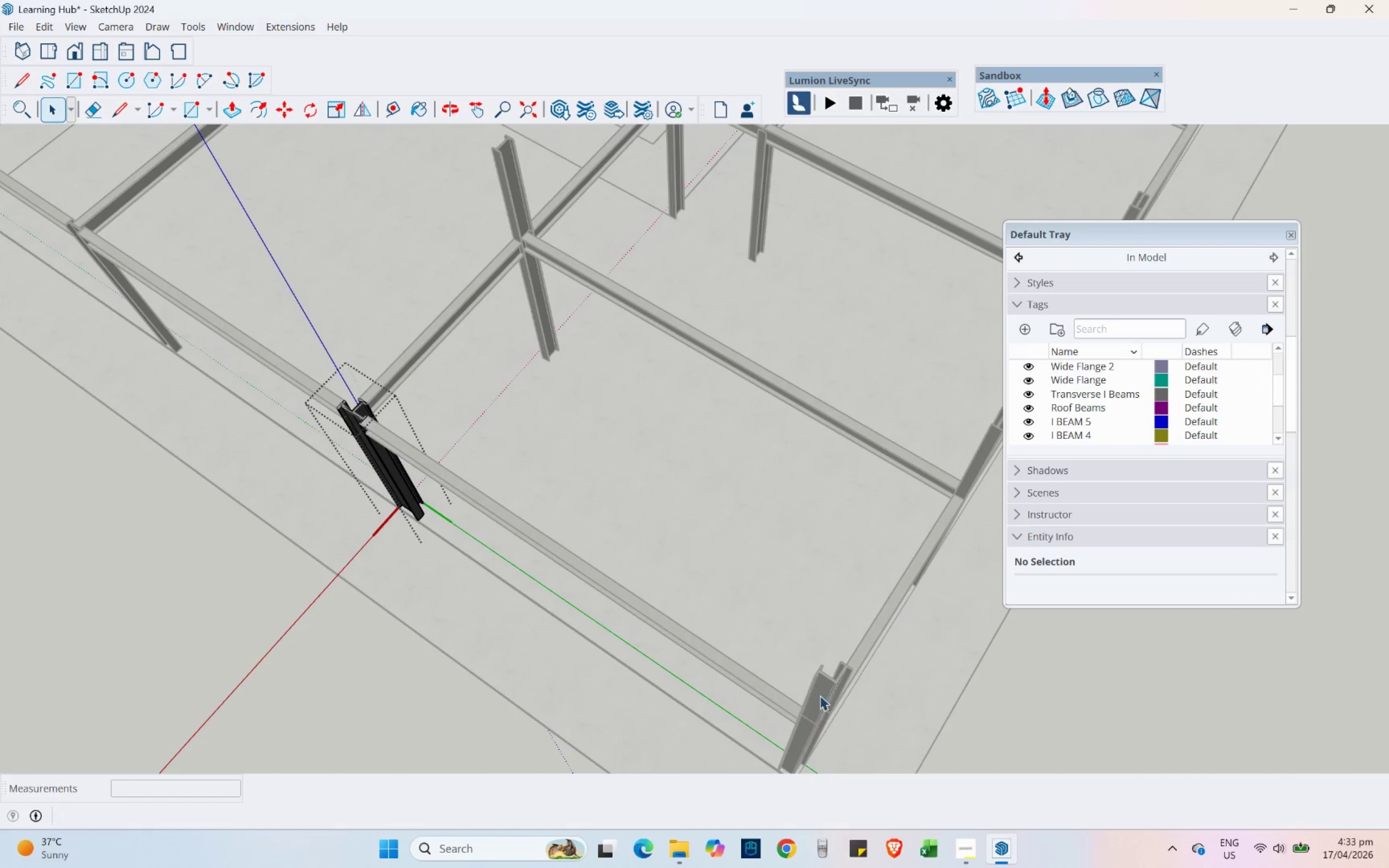 
double_click([821, 694])
 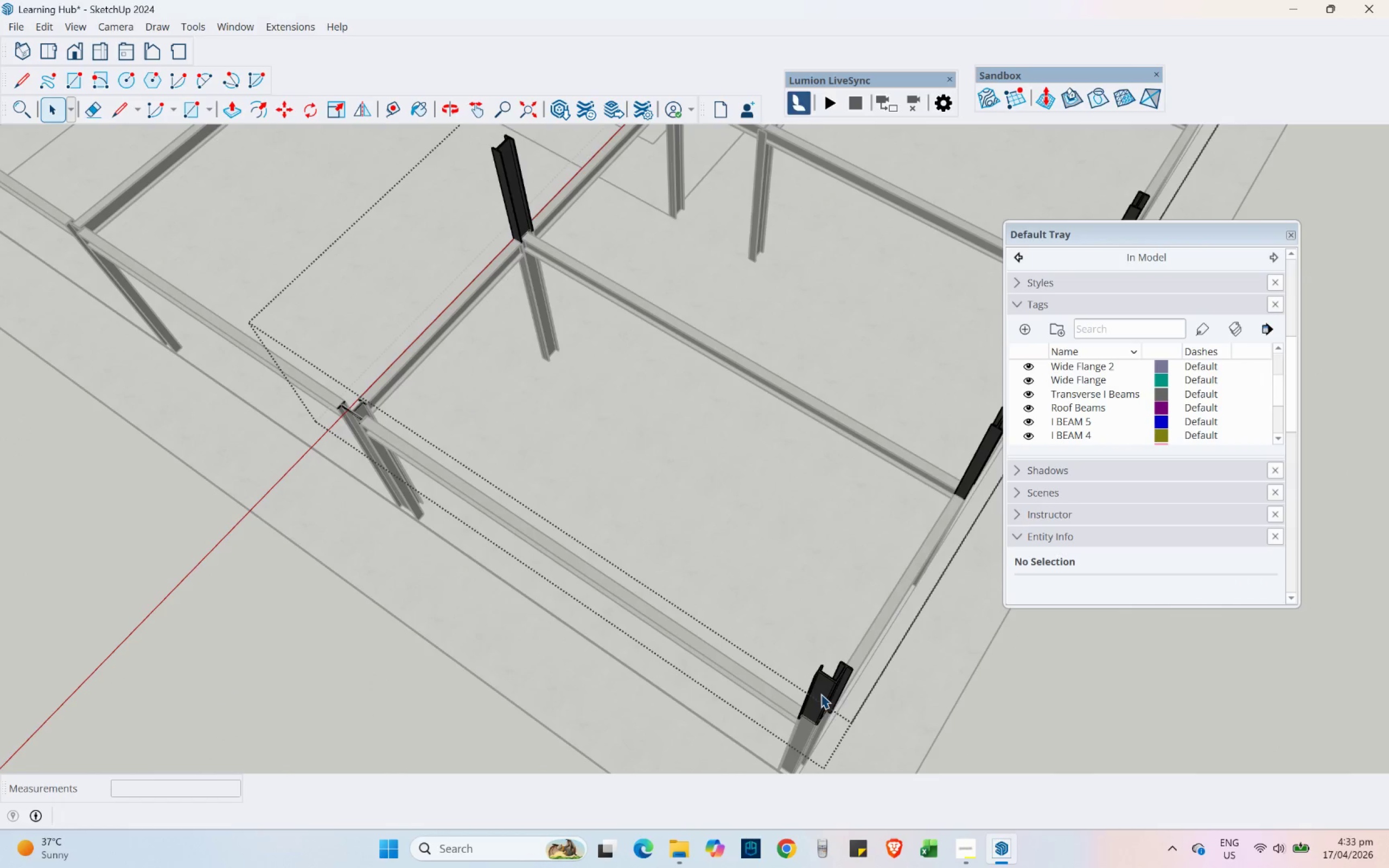 
scroll: coordinate [333, 413], scroll_direction: up, amount: 13.0
 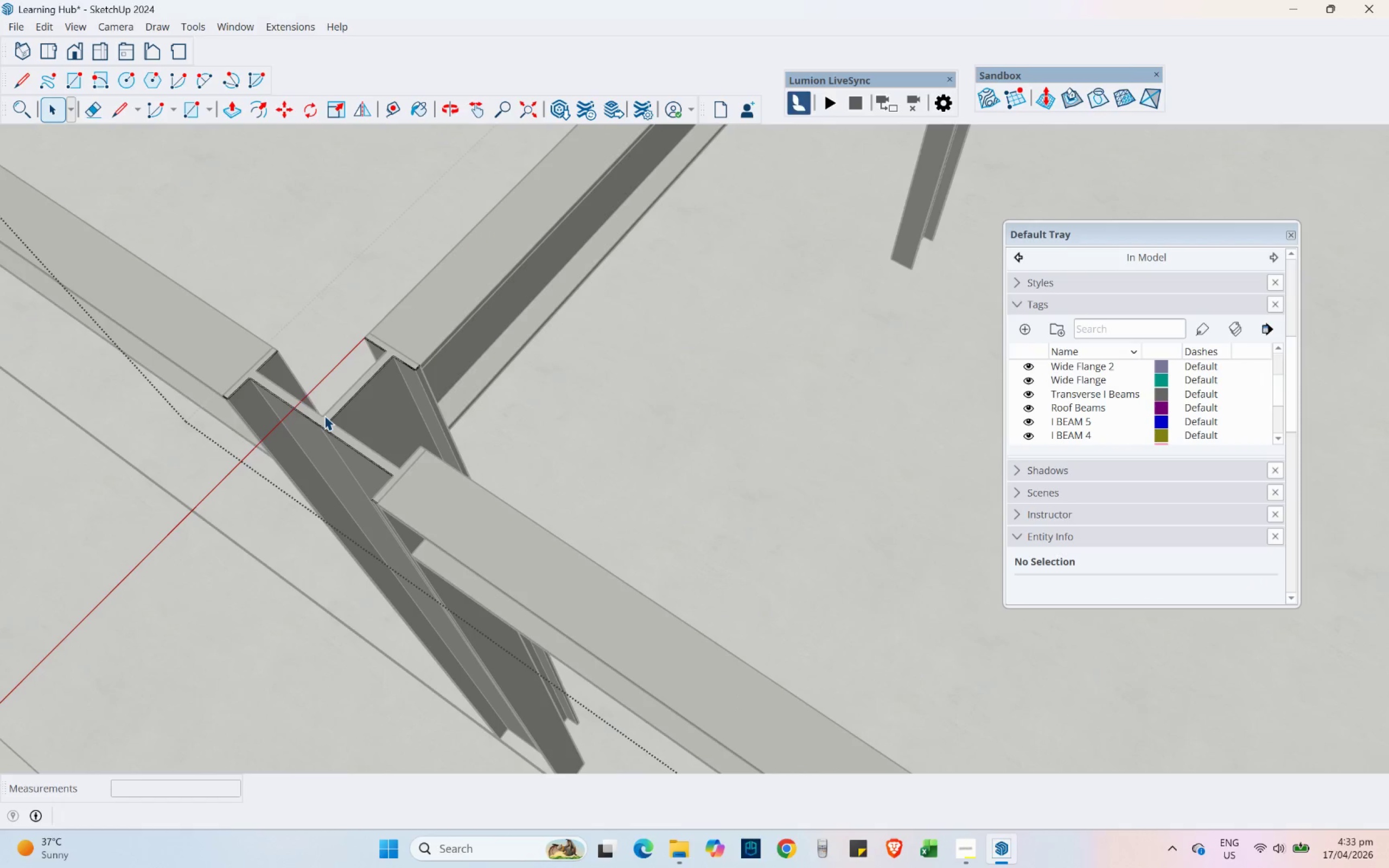 
double_click([324, 416])
 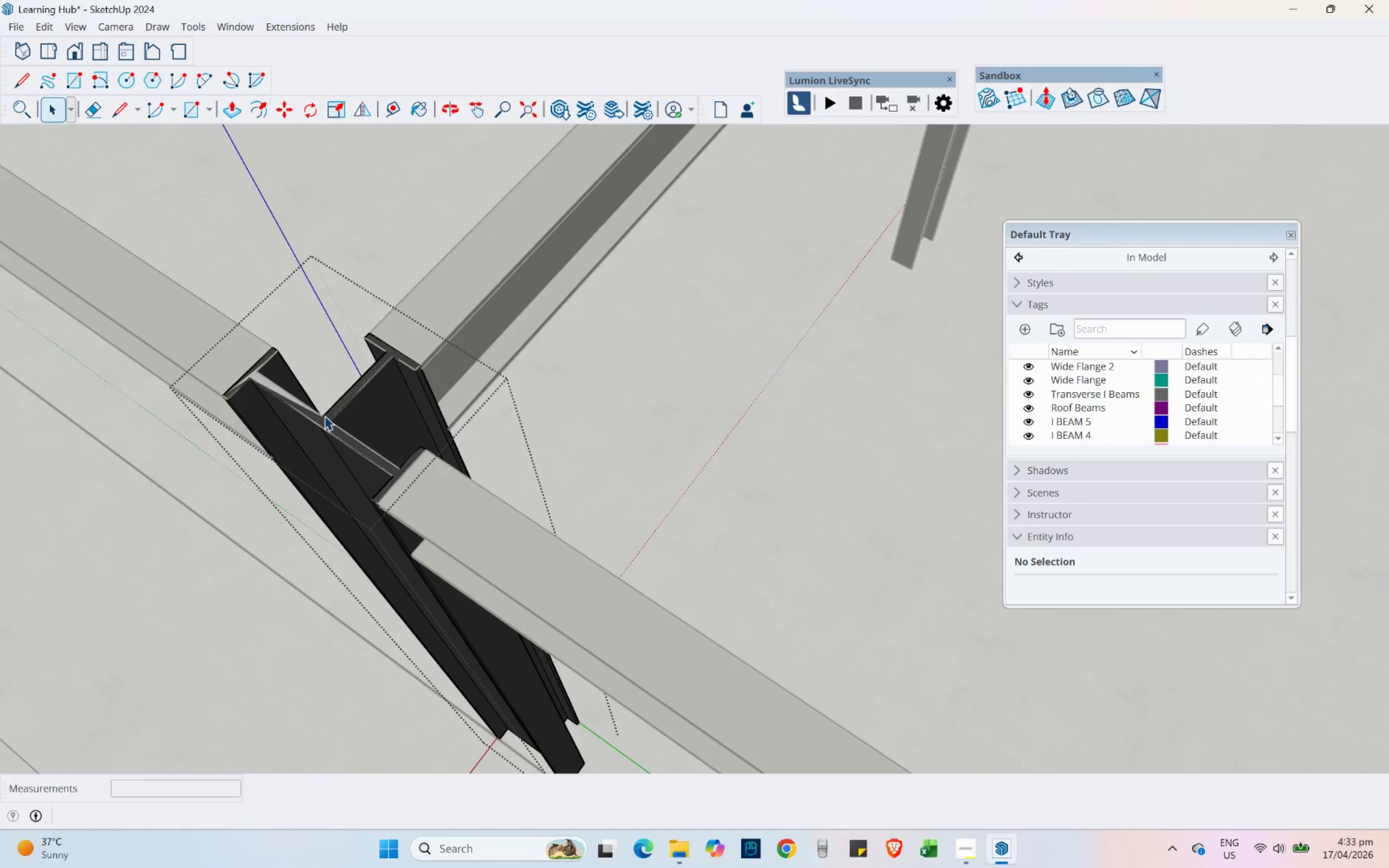 
left_click_drag(start_coordinate=[197, 330], to_coordinate=[451, 569])
 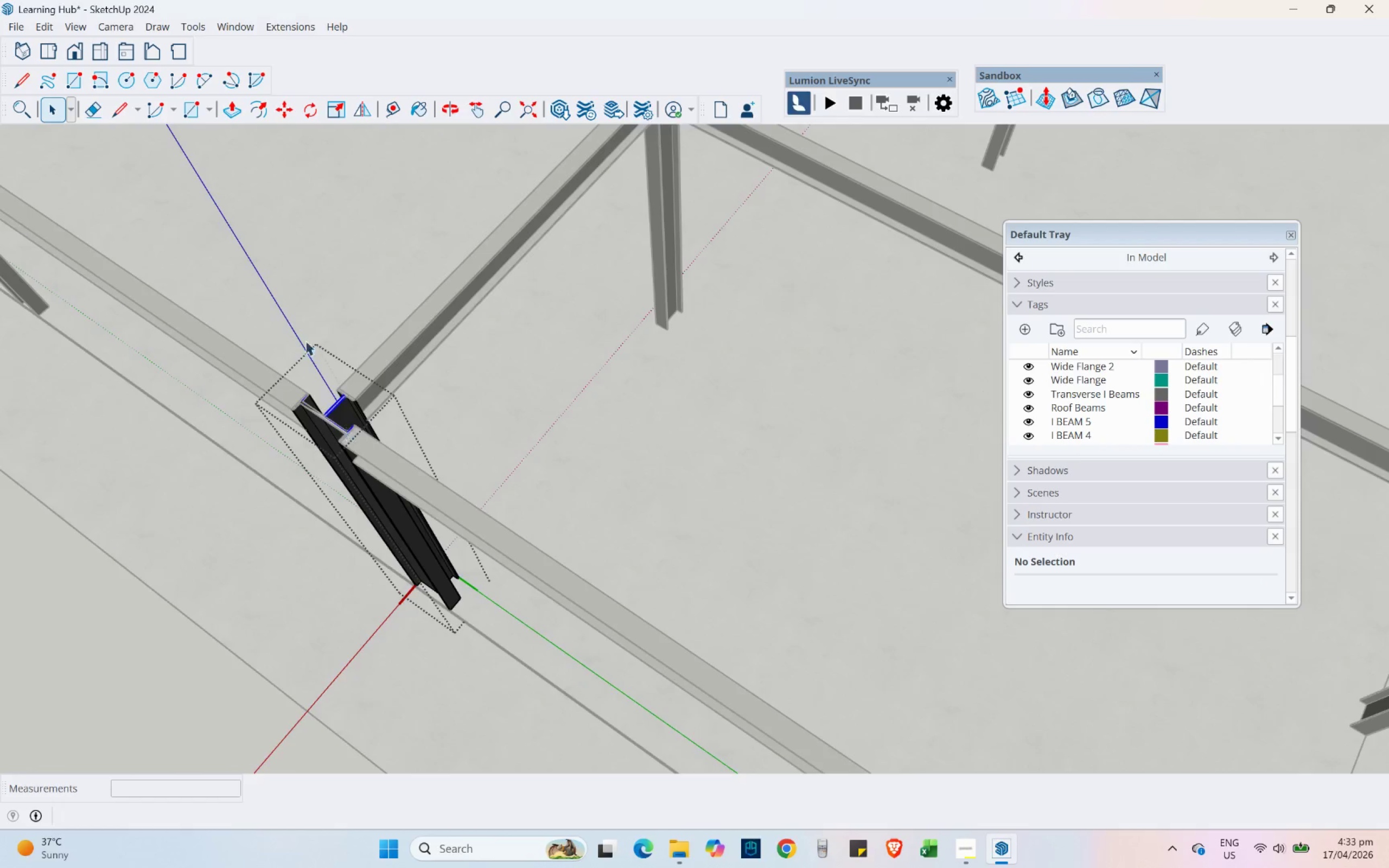 
scroll: coordinate [300, 334], scroll_direction: down, amount: 22.0
 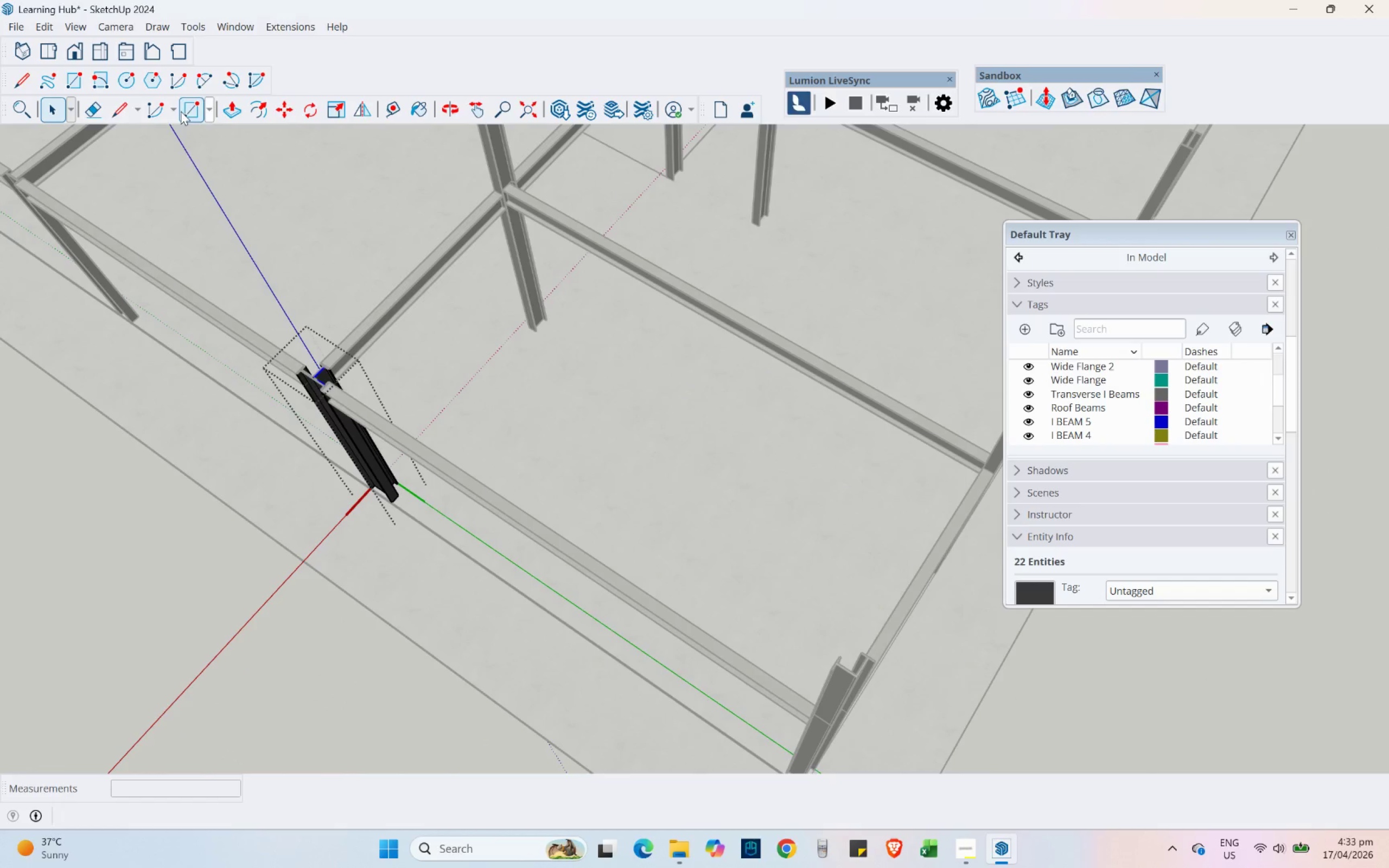 
left_click([279, 103])
 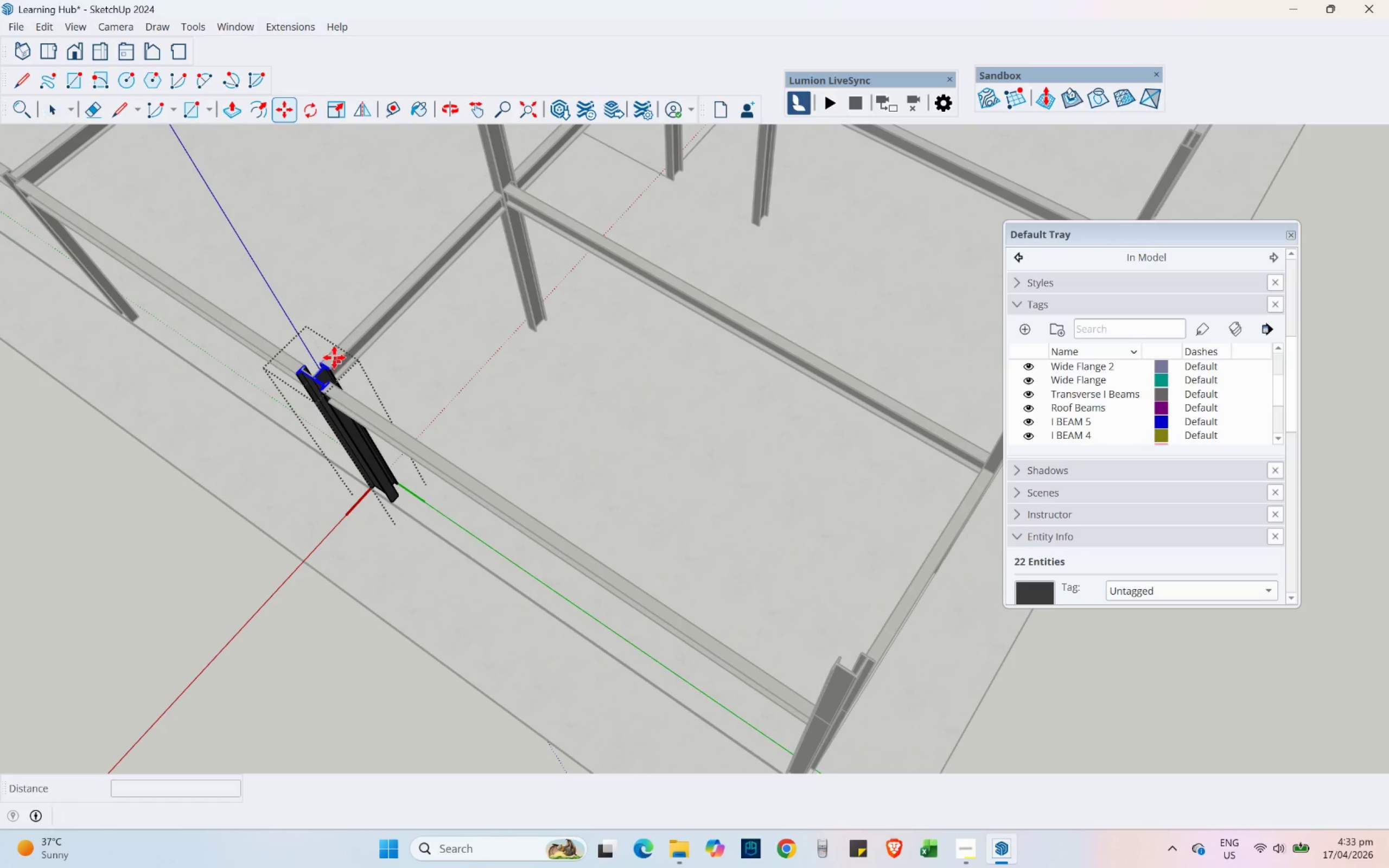 
key(Escape)
 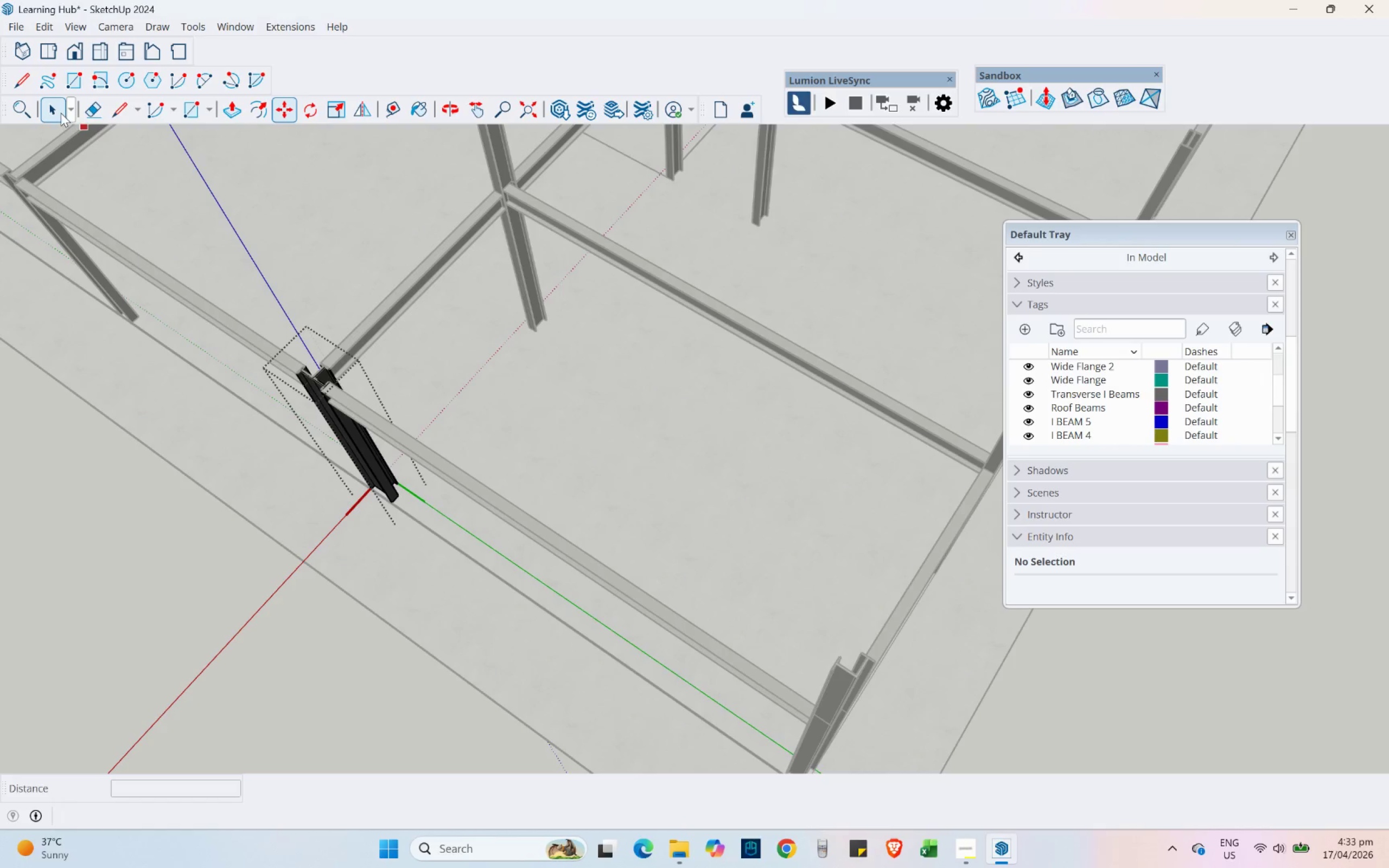 
double_click([215, 675])
 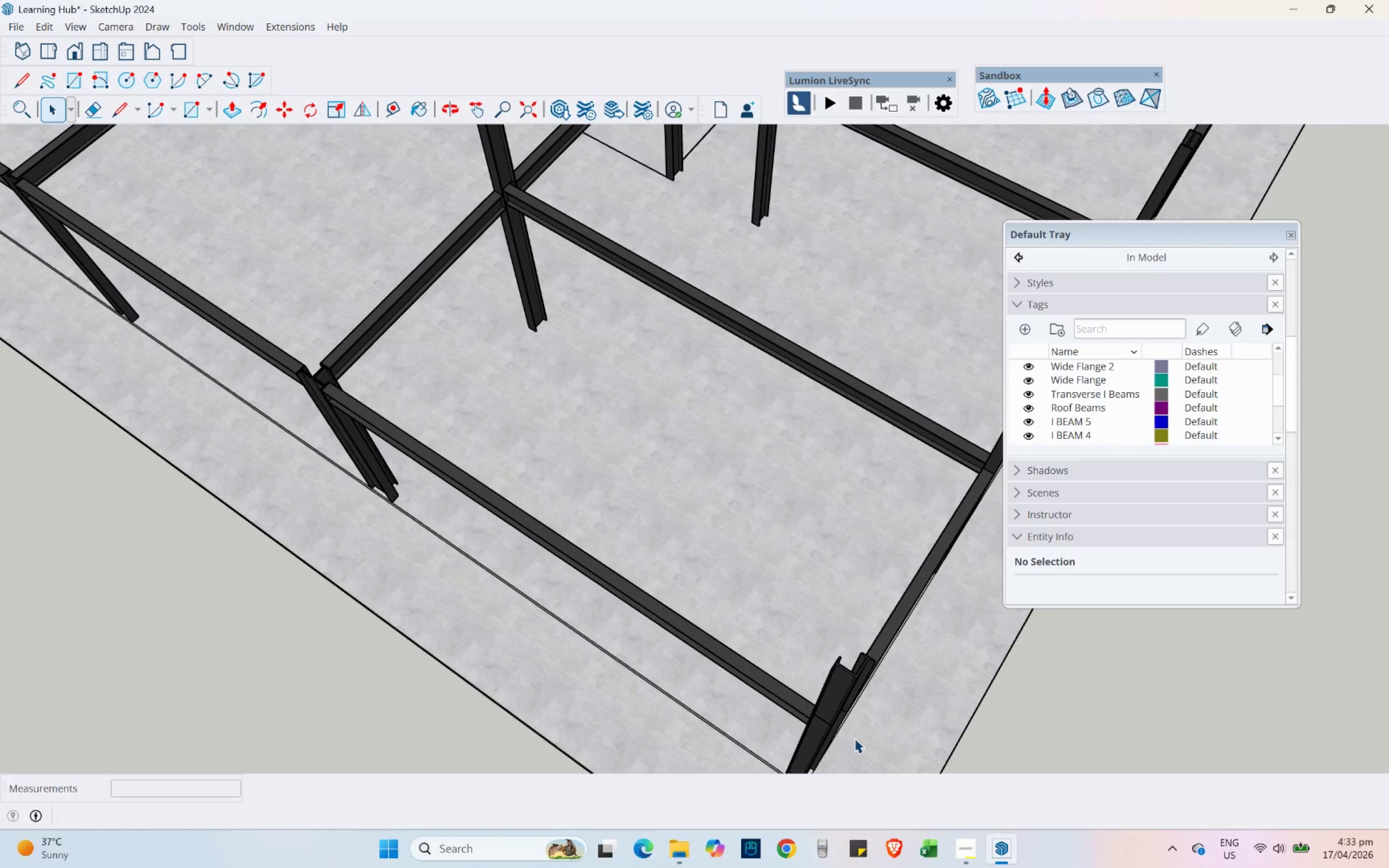 
left_click([856, 684])
 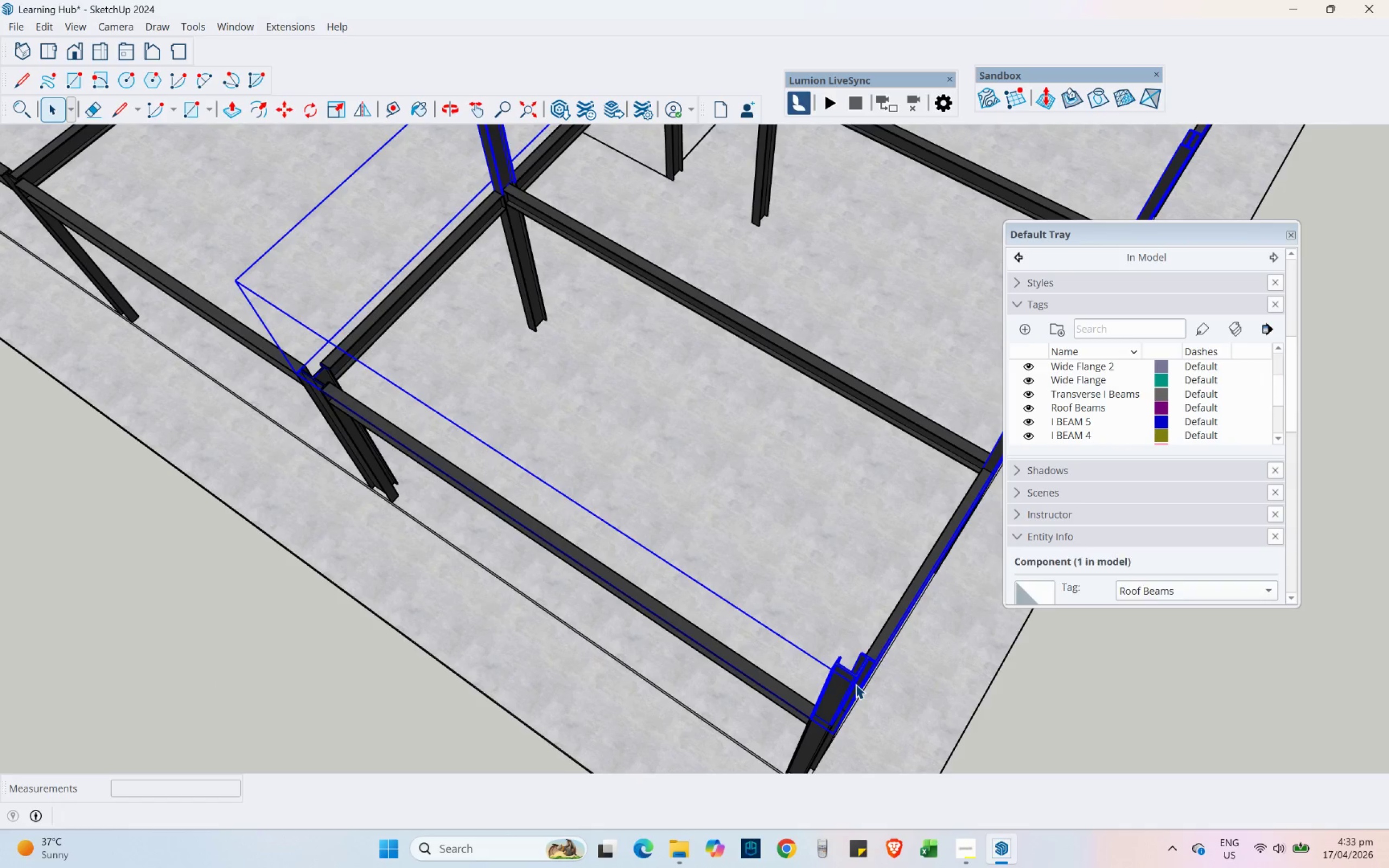 
double_click([856, 684])
 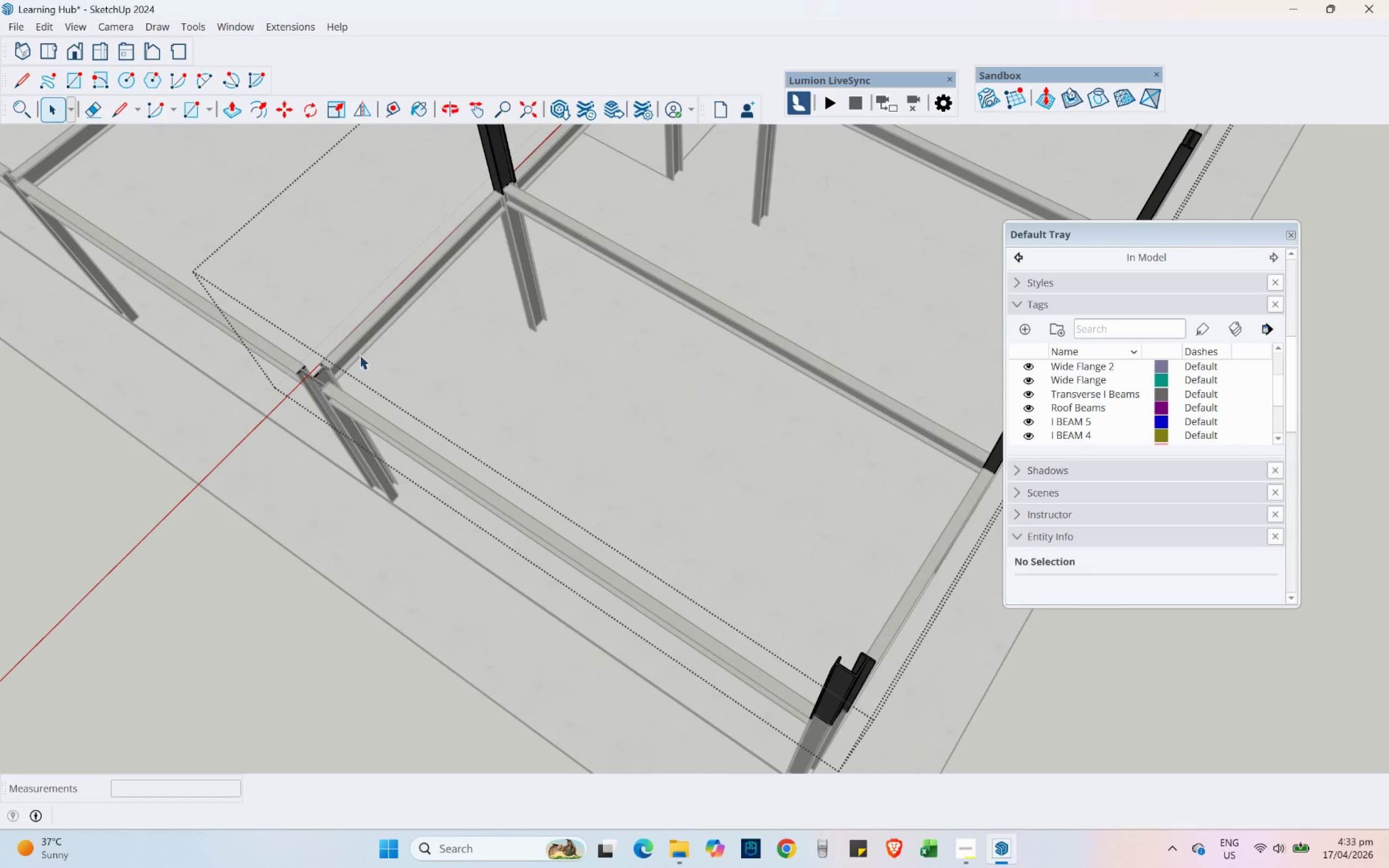 
left_click_drag(start_coordinate=[240, 298], to_coordinate=[458, 486])
 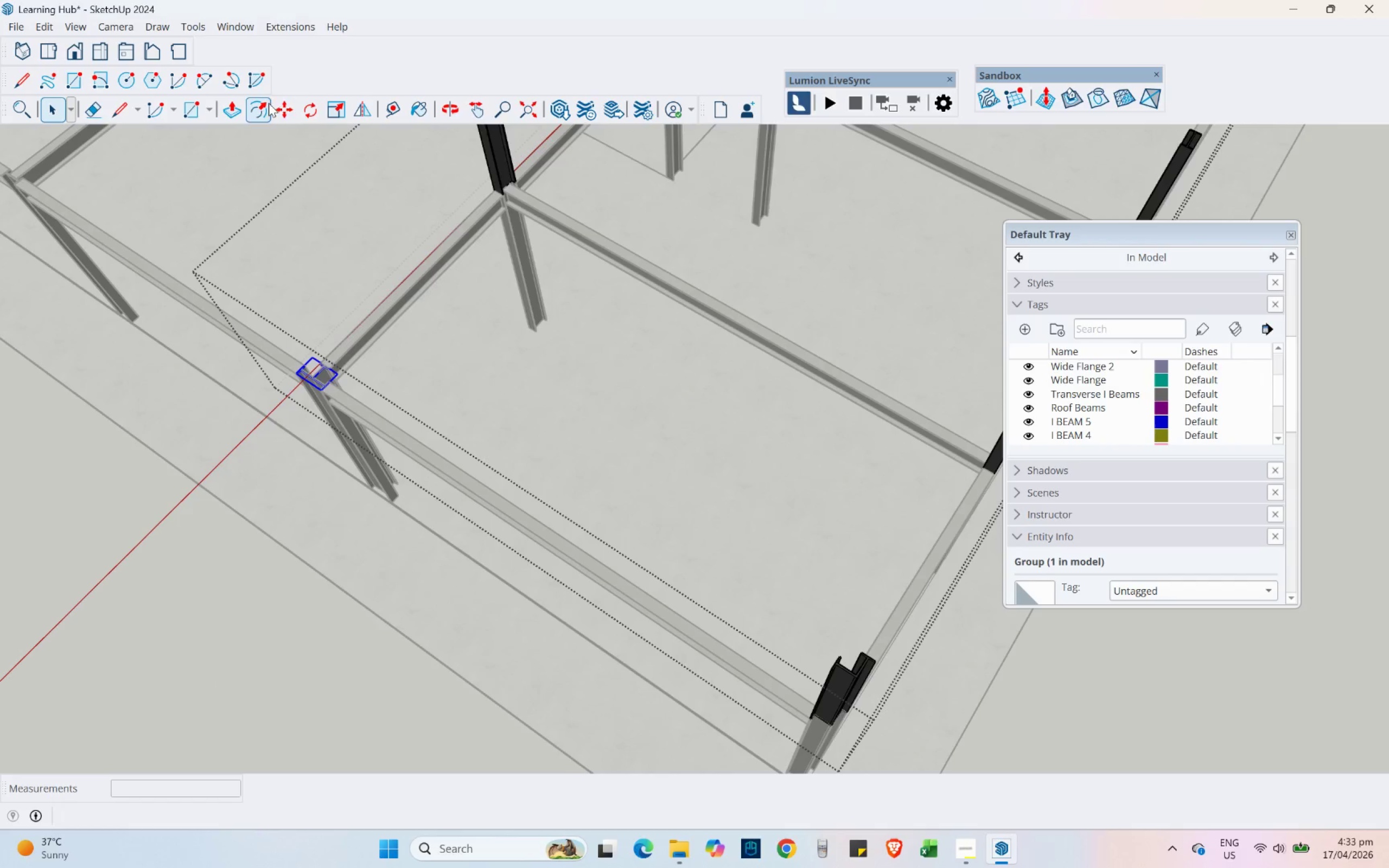 
left_click([281, 103])
 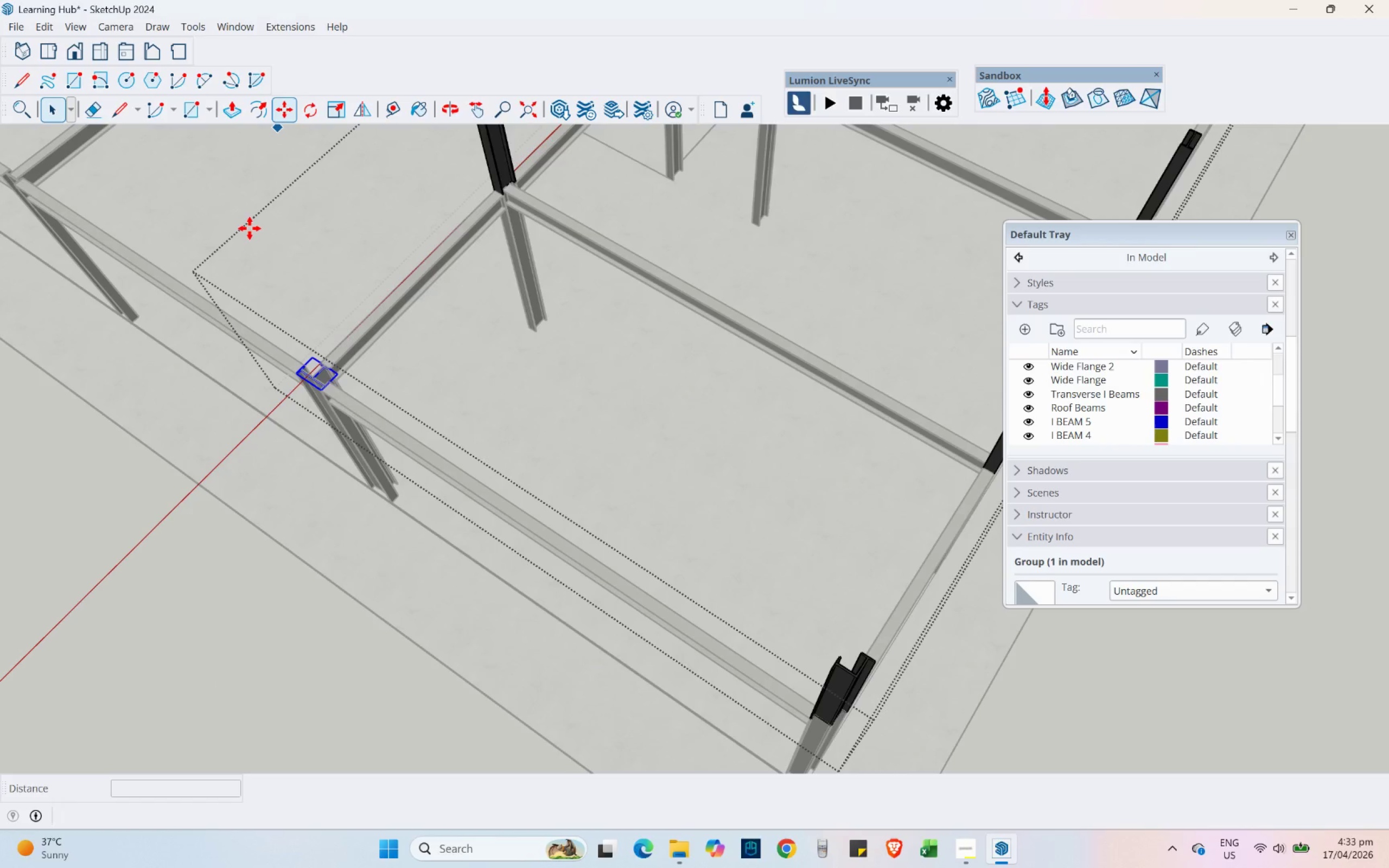 
left_click([285, 537])
 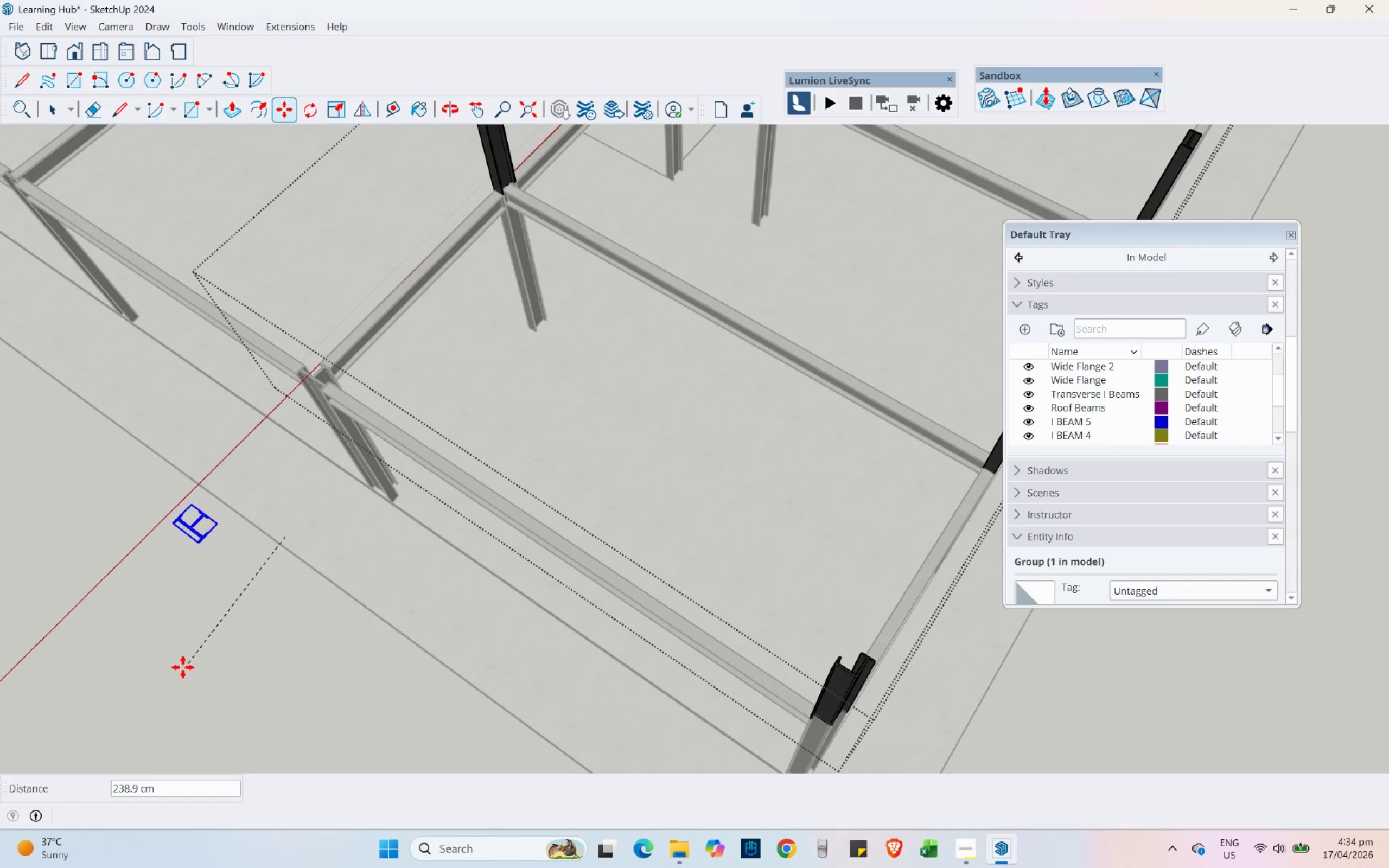 
left_click([175, 662])
 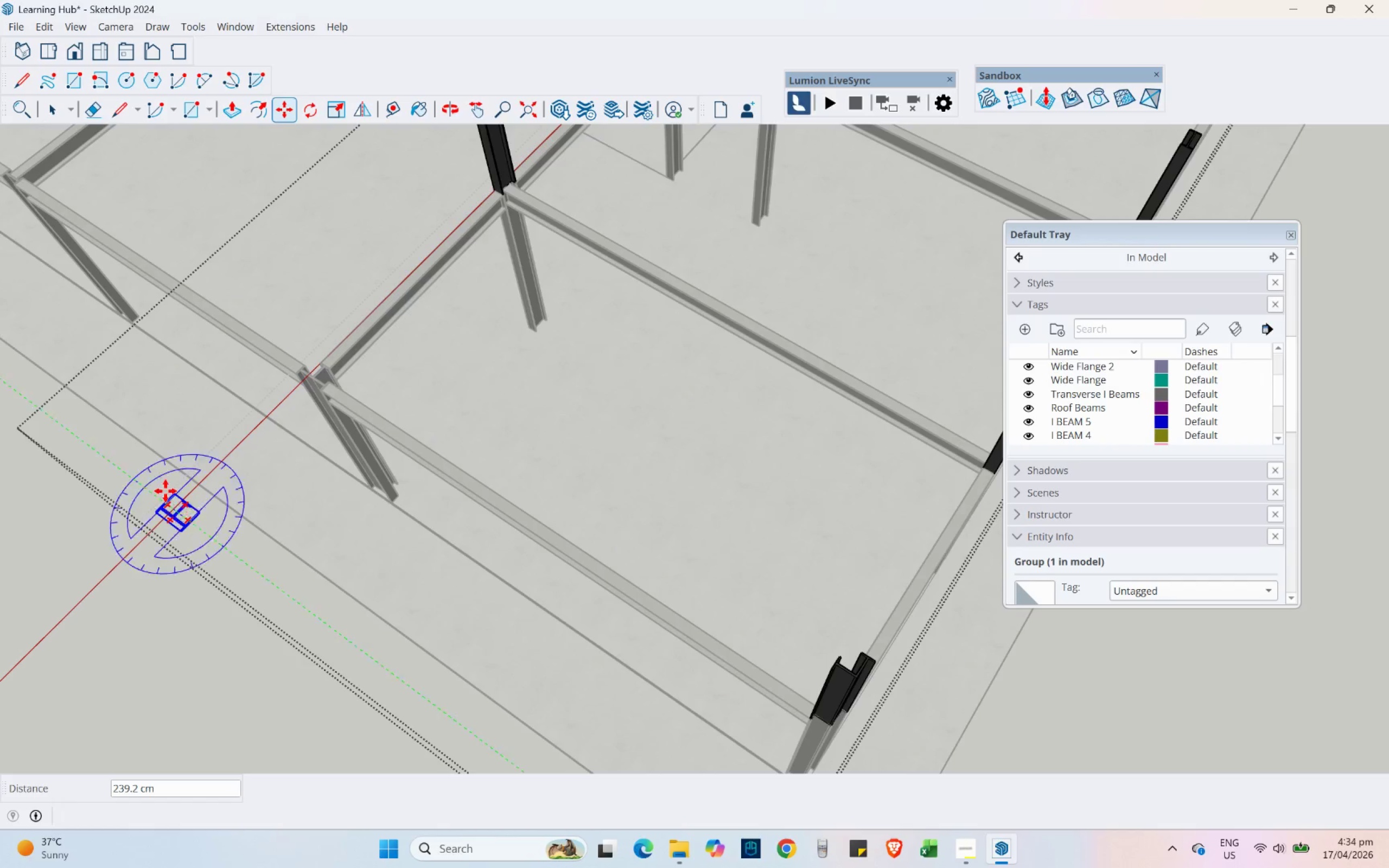 
left_click([52, 112])
 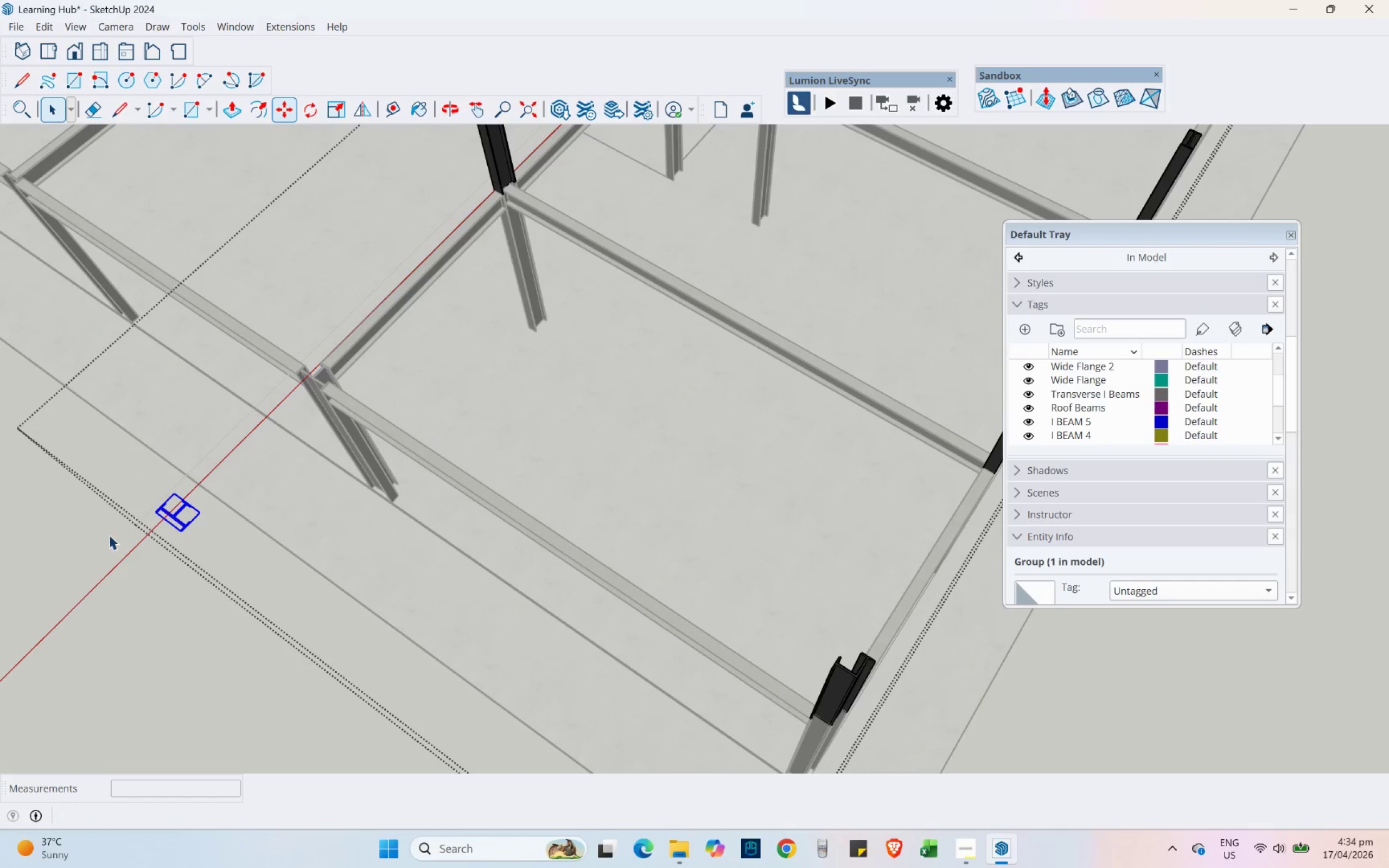 
left_click([193, 492])
 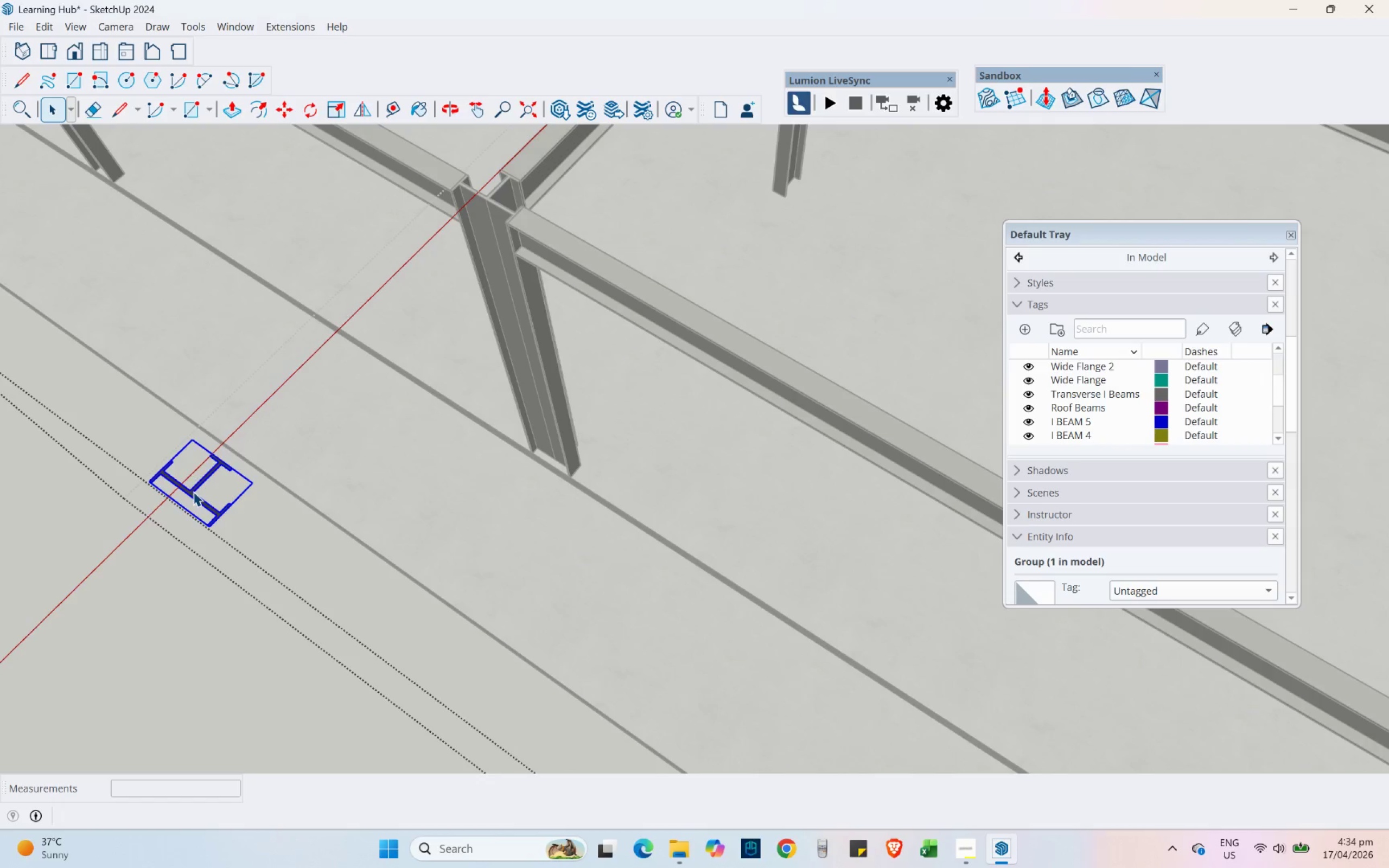 
scroll: coordinate [191, 502], scroll_direction: up, amount: 13.0
 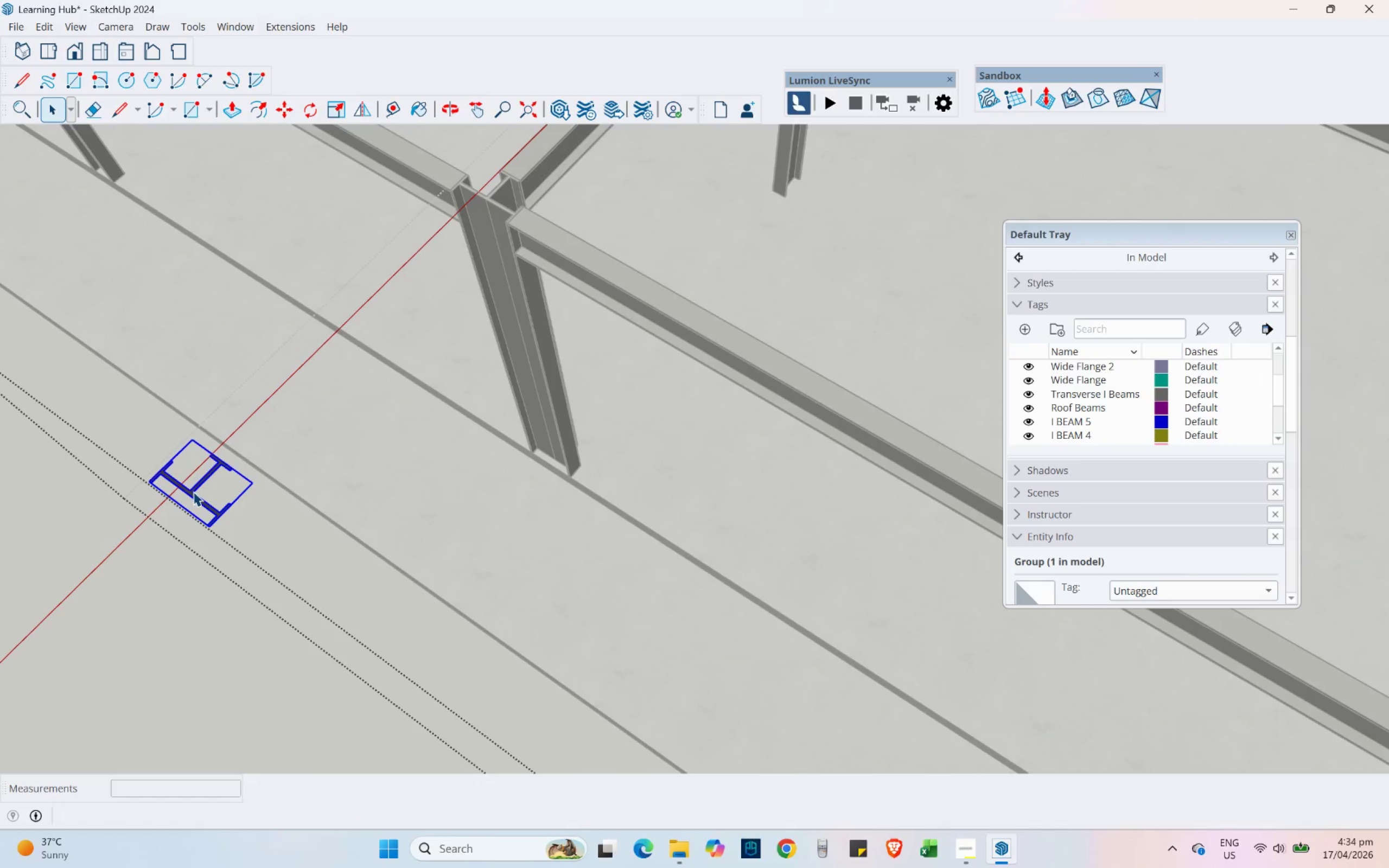 
double_click([193, 492])
 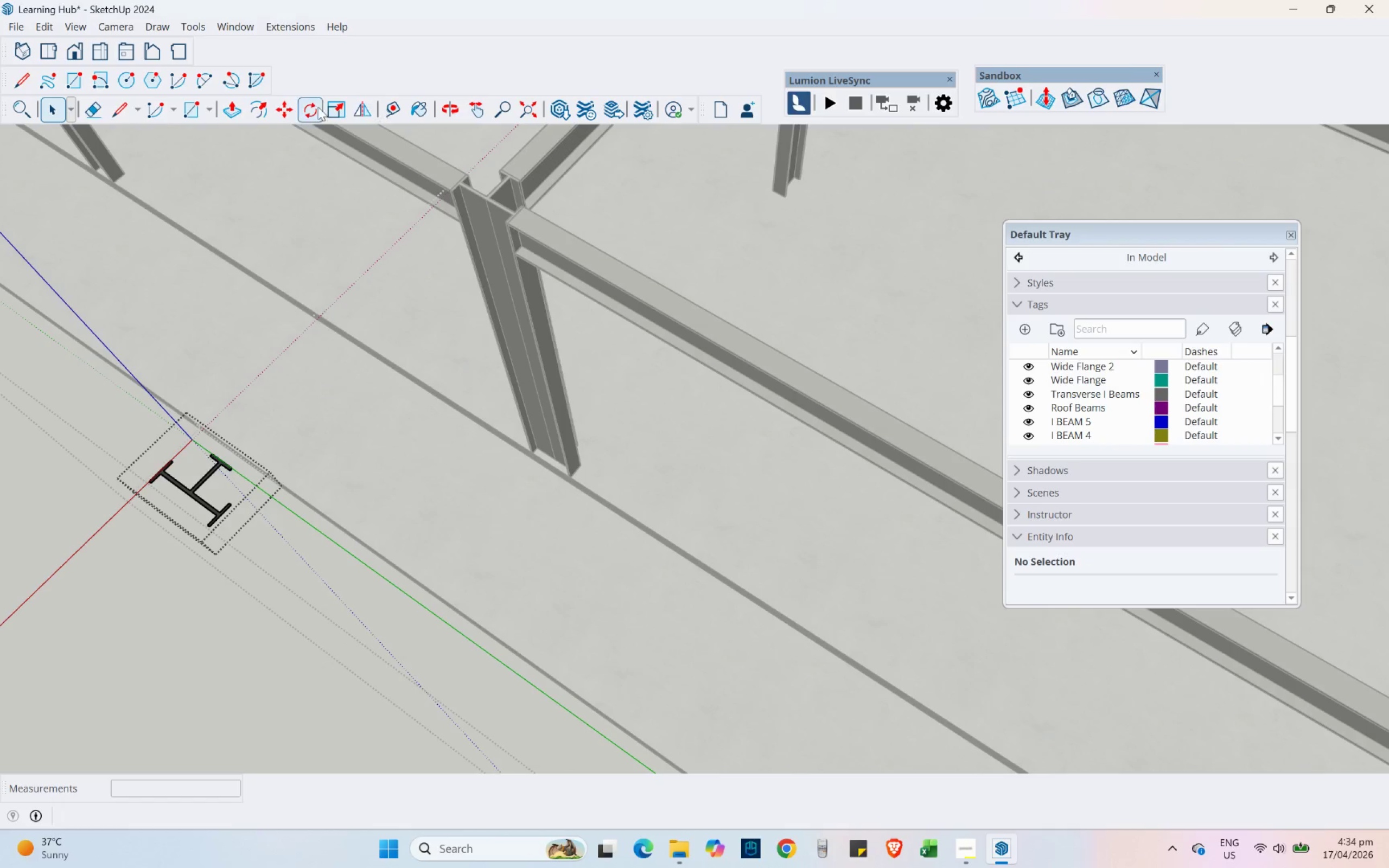 
left_click([232, 104])
 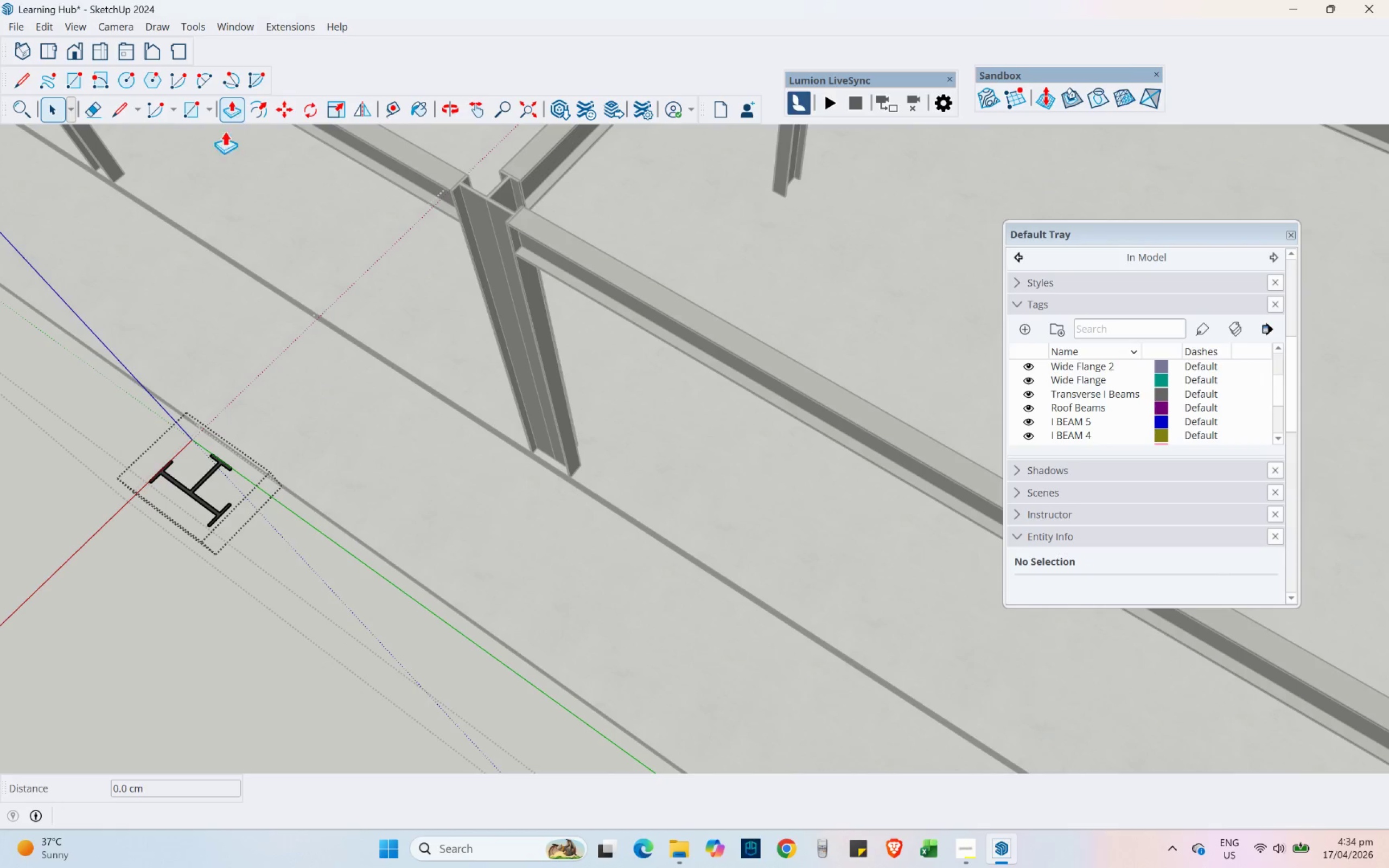 
scroll: coordinate [219, 550], scroll_direction: up, amount: 9.0
 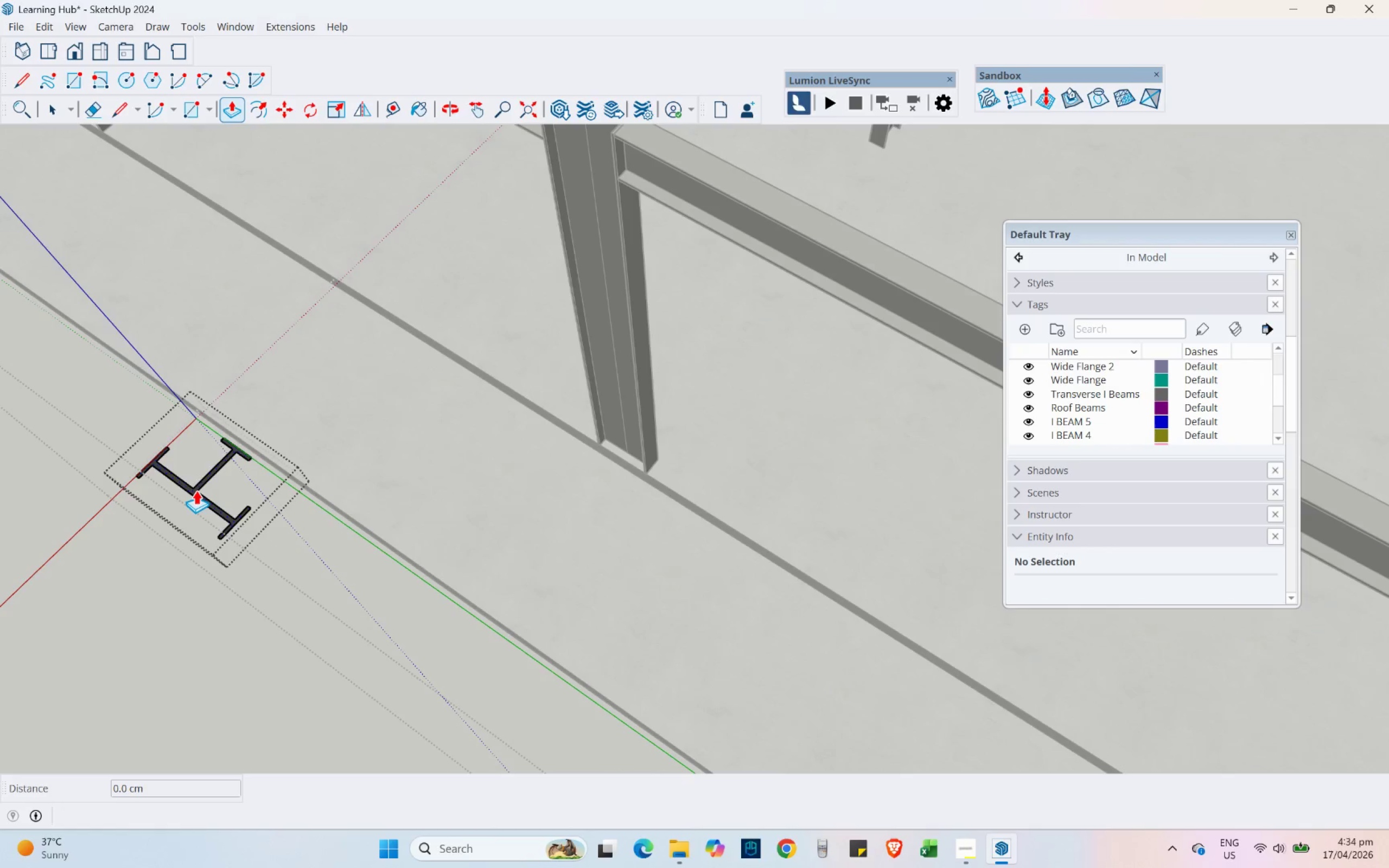 
left_click([196, 490])
 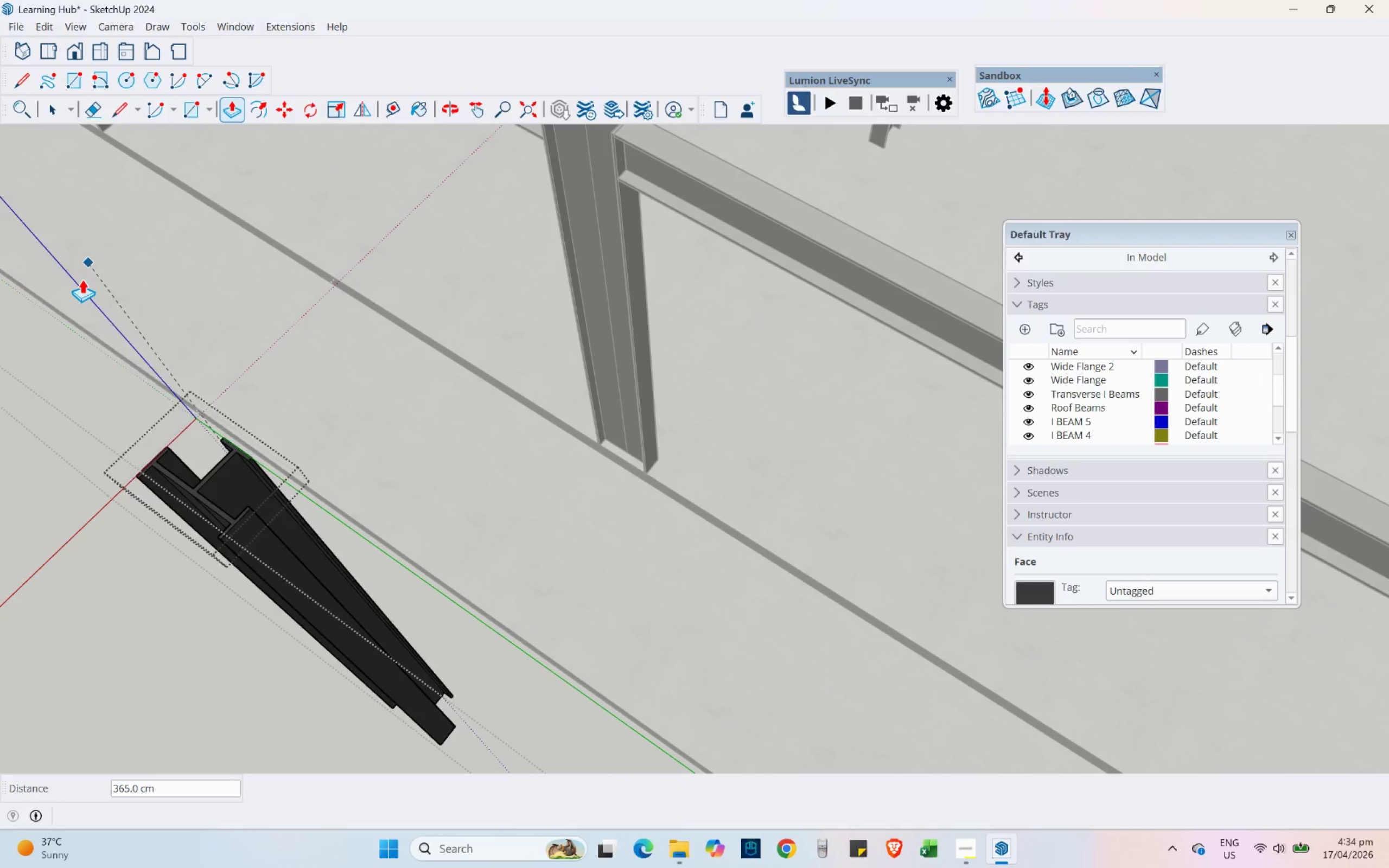 
scroll: coordinate [786, 129], scroll_direction: down, amount: 10.0
 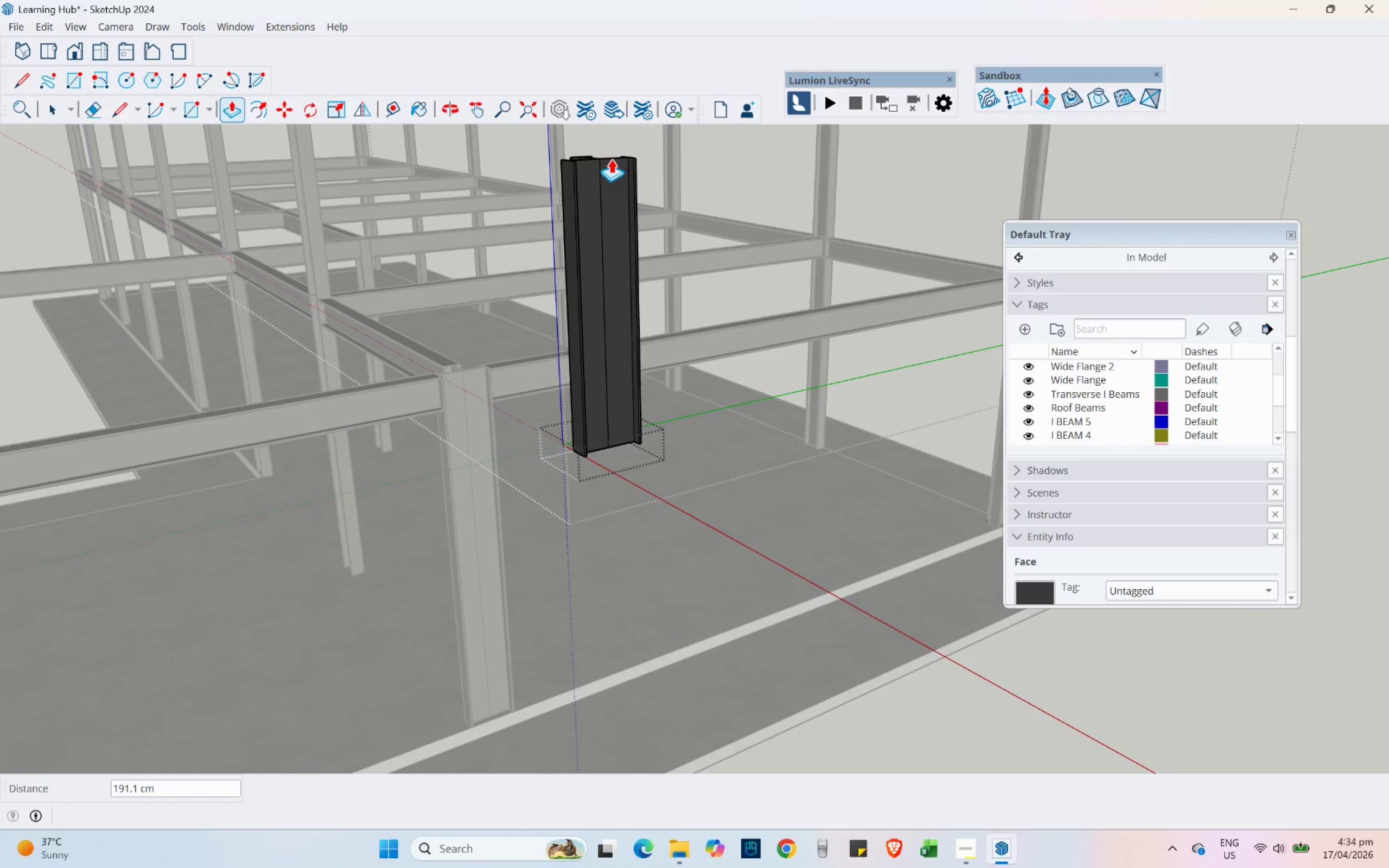 
key(Numpad2)
 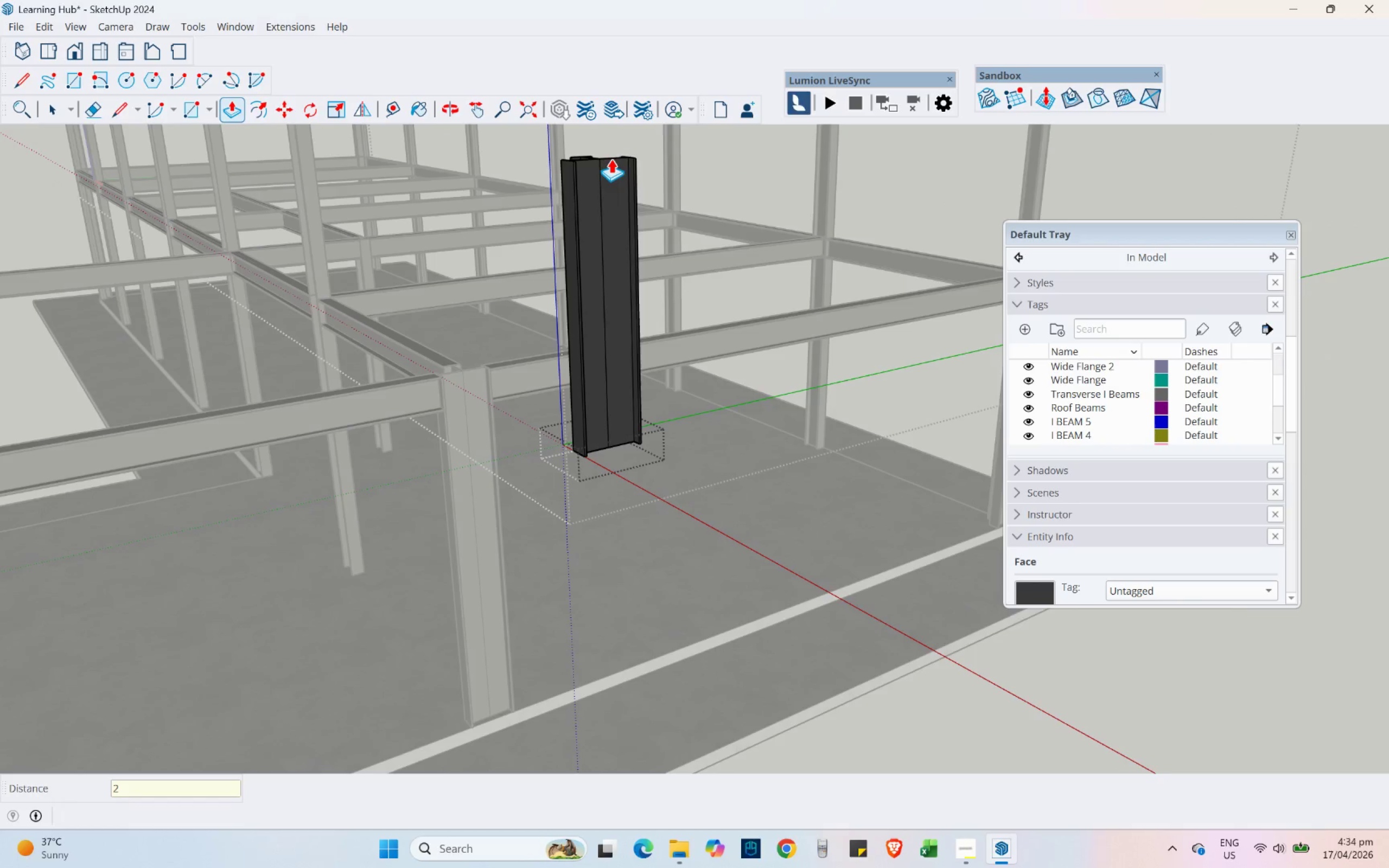 
key(Numpad0)
 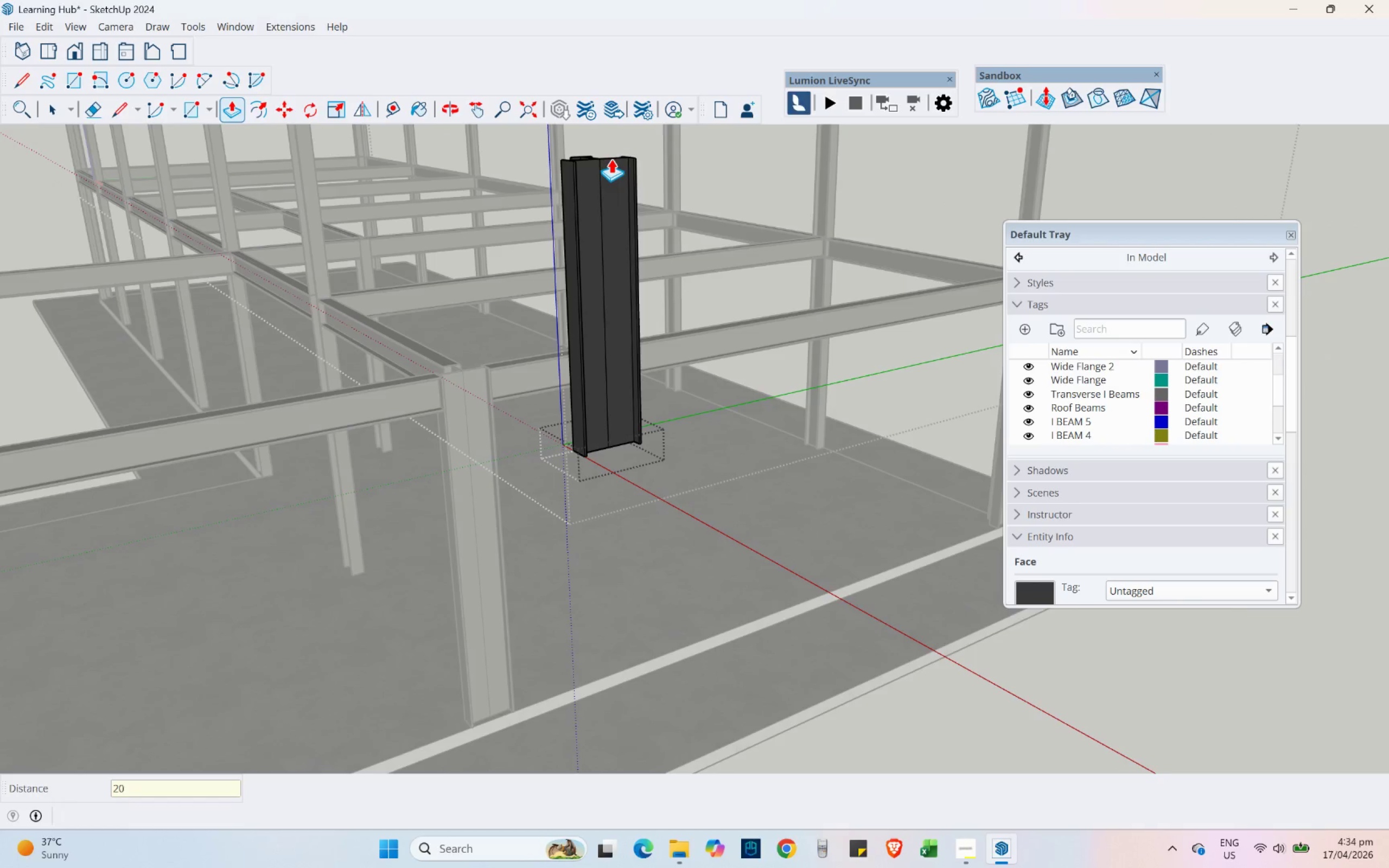 
key(Numpad0)
 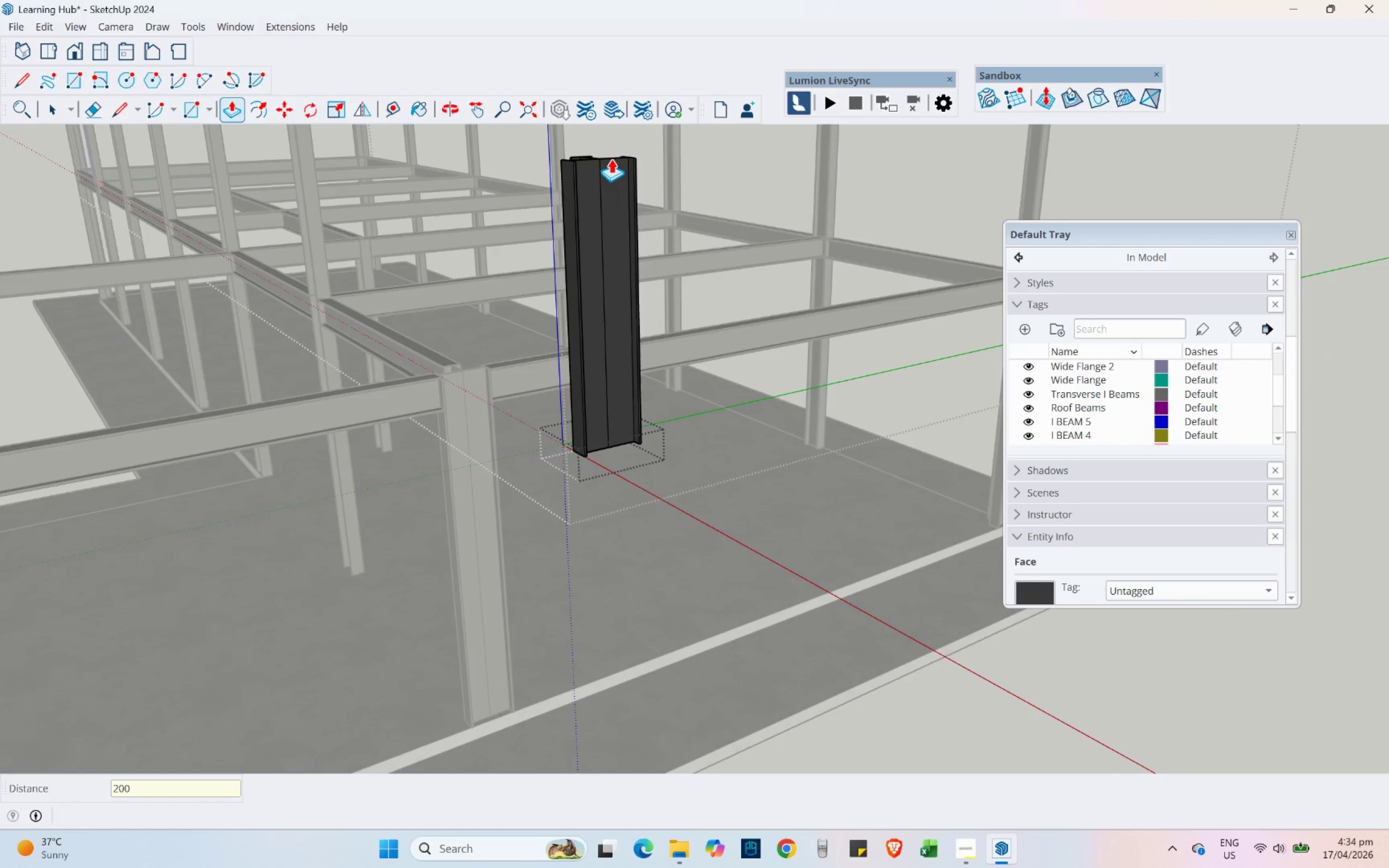 
key(NumpadEnter)
 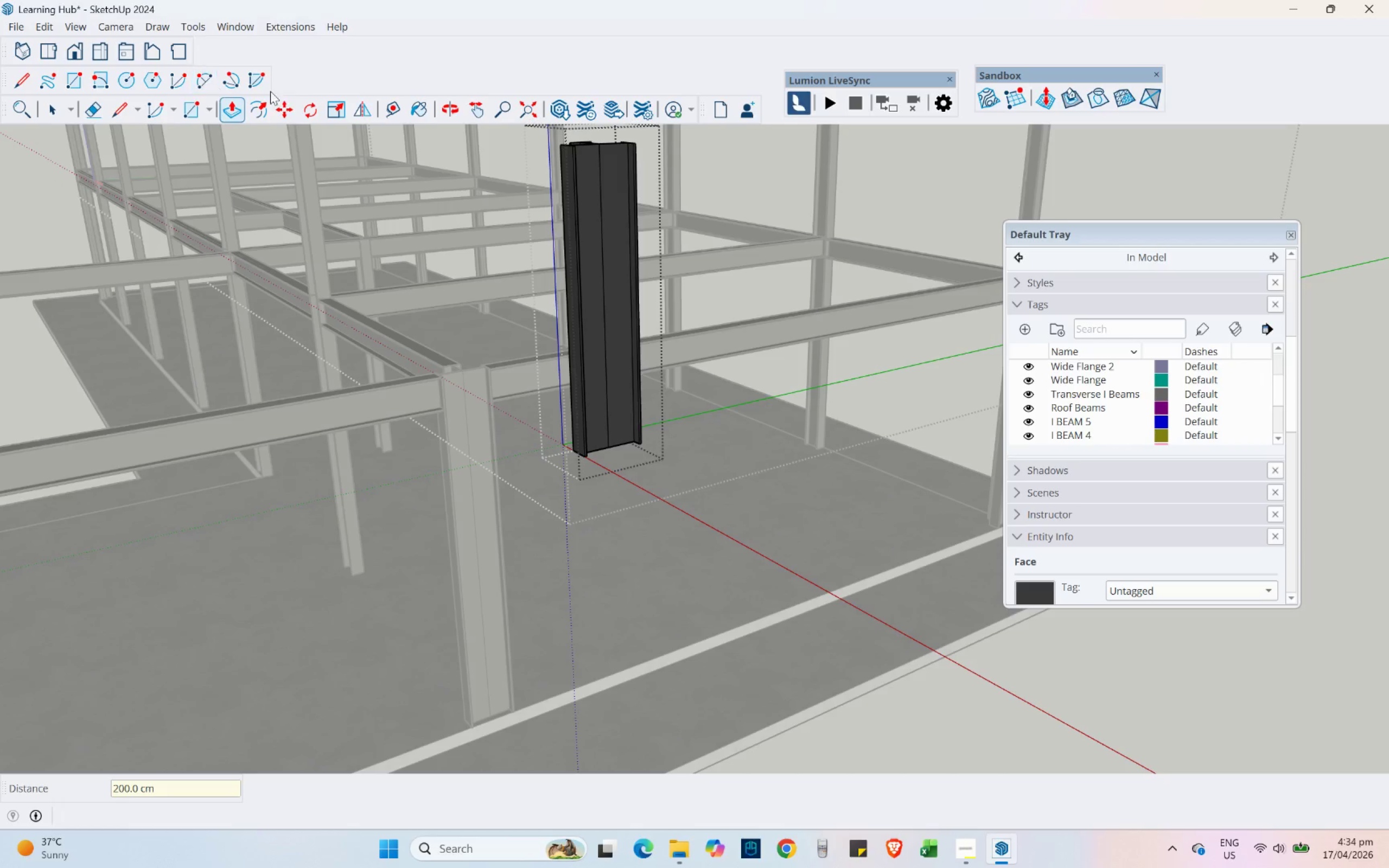 
left_click([281, 116])
 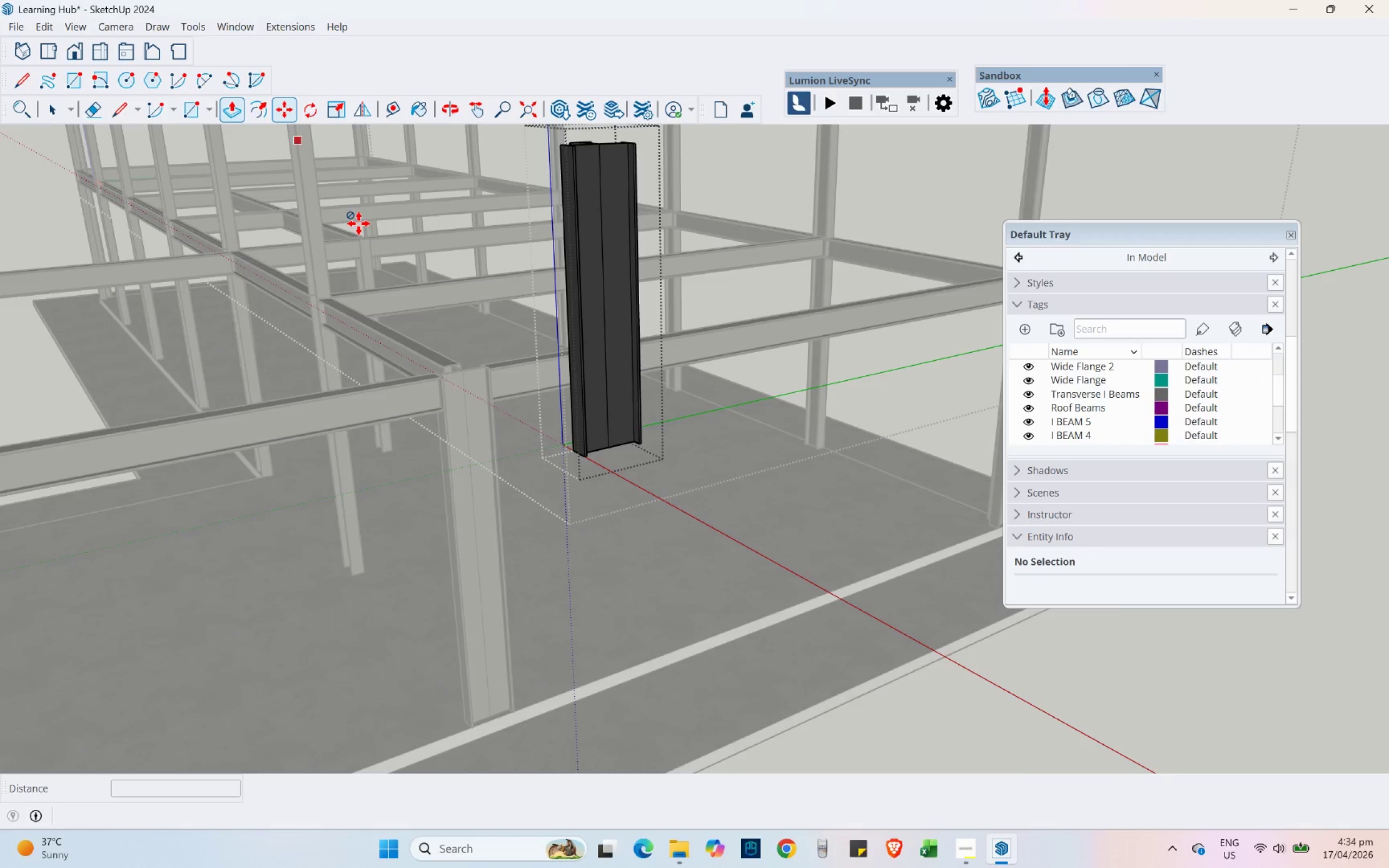 
key(Escape)
 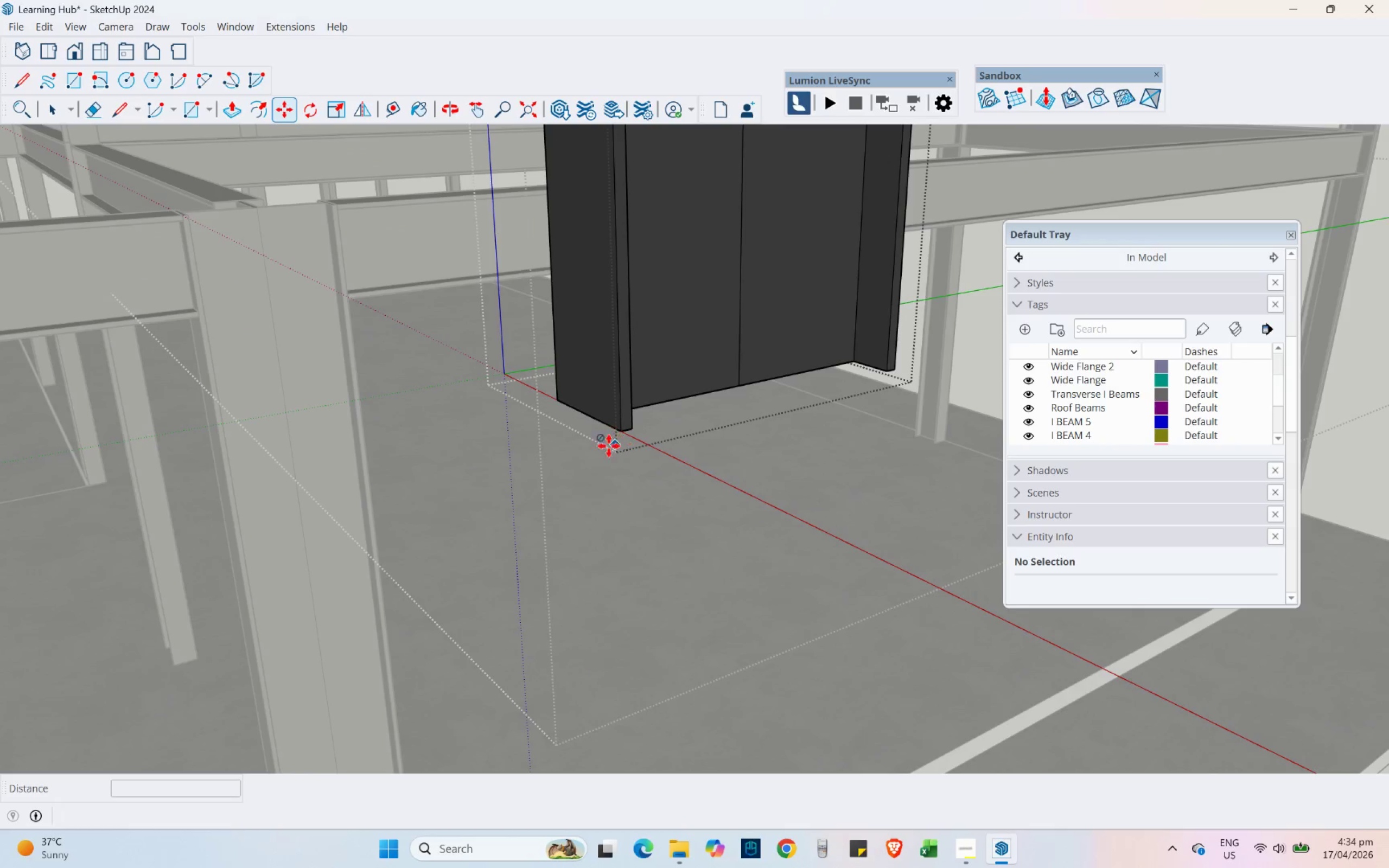 
scroll: coordinate [577, 462], scroll_direction: up, amount: 4.0
 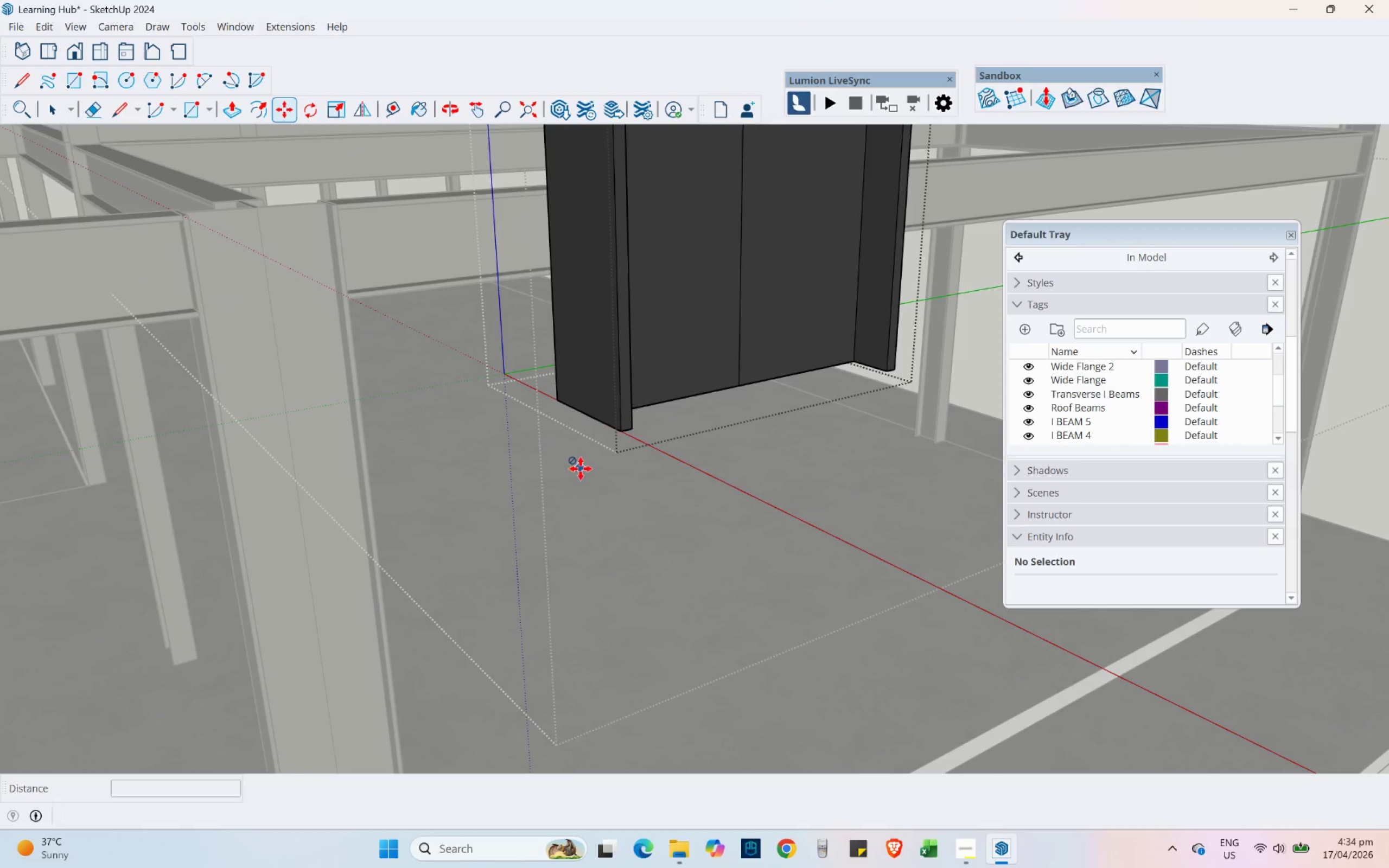 
scroll: coordinate [487, 464], scroll_direction: down, amount: 5.0
 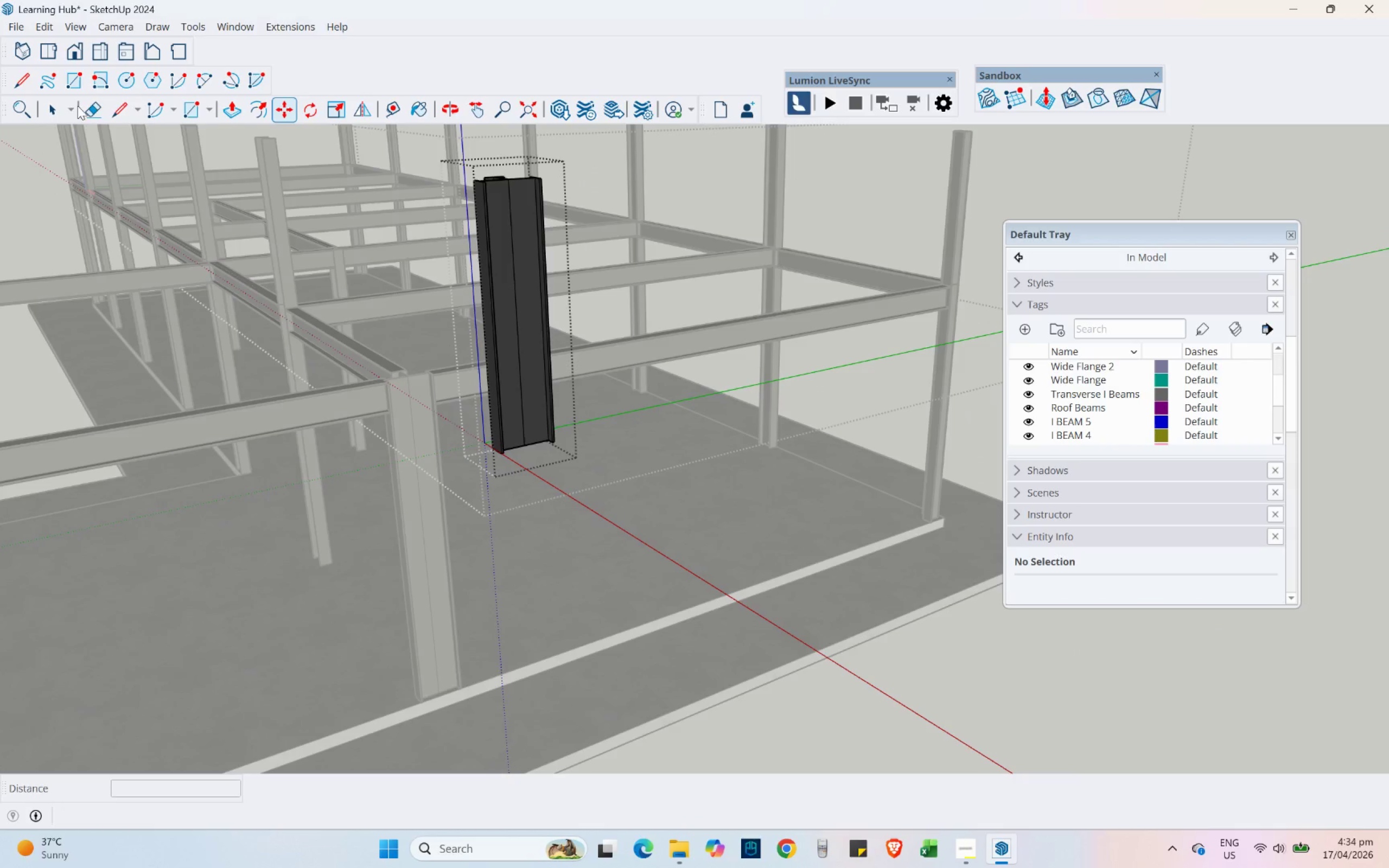 
left_click([37, 108])
 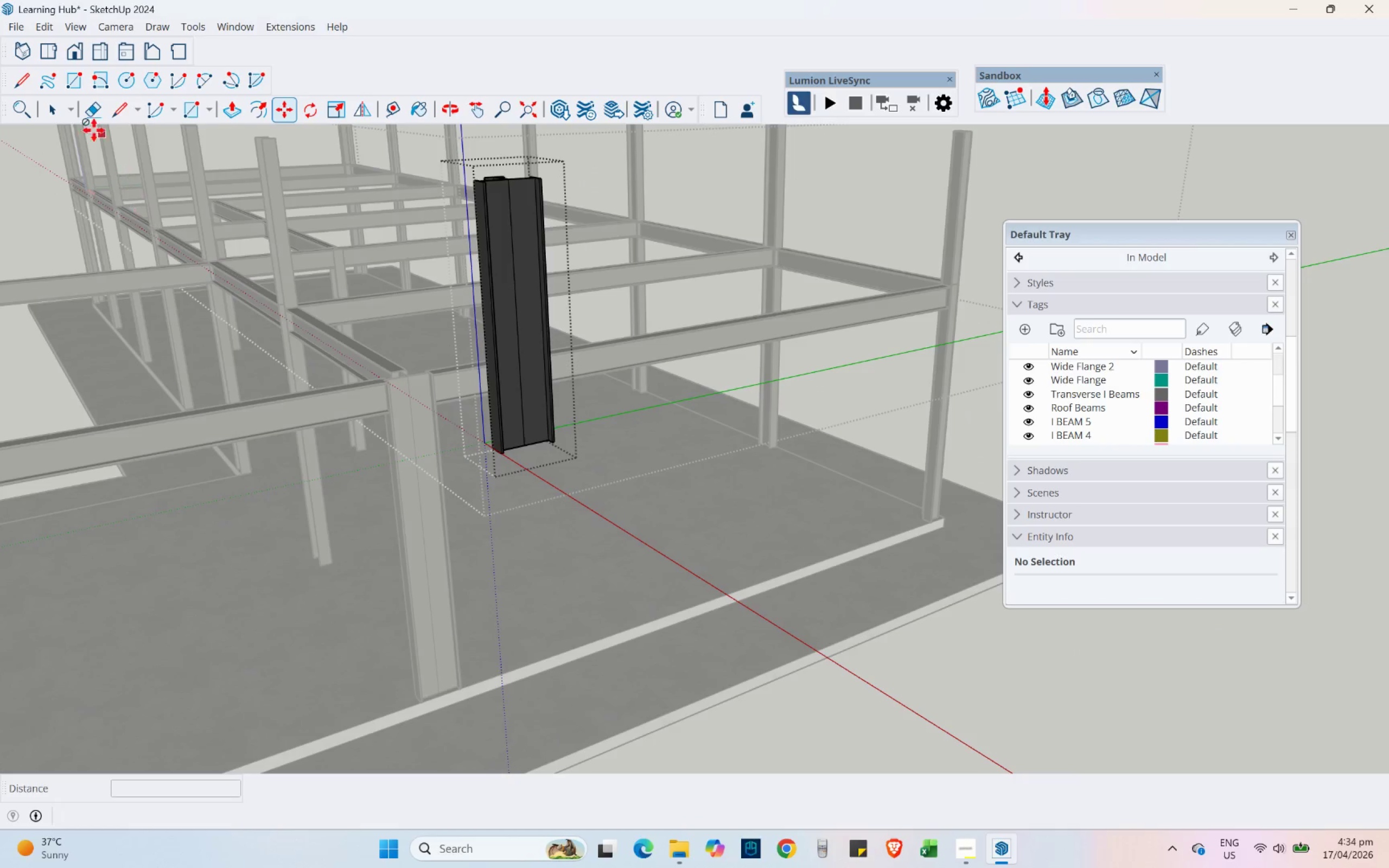 
left_click([65, 114])
 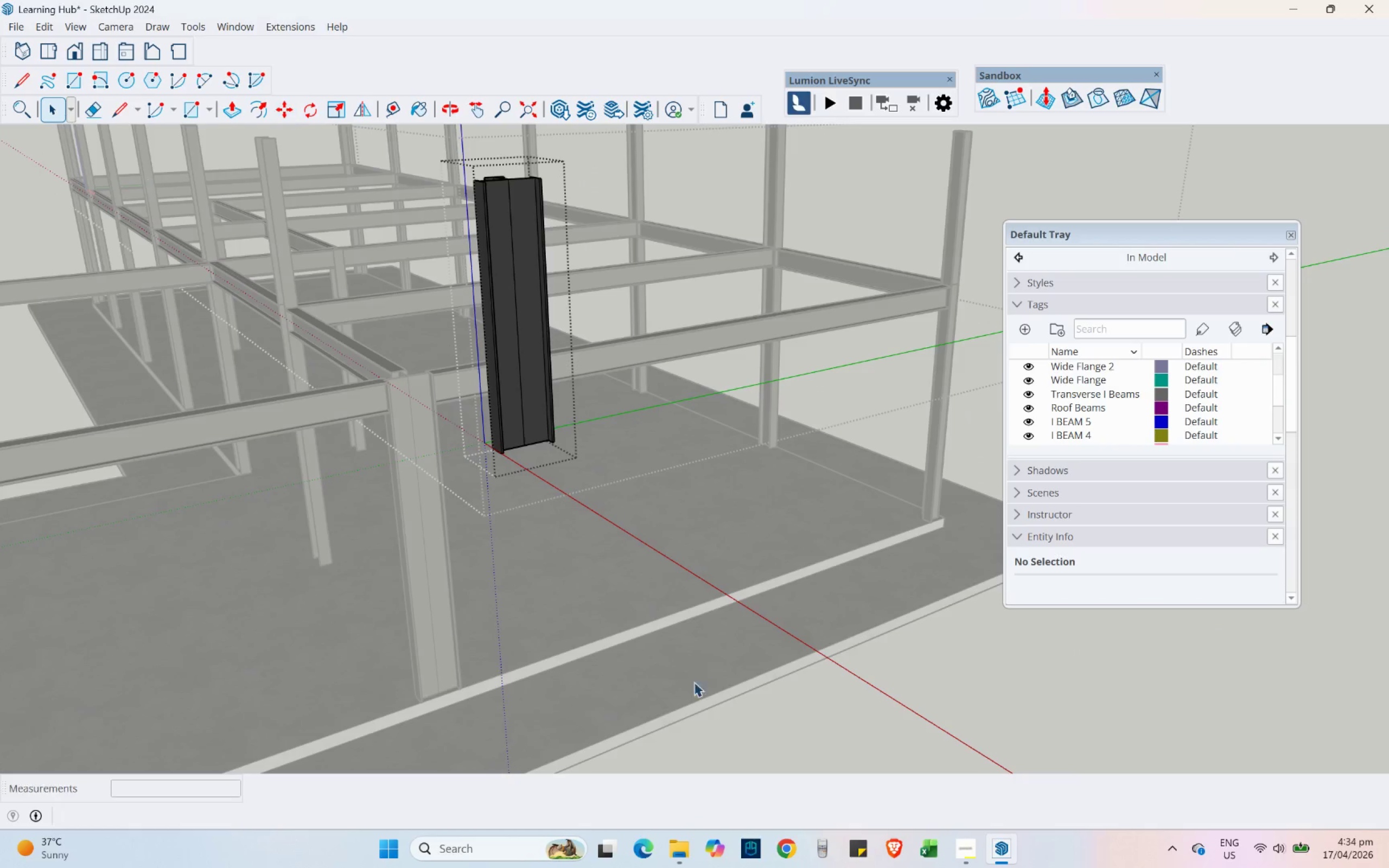 
left_click_drag(start_coordinate=[707, 703], to_coordinate=[705, 695])
 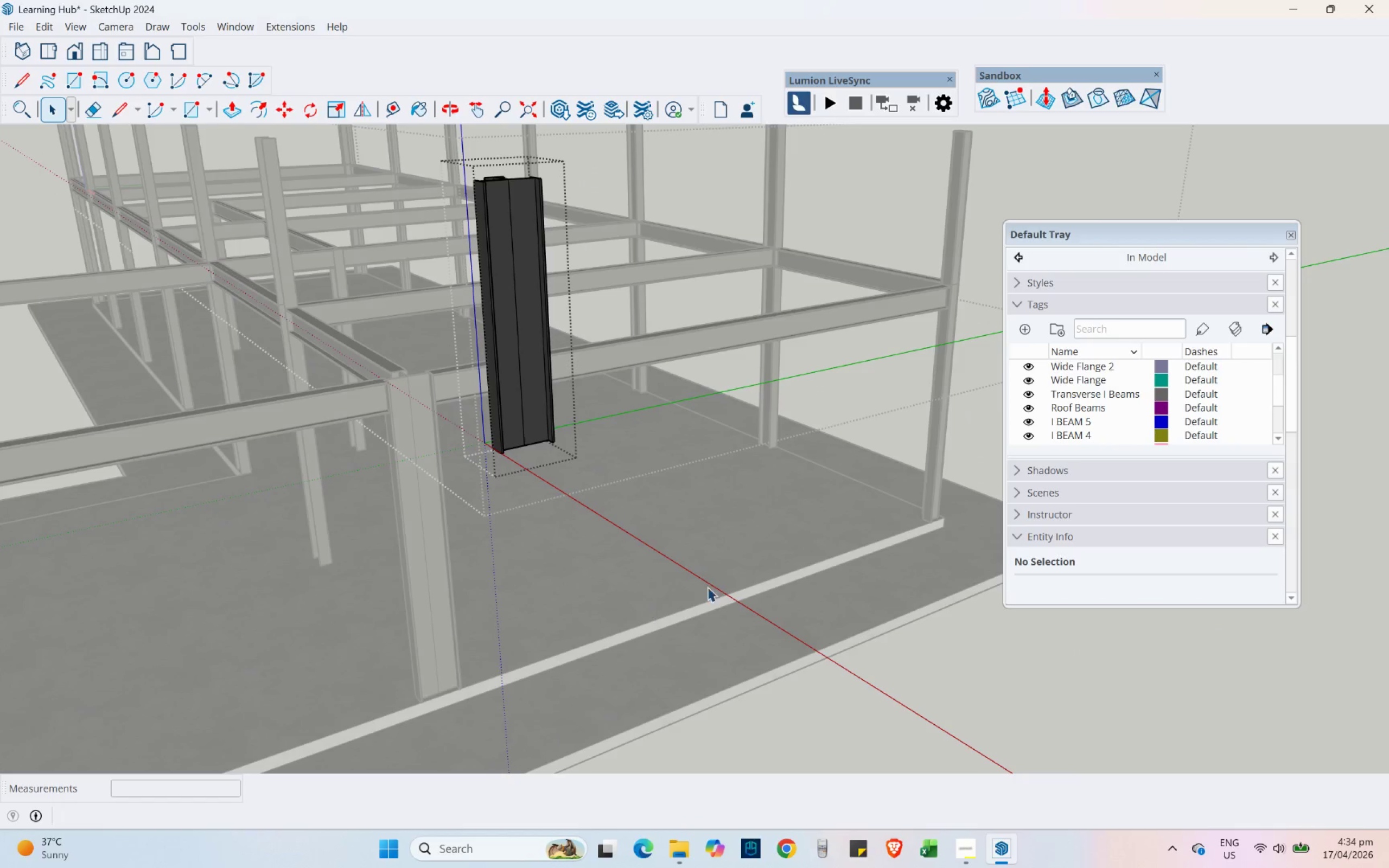 
left_click([784, 643])
 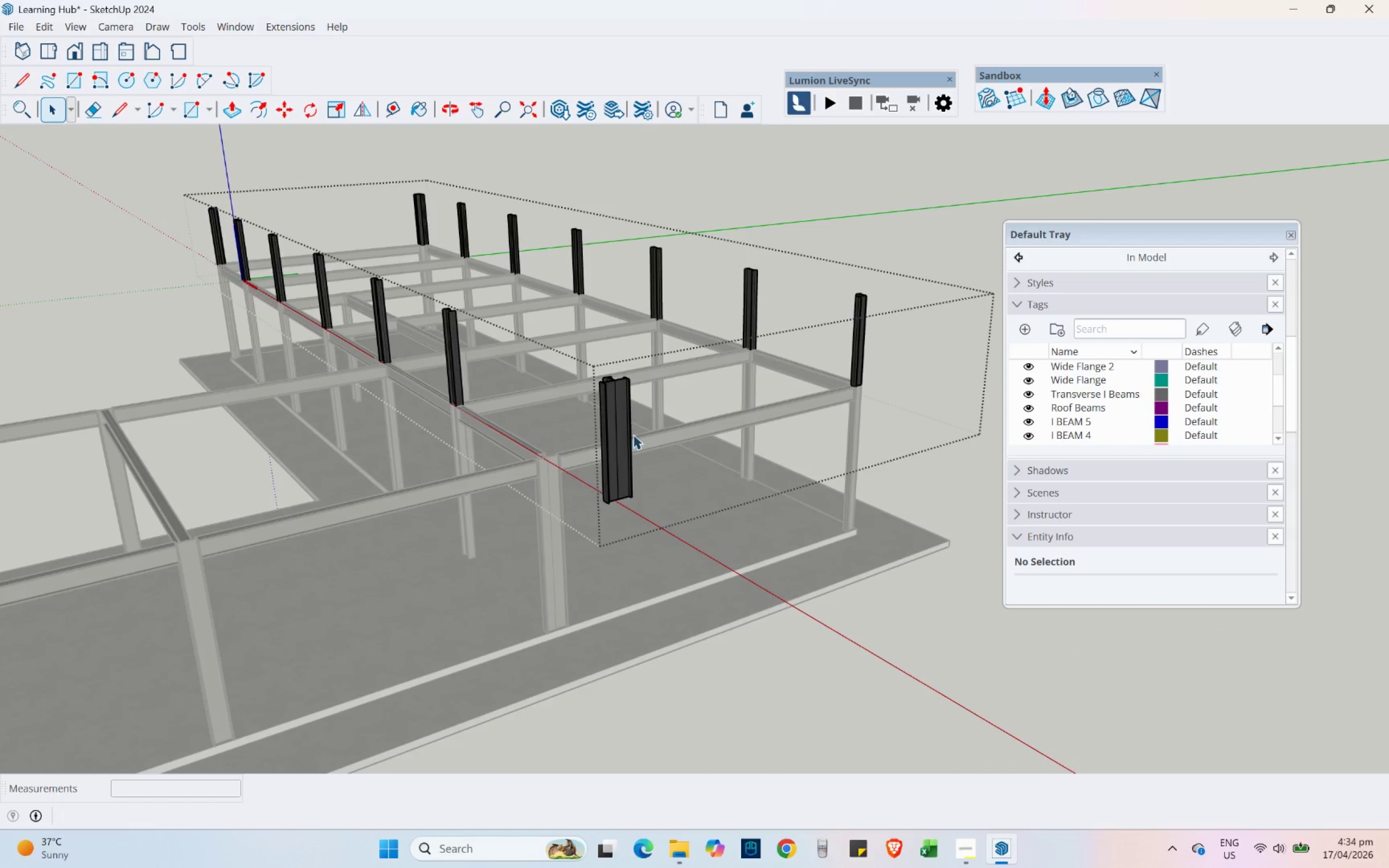 
scroll: coordinate [727, 597], scroll_direction: down, amount: 5.0
 